 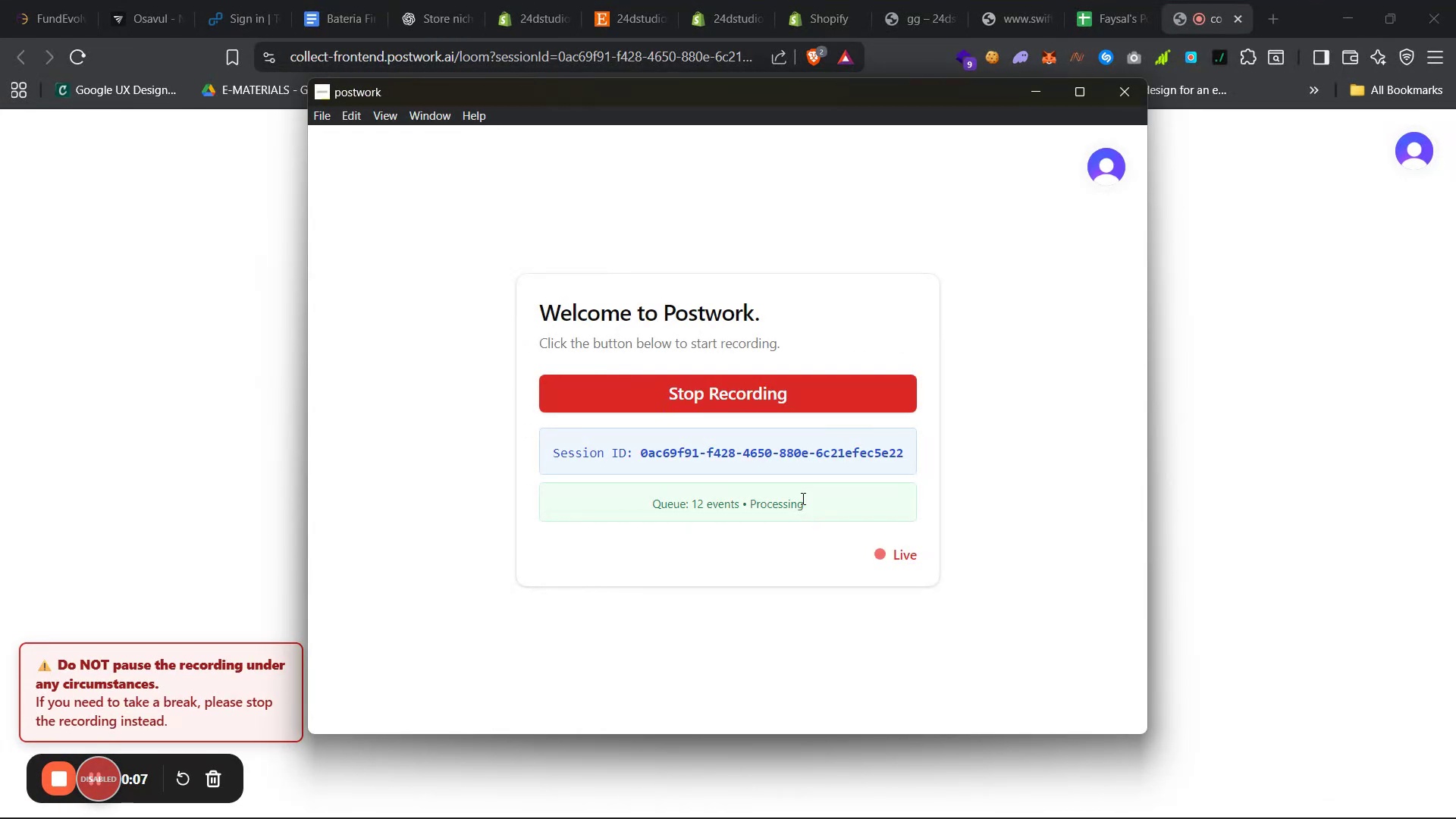 
left_click([193, 350])
 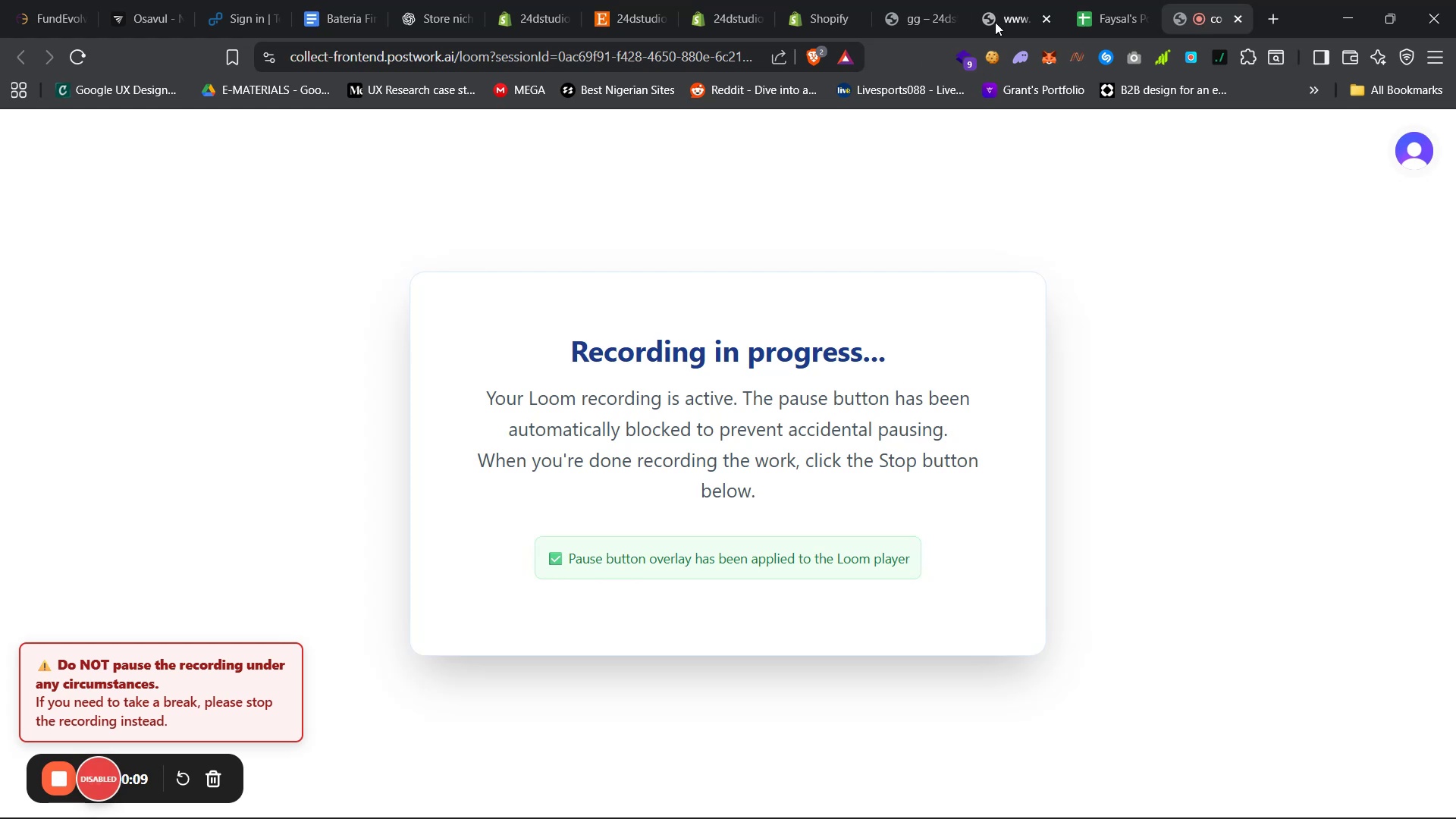 
mouse_move([1083, 16])
 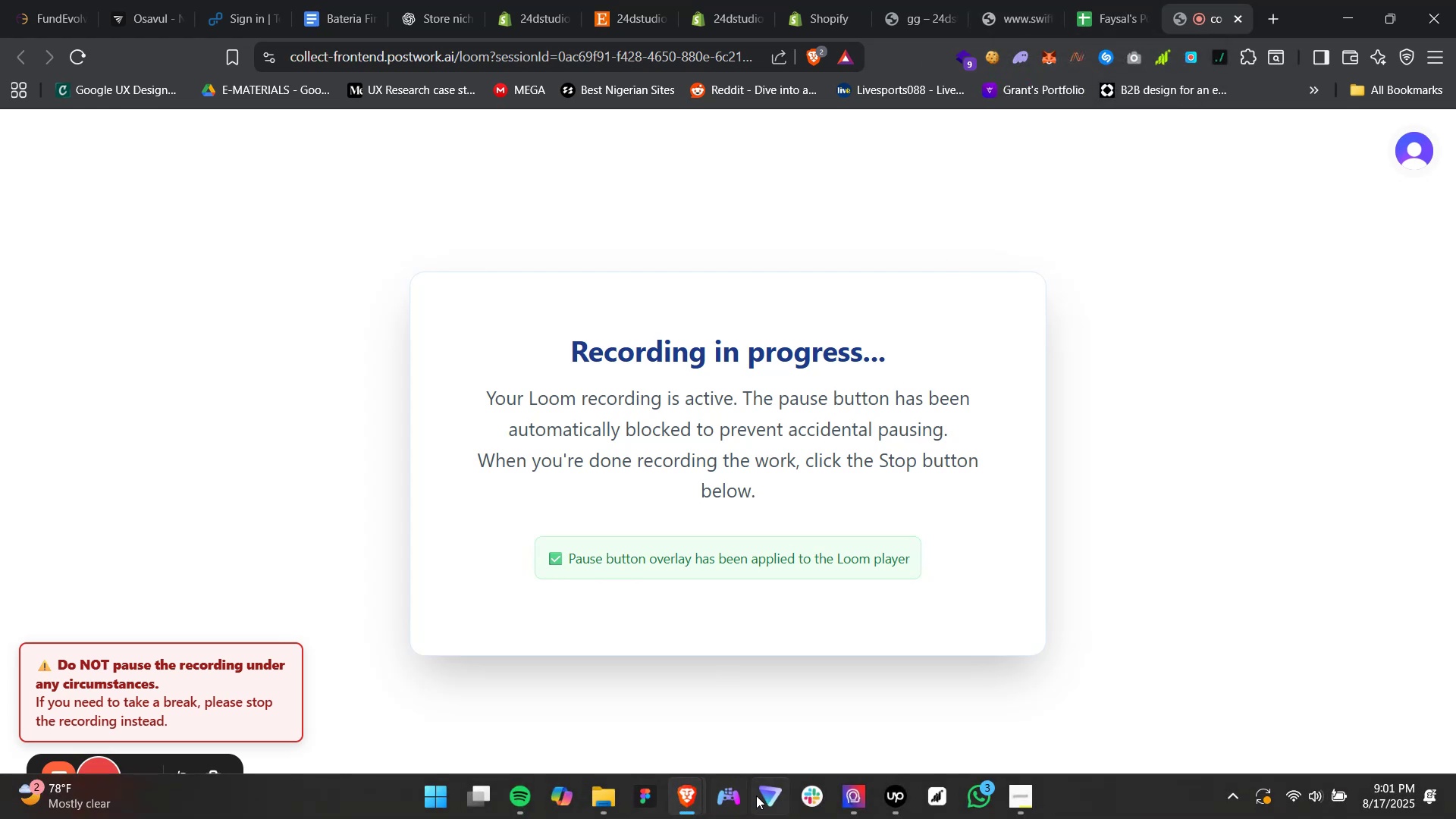 
mouse_move([814, 783])
 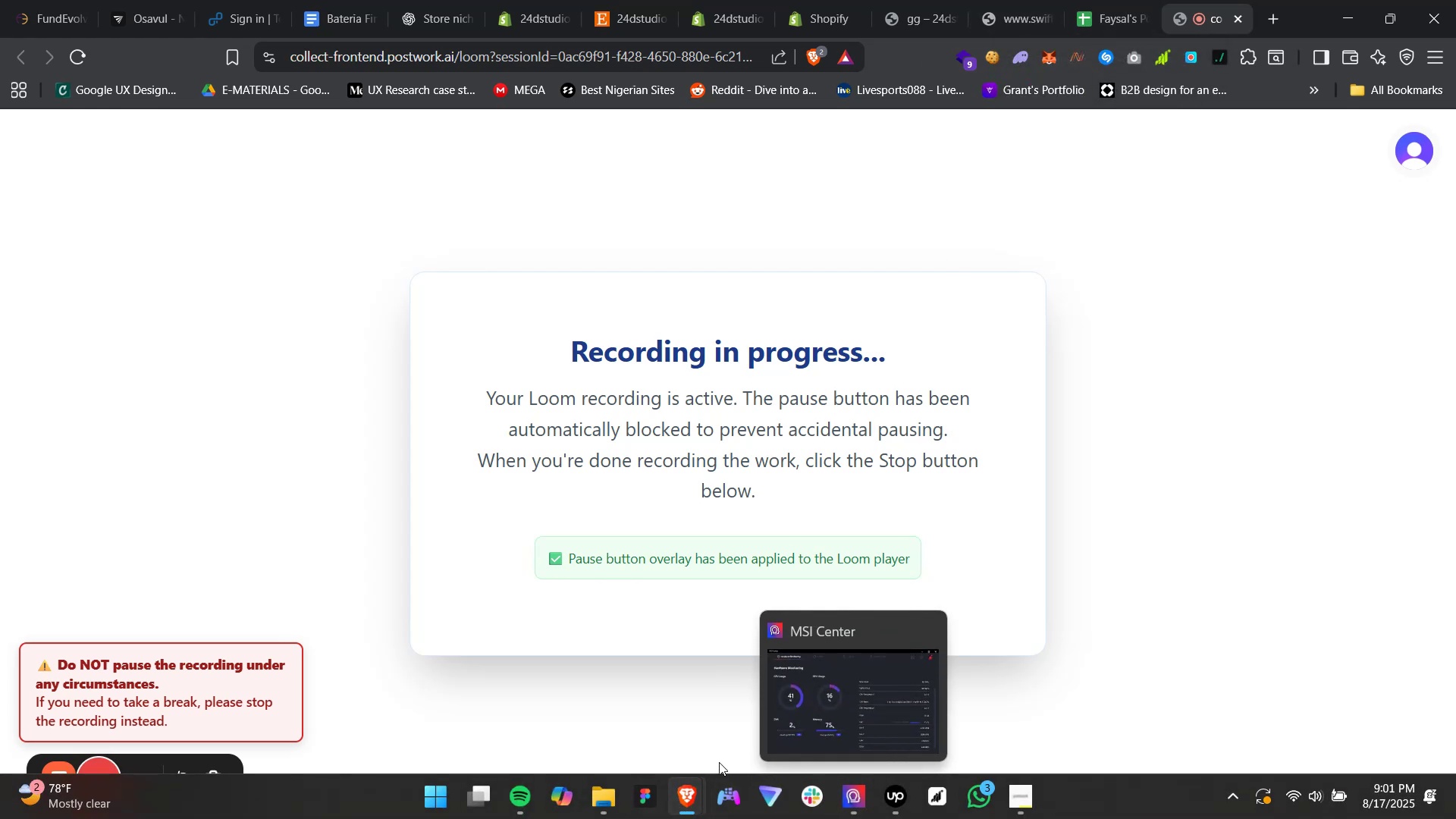 
mouse_move([721, 772])
 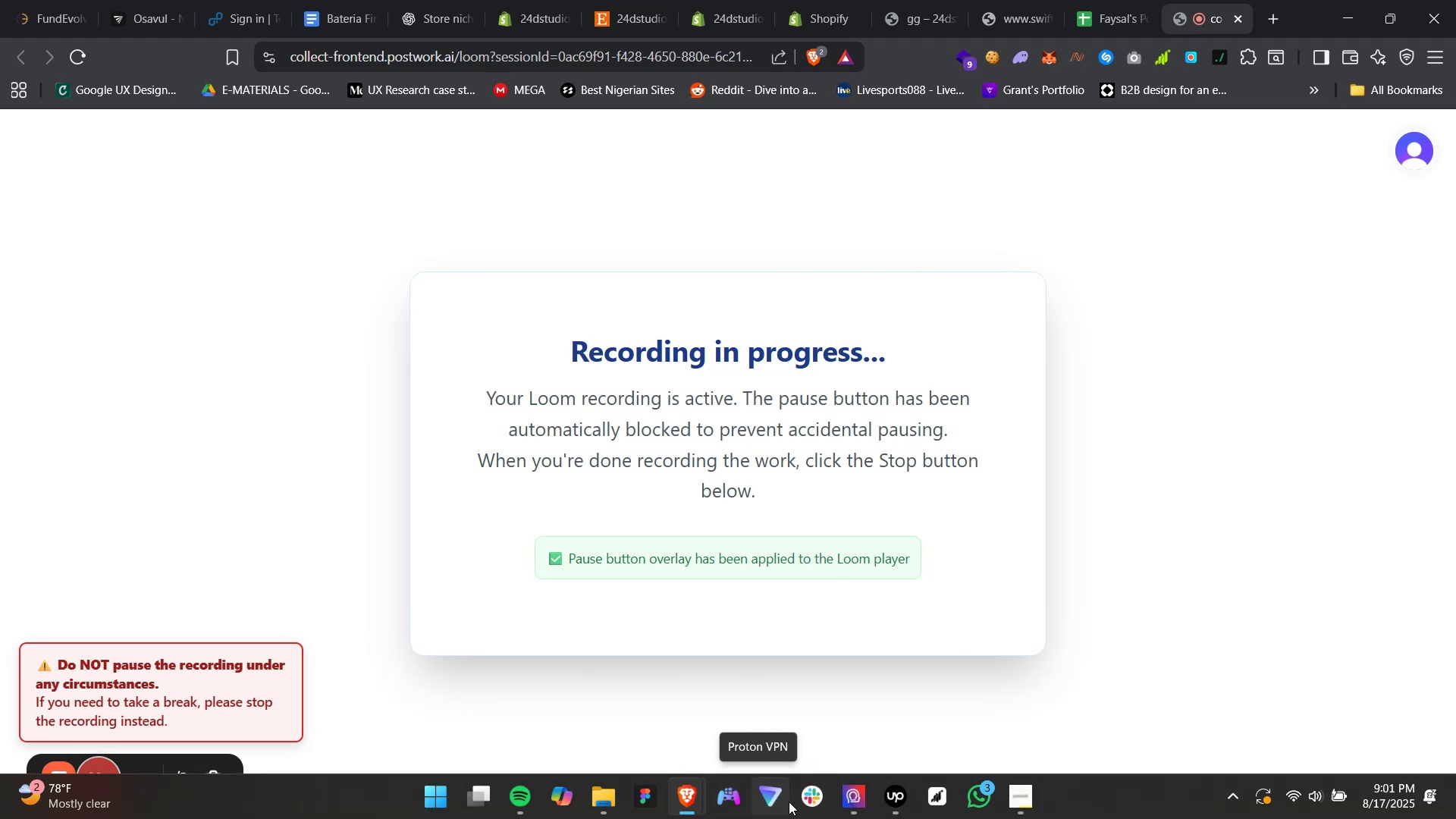 
left_click([857, 811])
 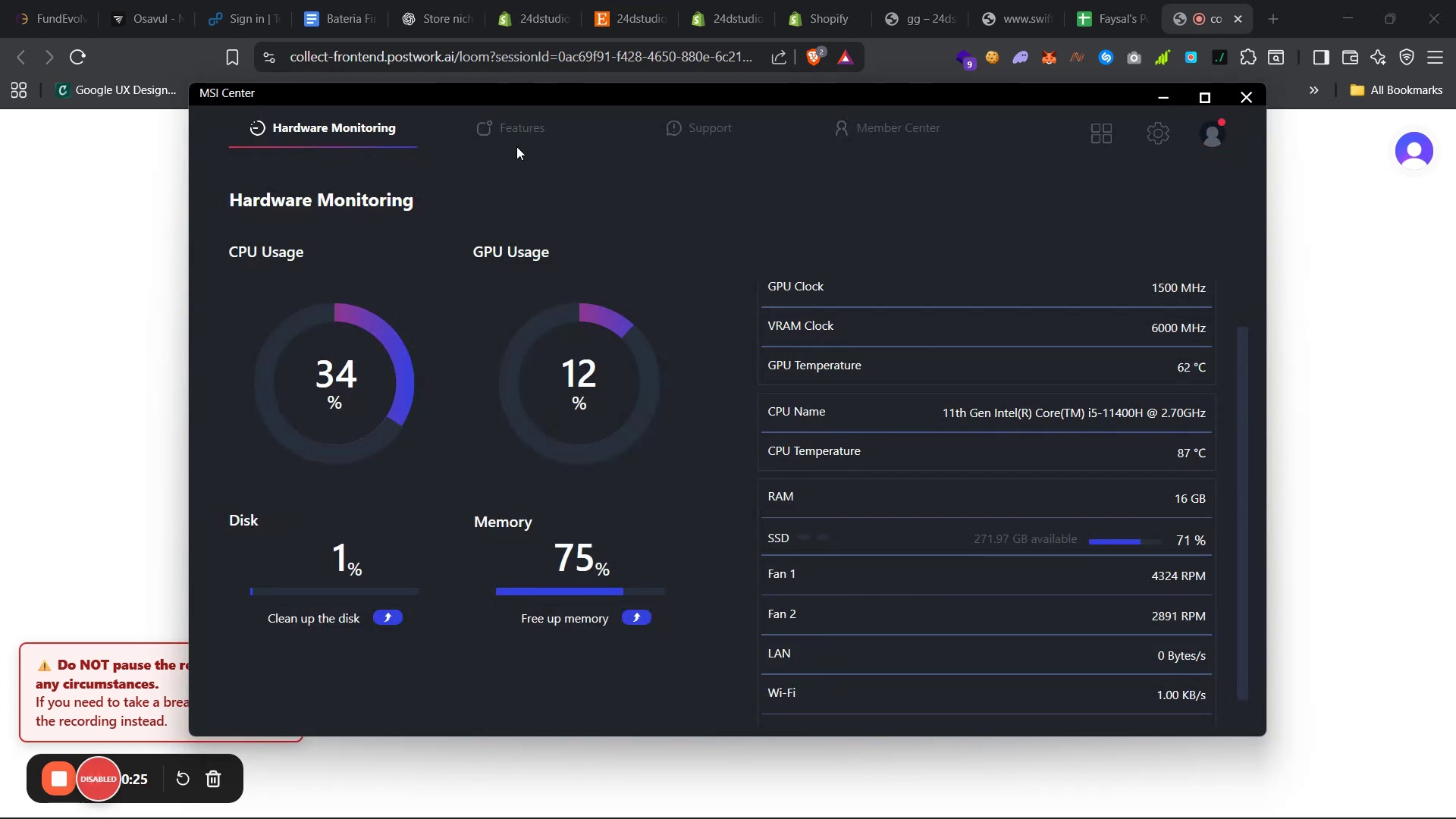 
left_click([516, 122])
 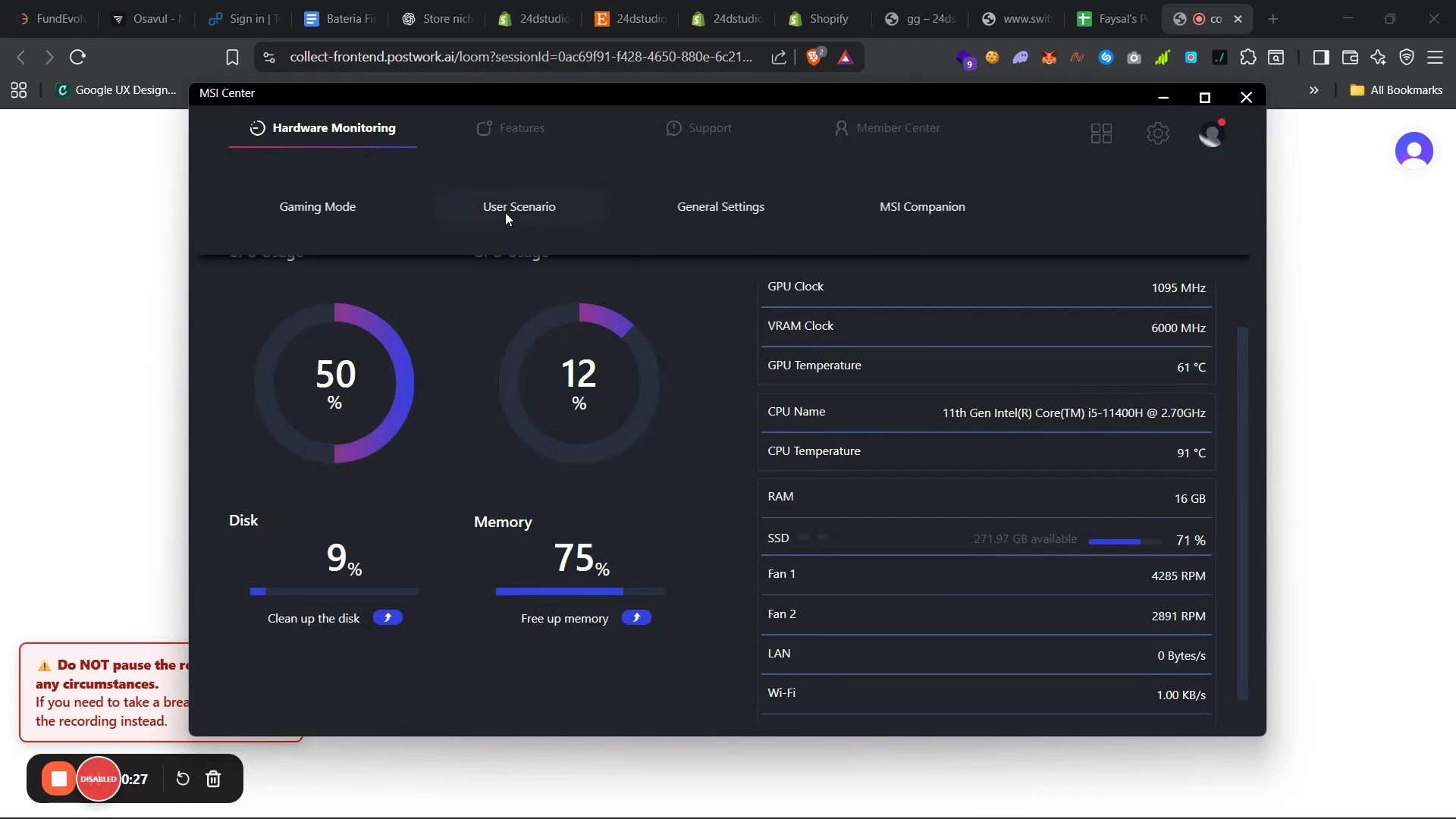 
left_click([505, 212])
 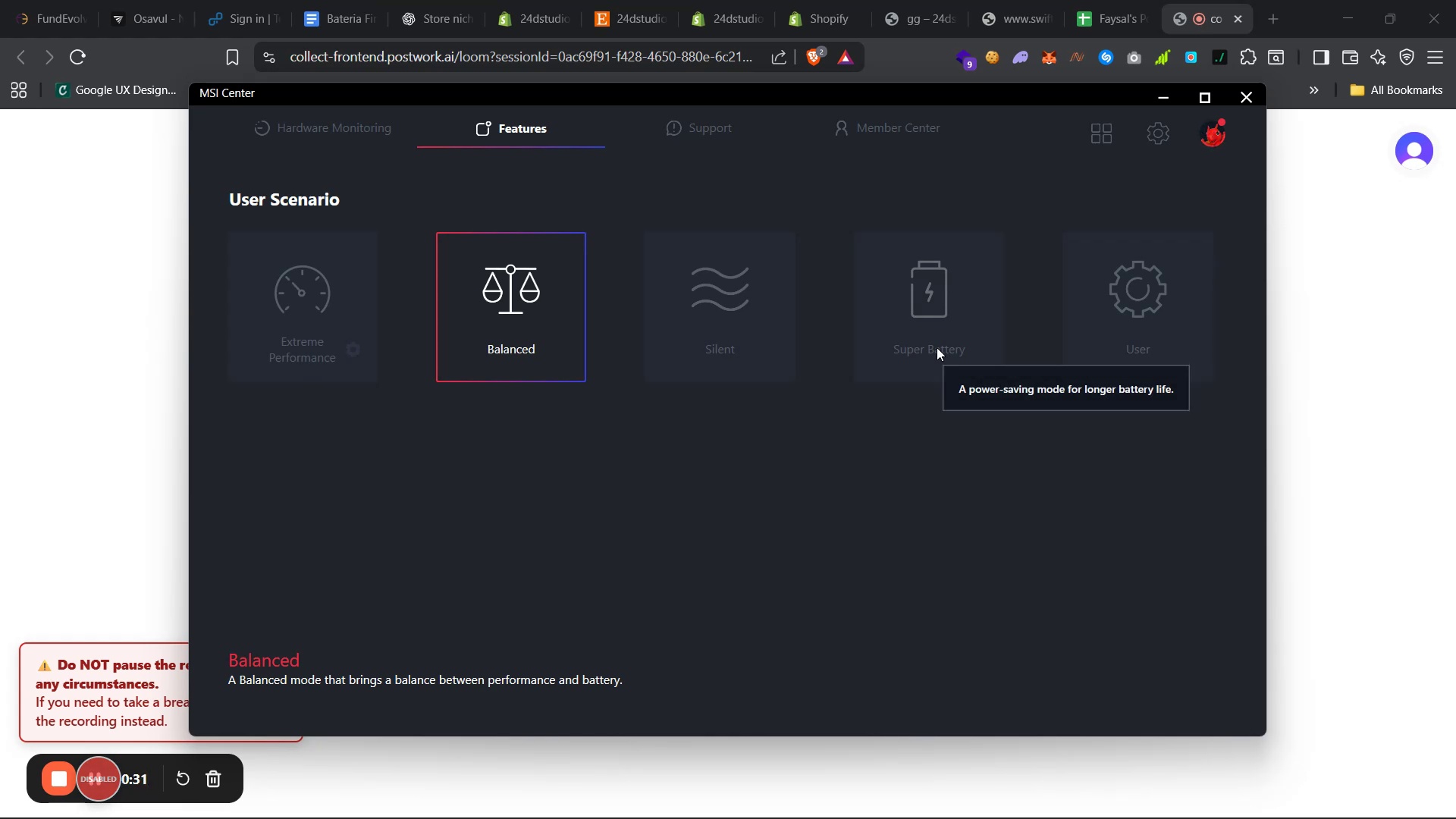 
left_click([740, 306])
 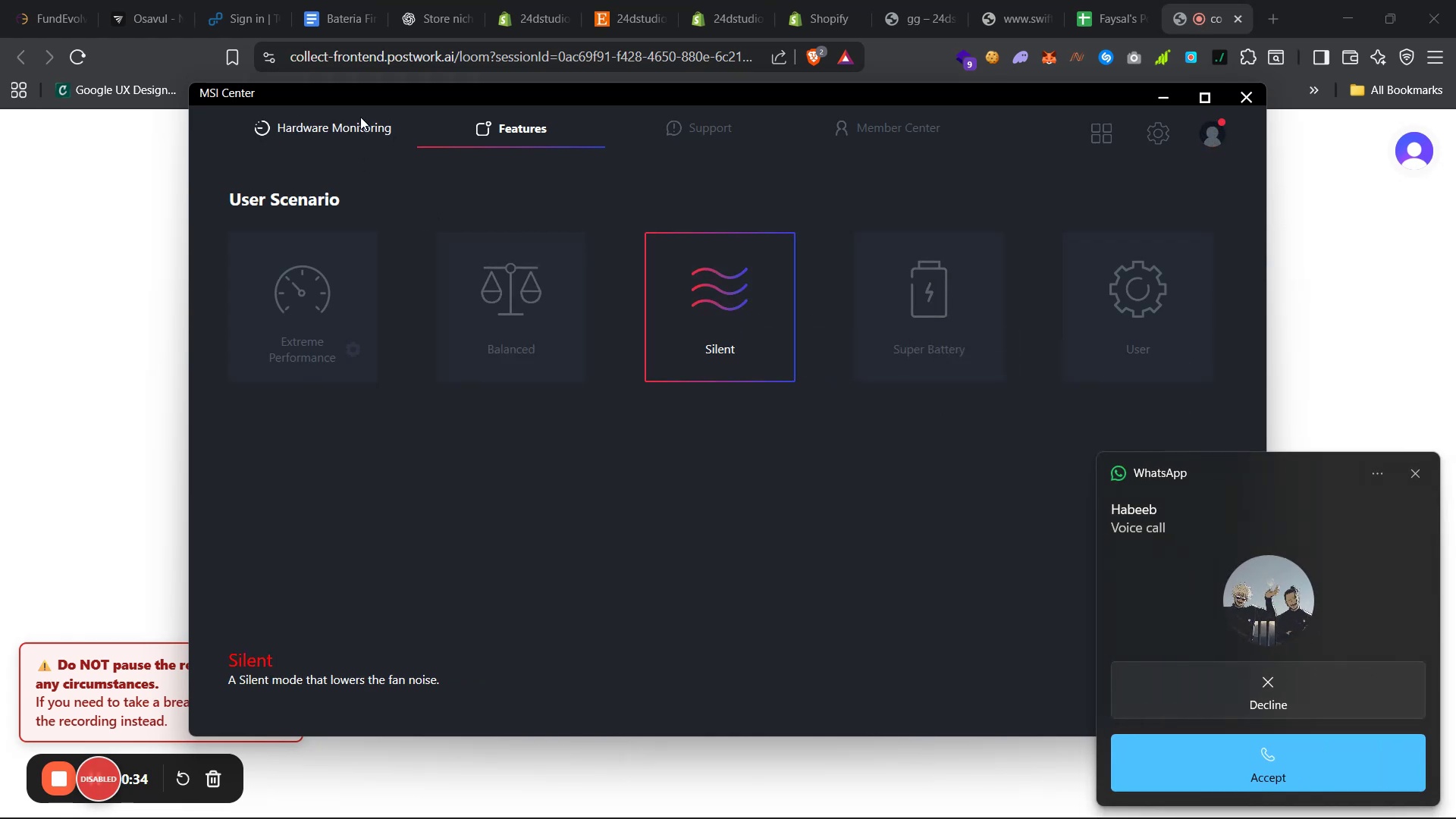 
left_click([360, 117])
 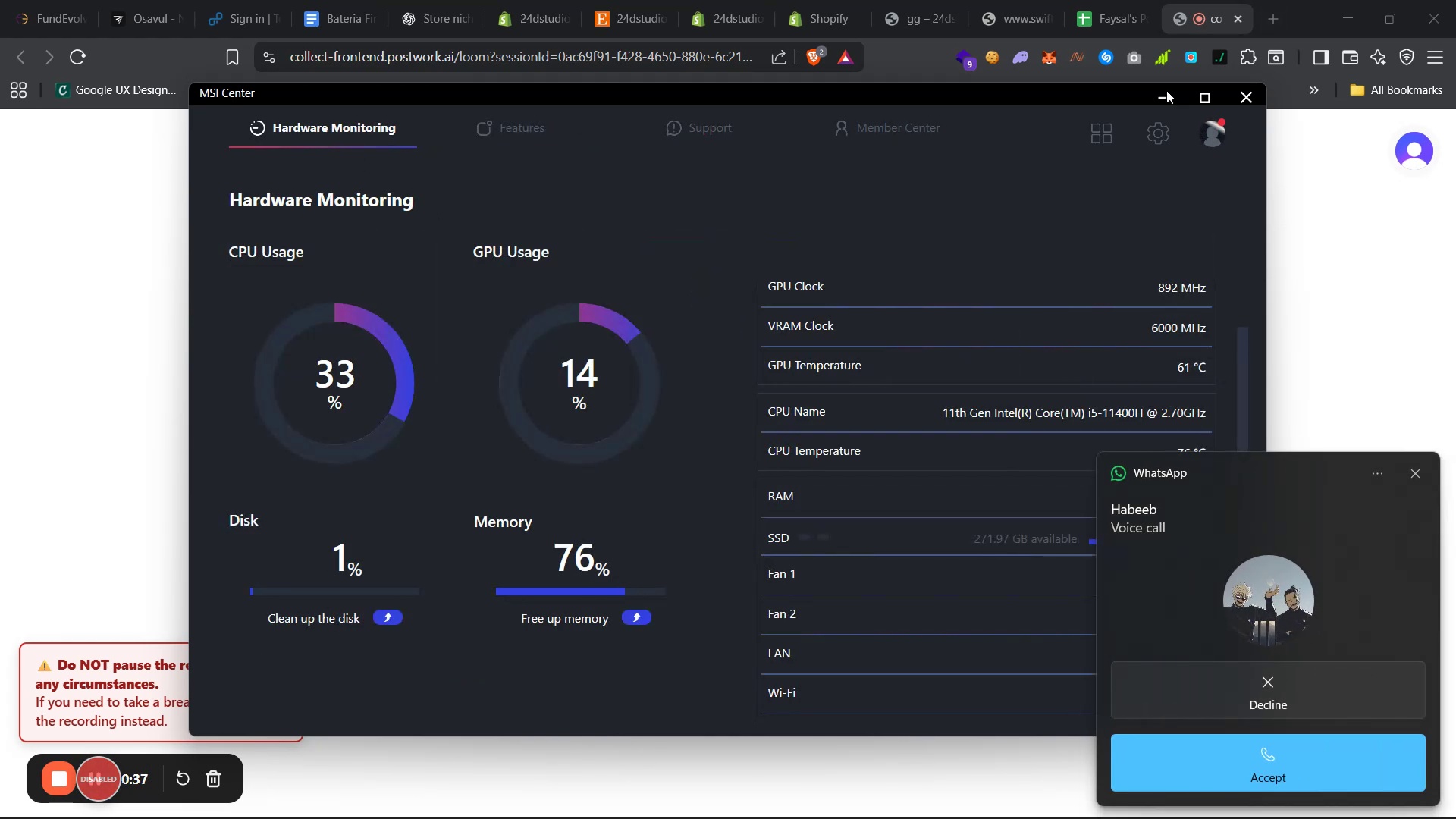 
left_click([1159, 98])
 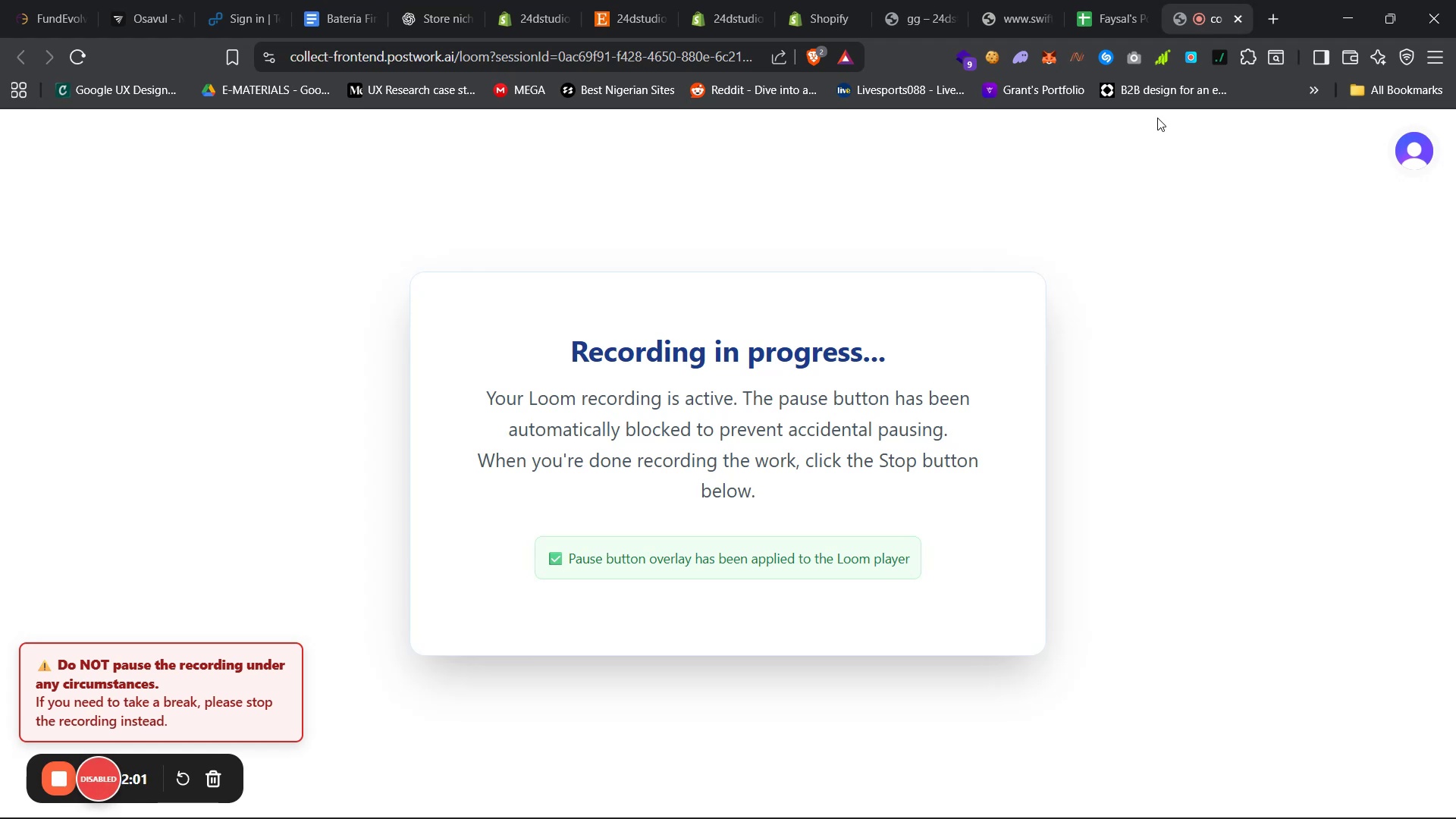 
wait(89.09)
 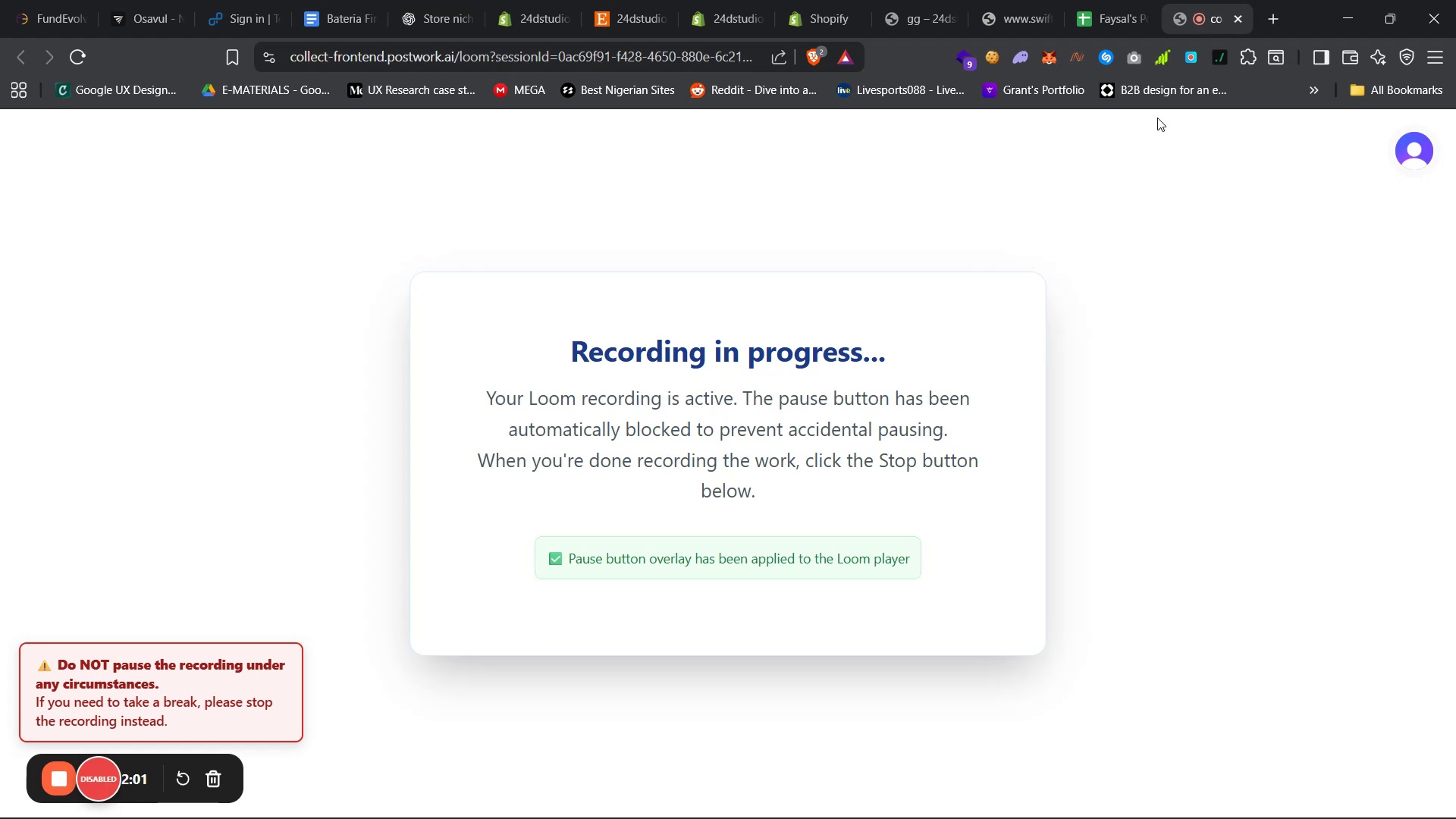 
mouse_move([0, 818])
 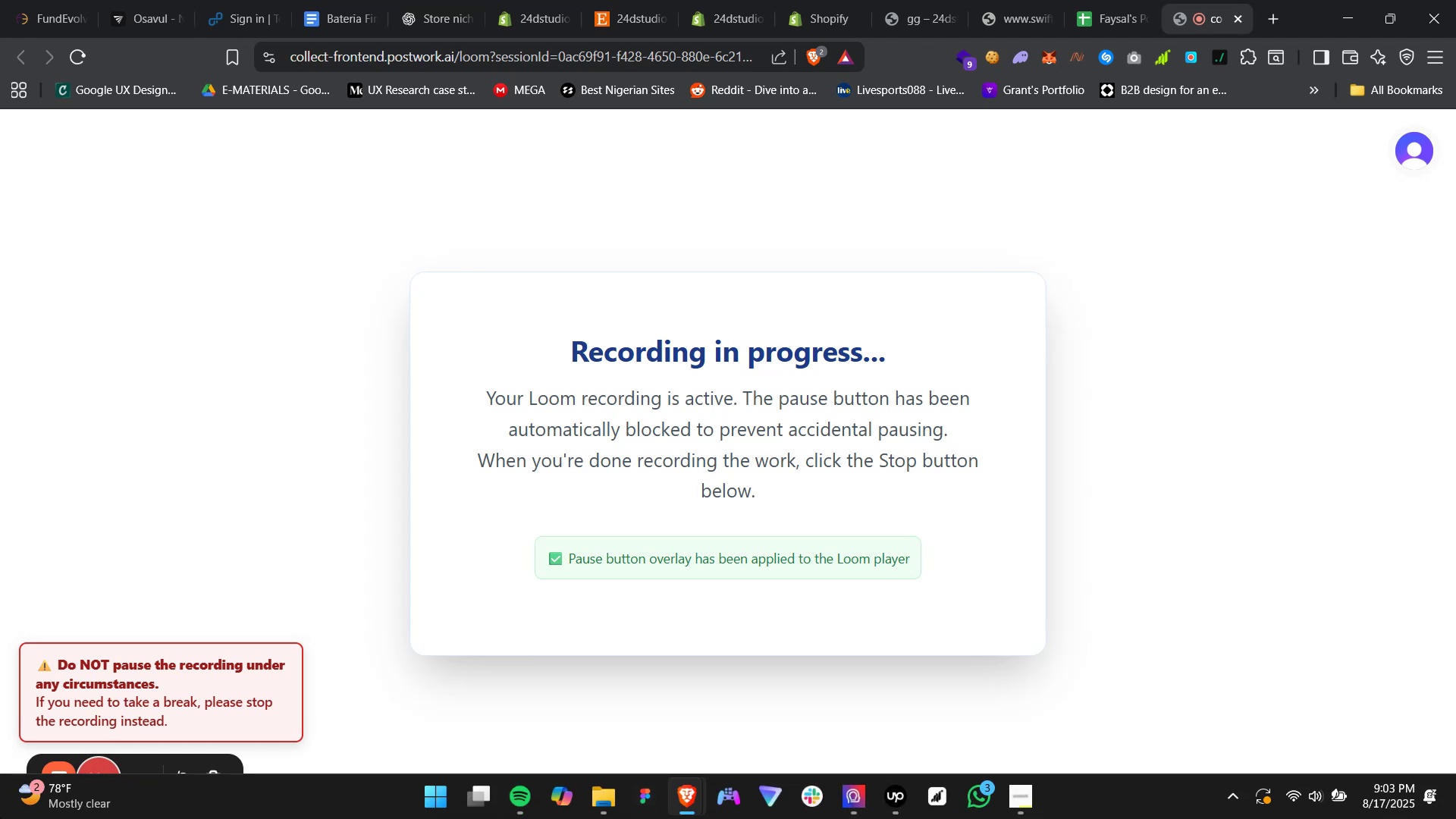 
mouse_move([107, 813])
 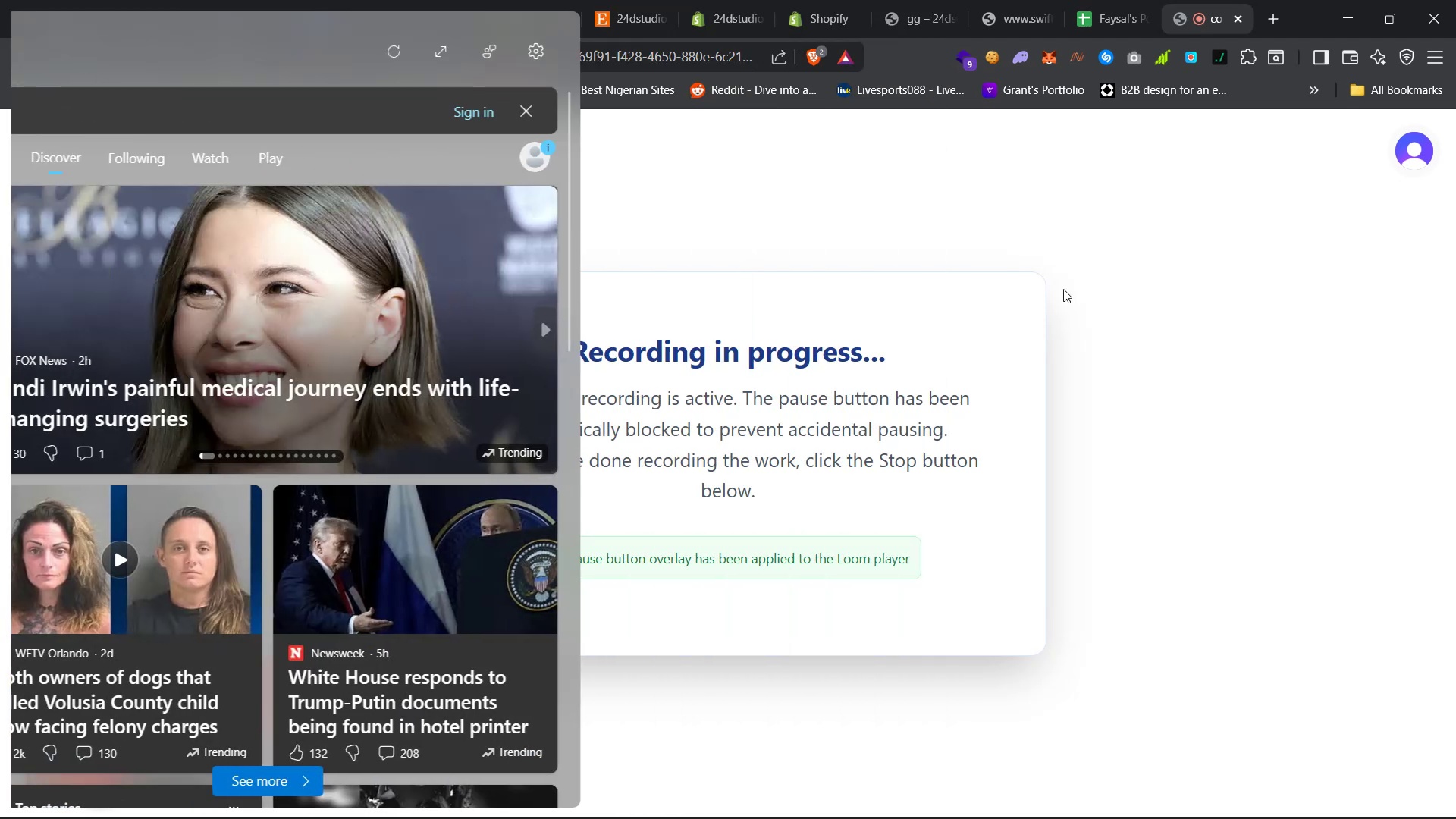 
left_click([1116, 304])
 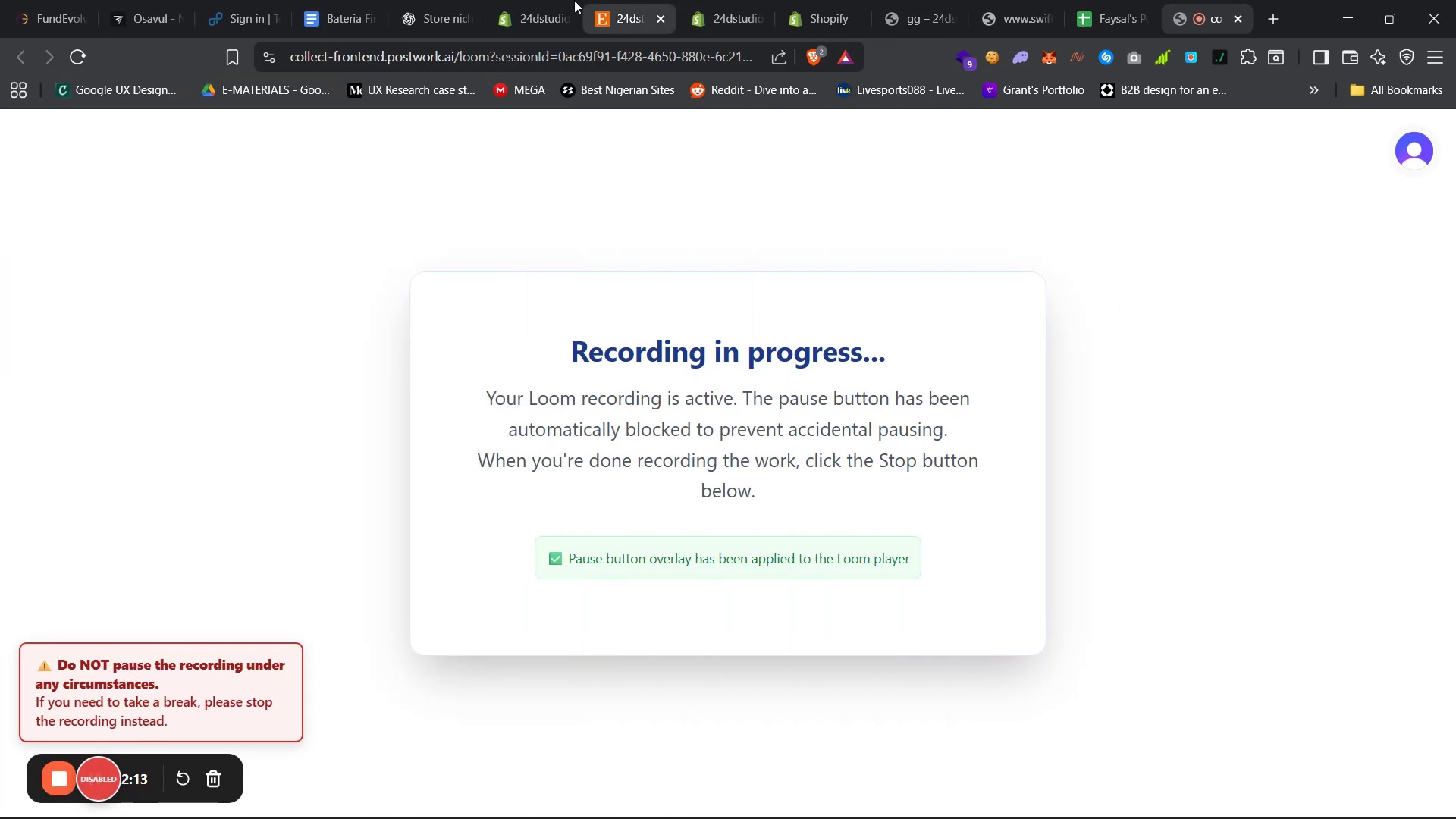 
left_click([517, 0])
 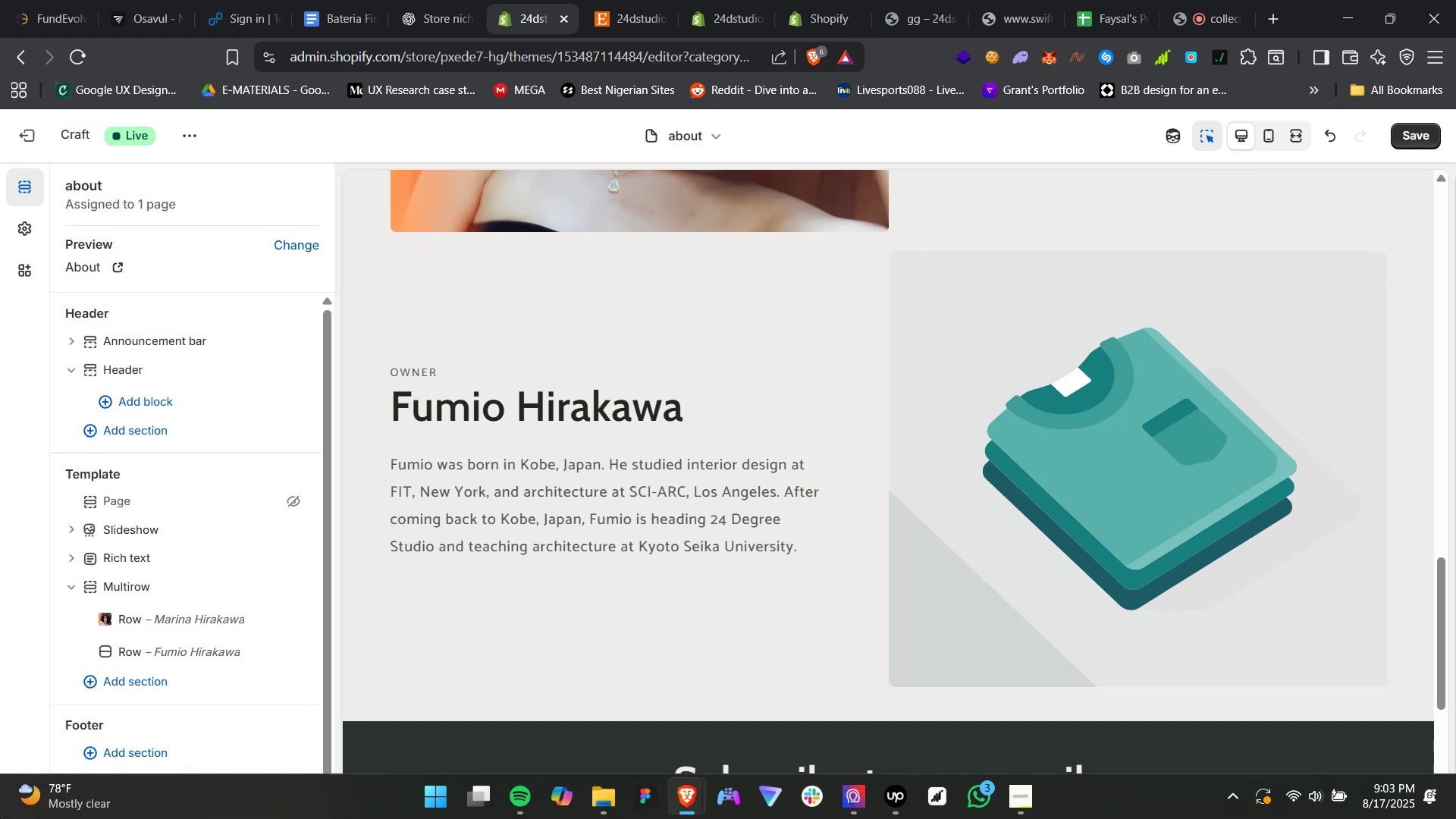 
wait(34.23)
 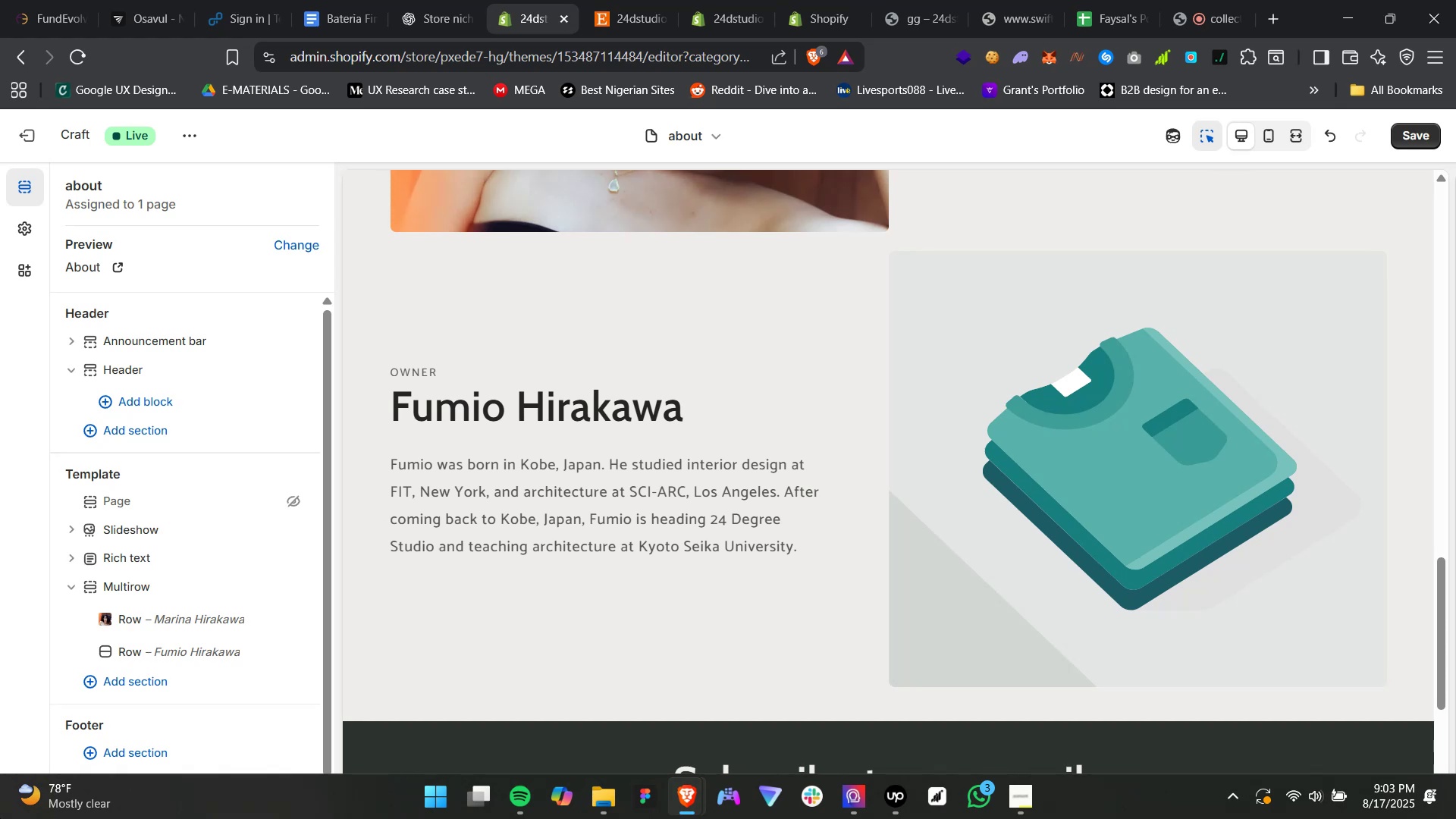 
mouse_move([-39, -42])
 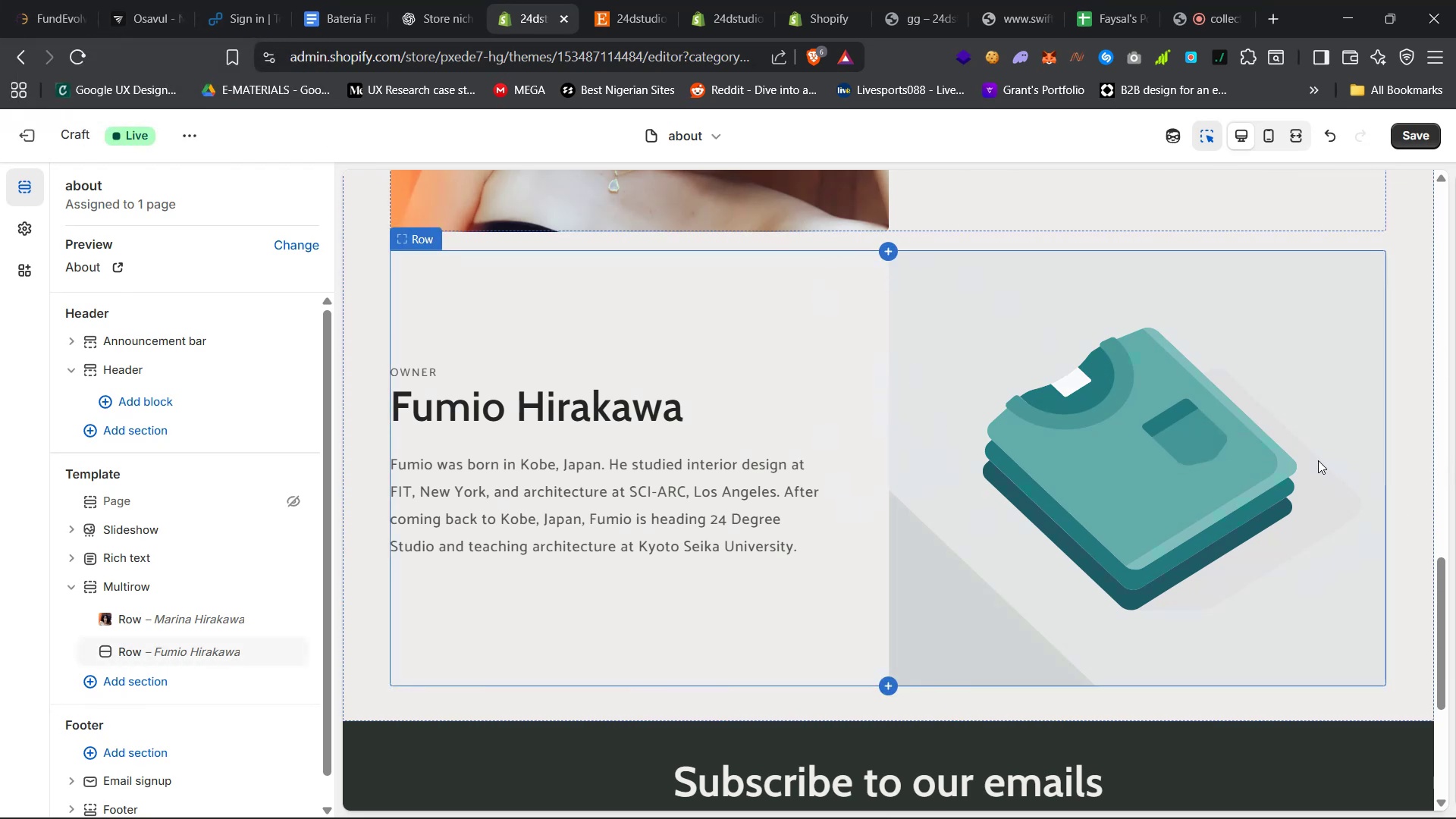 
wait(7.23)
 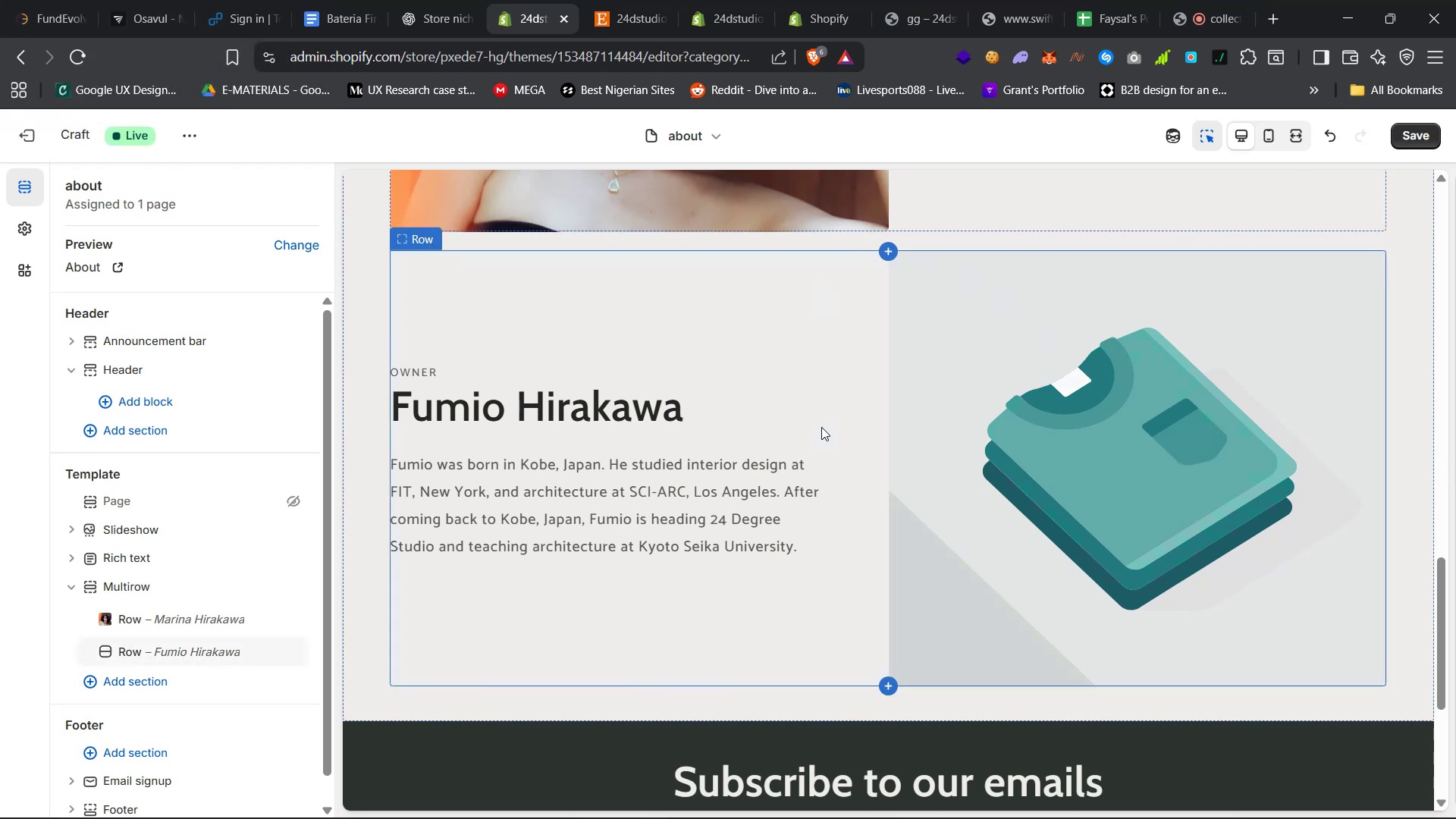 
double_click([1044, 590])
 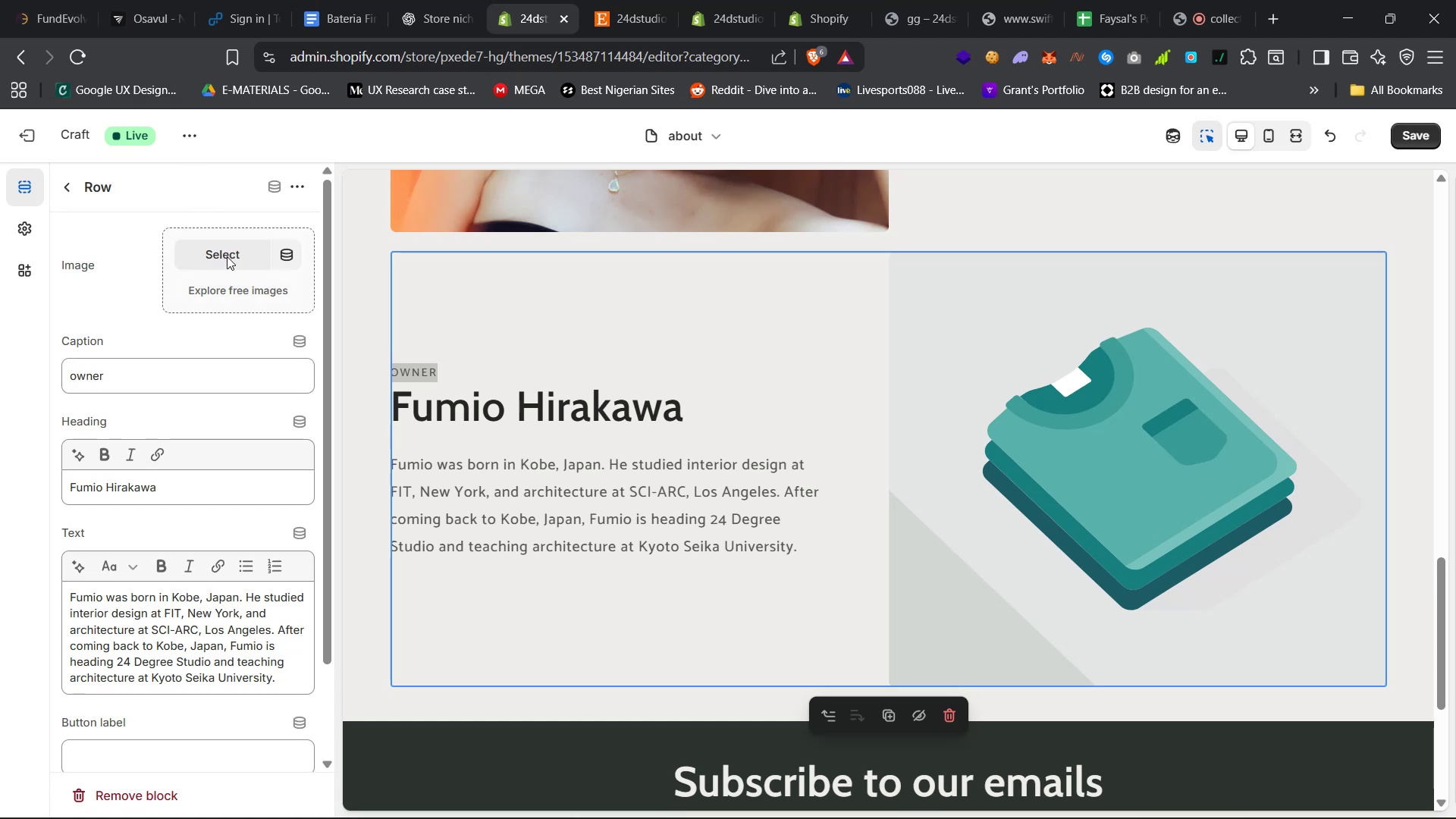 
scroll: coordinate [507, 466], scroll_direction: down, amount: 17.0
 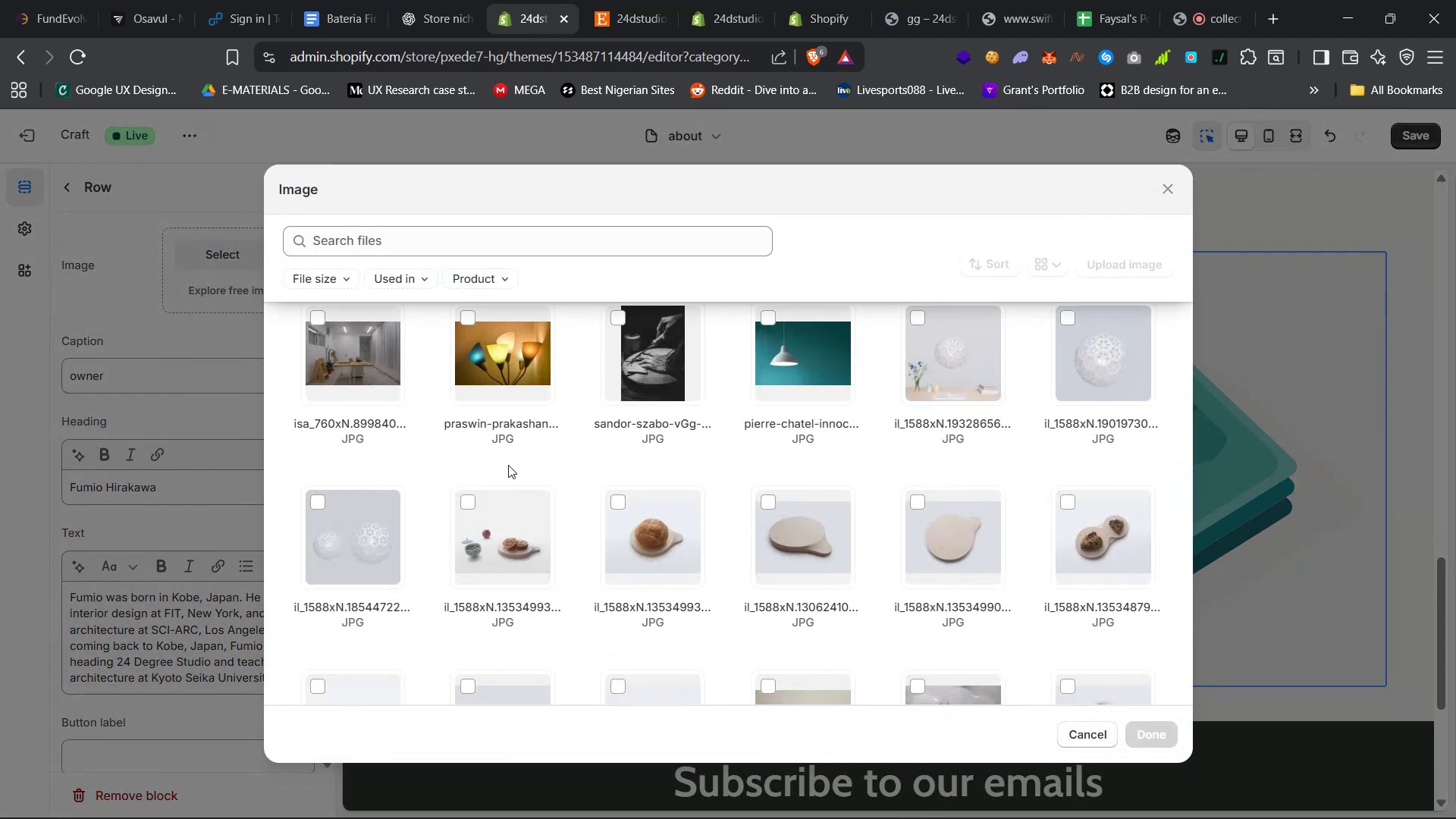 
scroll: coordinate [509, 464], scroll_direction: up, amount: 2.0
 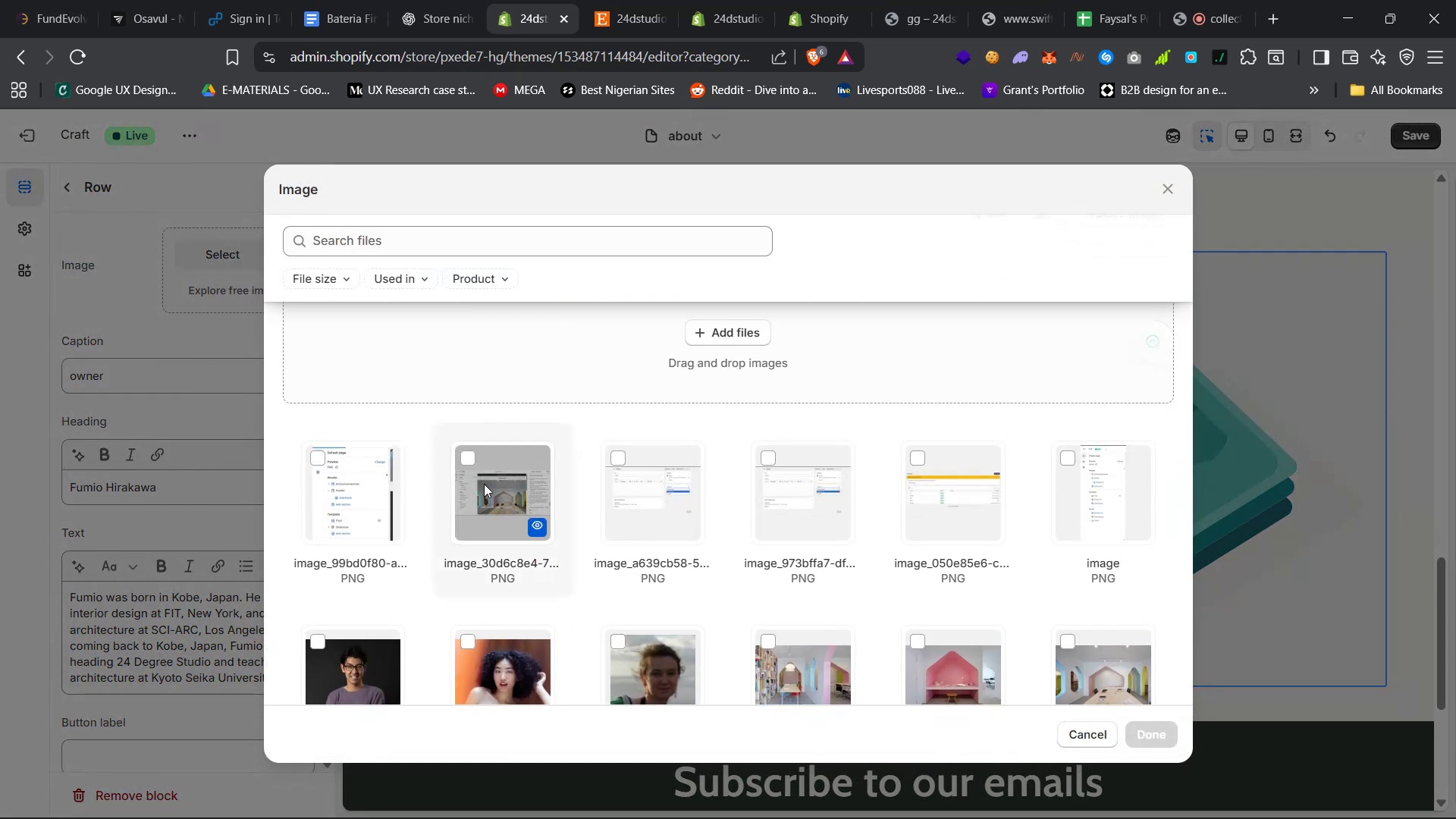 
scroll: coordinate [425, 535], scroll_direction: down, amount: 7.0
 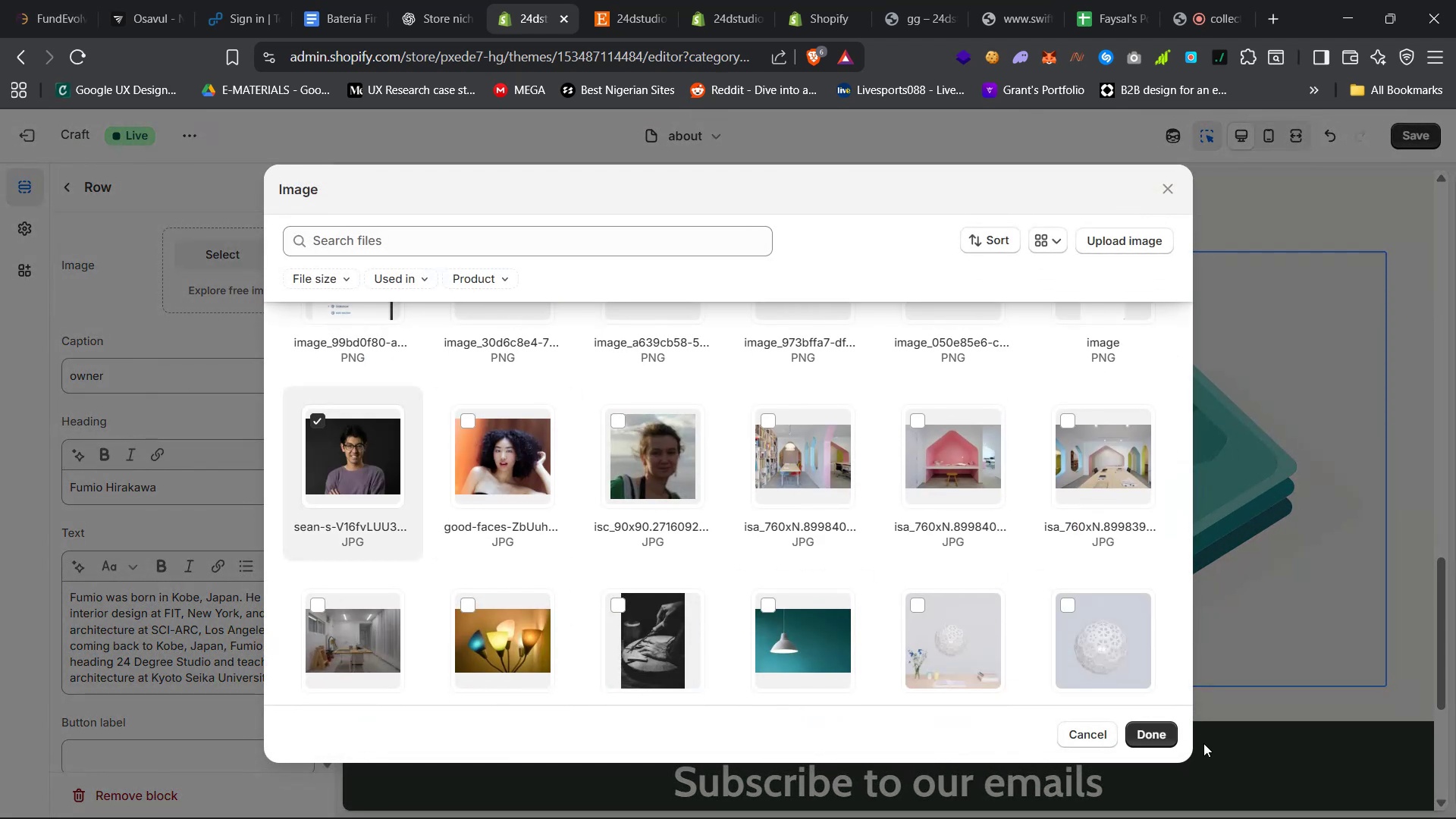 
left_click([1168, 736])
 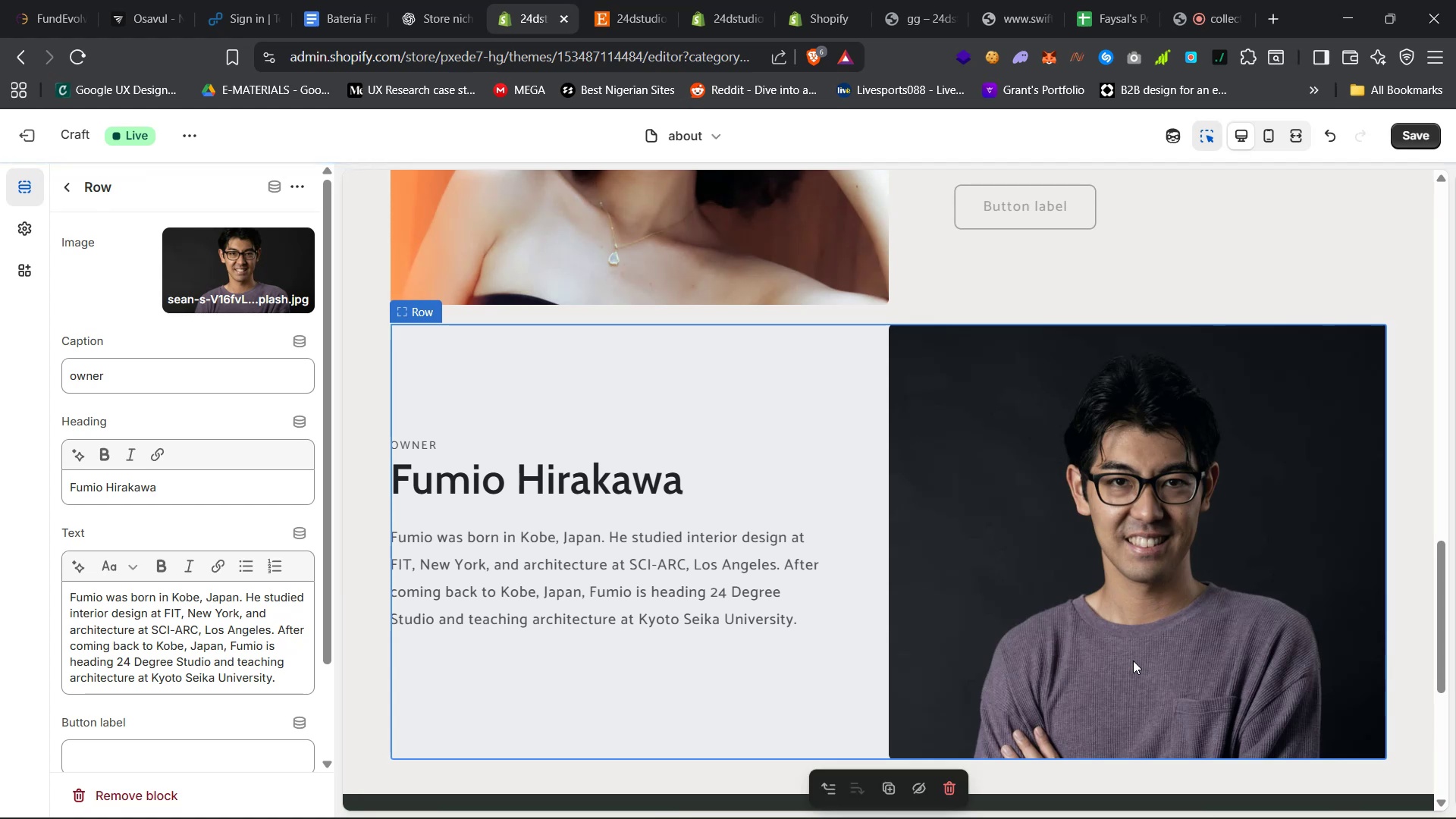 
scroll: coordinate [789, 686], scroll_direction: up, amount: 54.0
 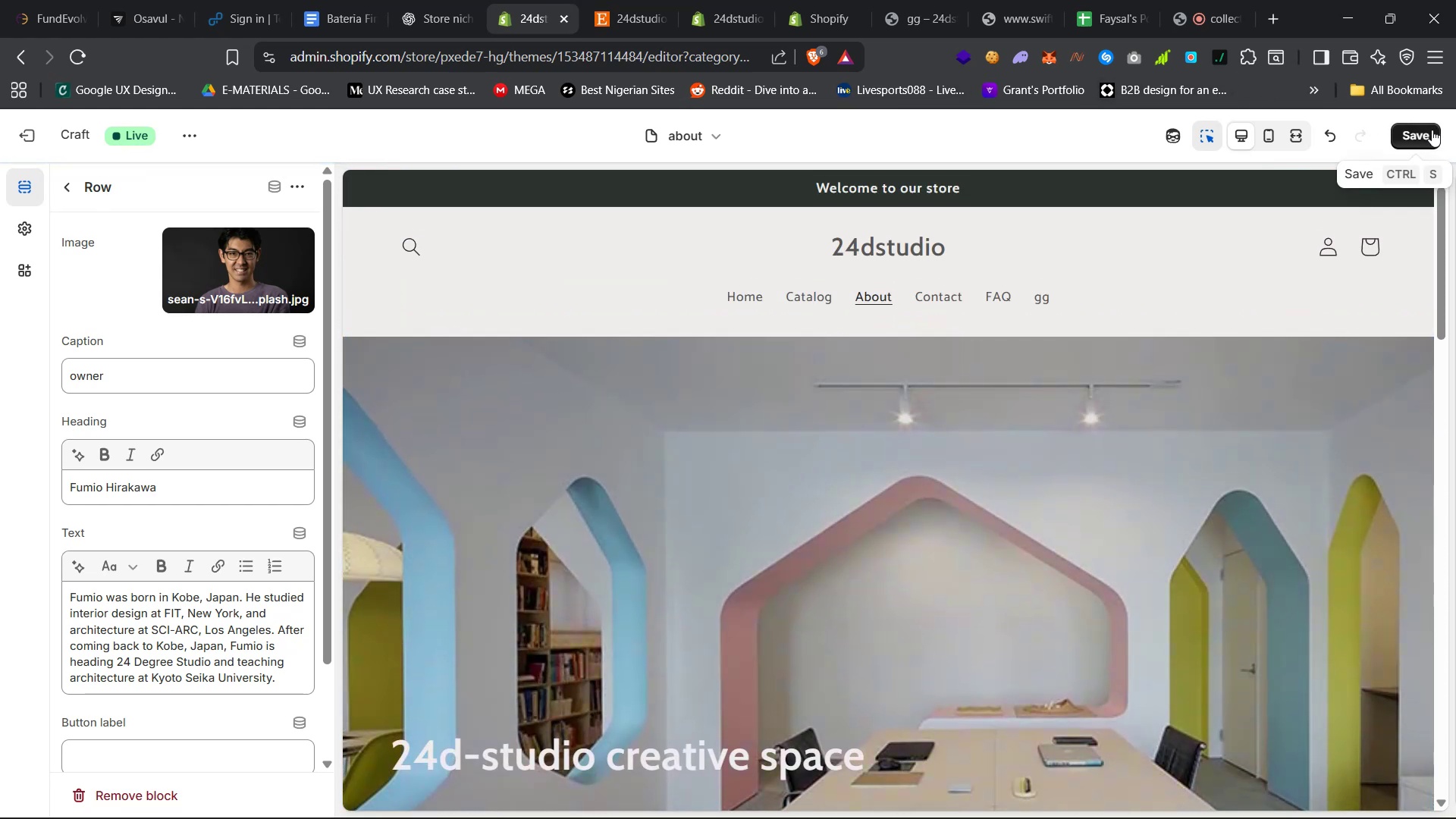 
left_click([1416, 130])
 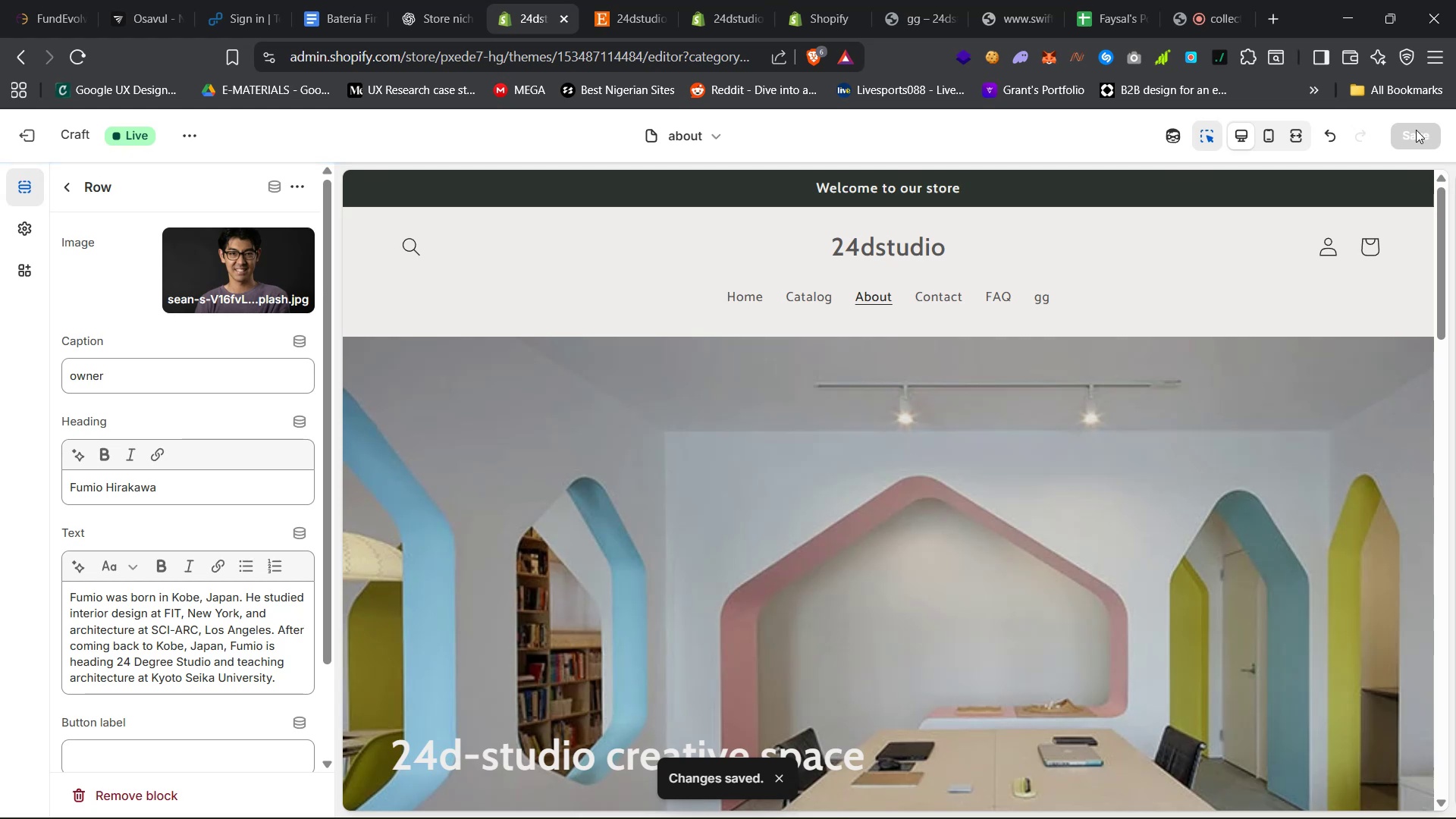 
wait(6.08)
 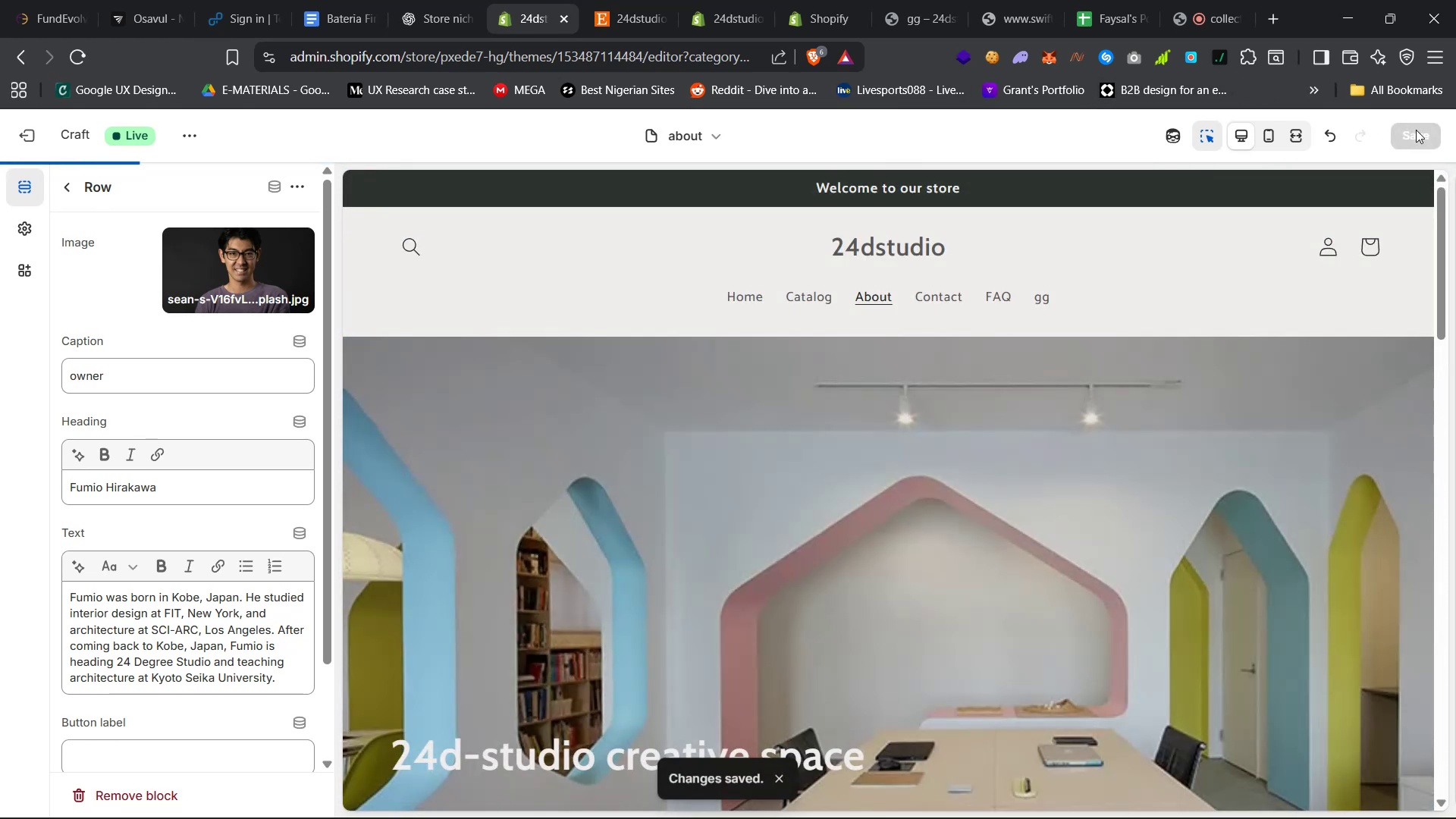 
scroll: coordinate [1337, 101], scroll_direction: down, amount: 12.0
 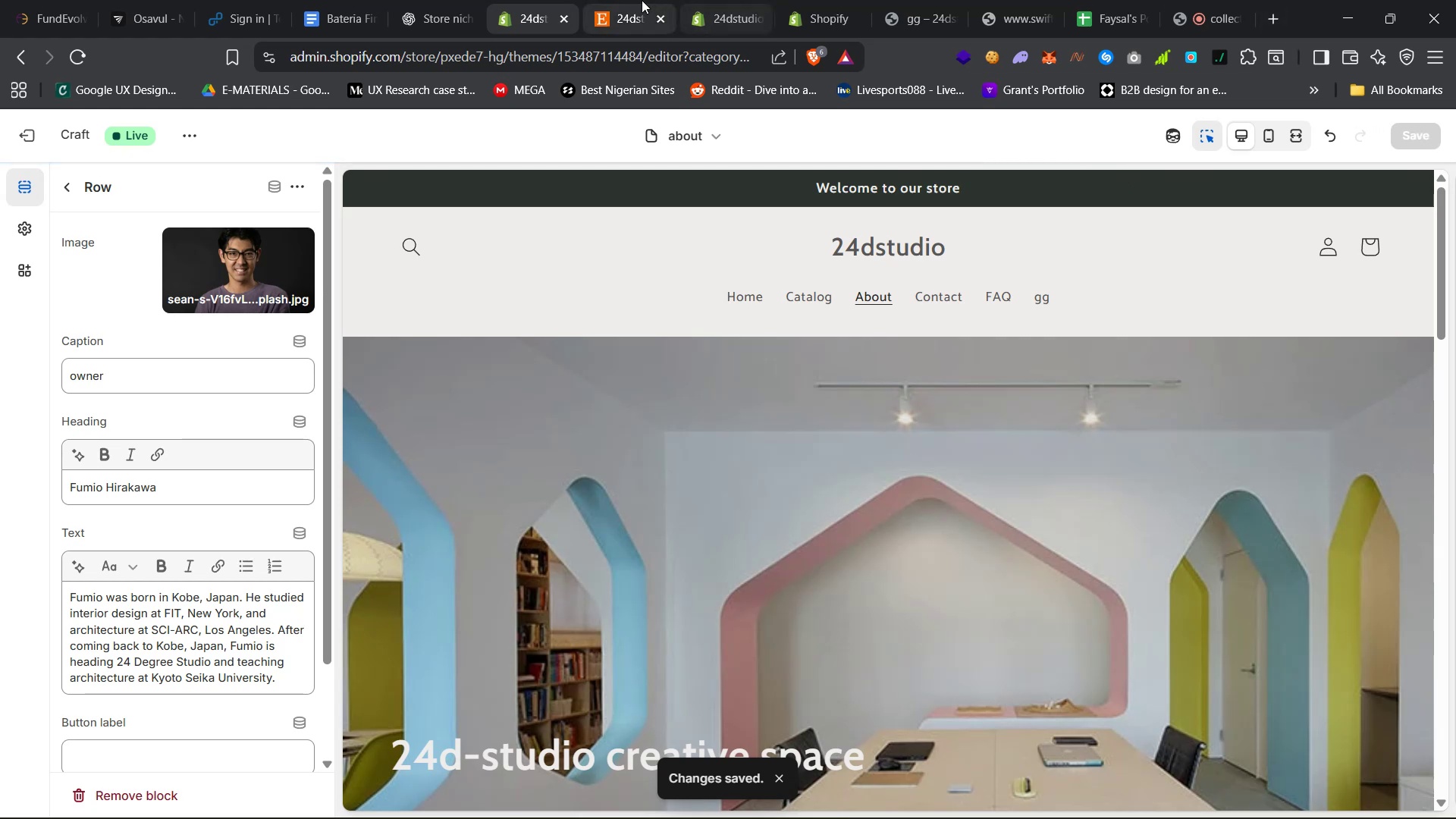 
left_click([613, 0])
 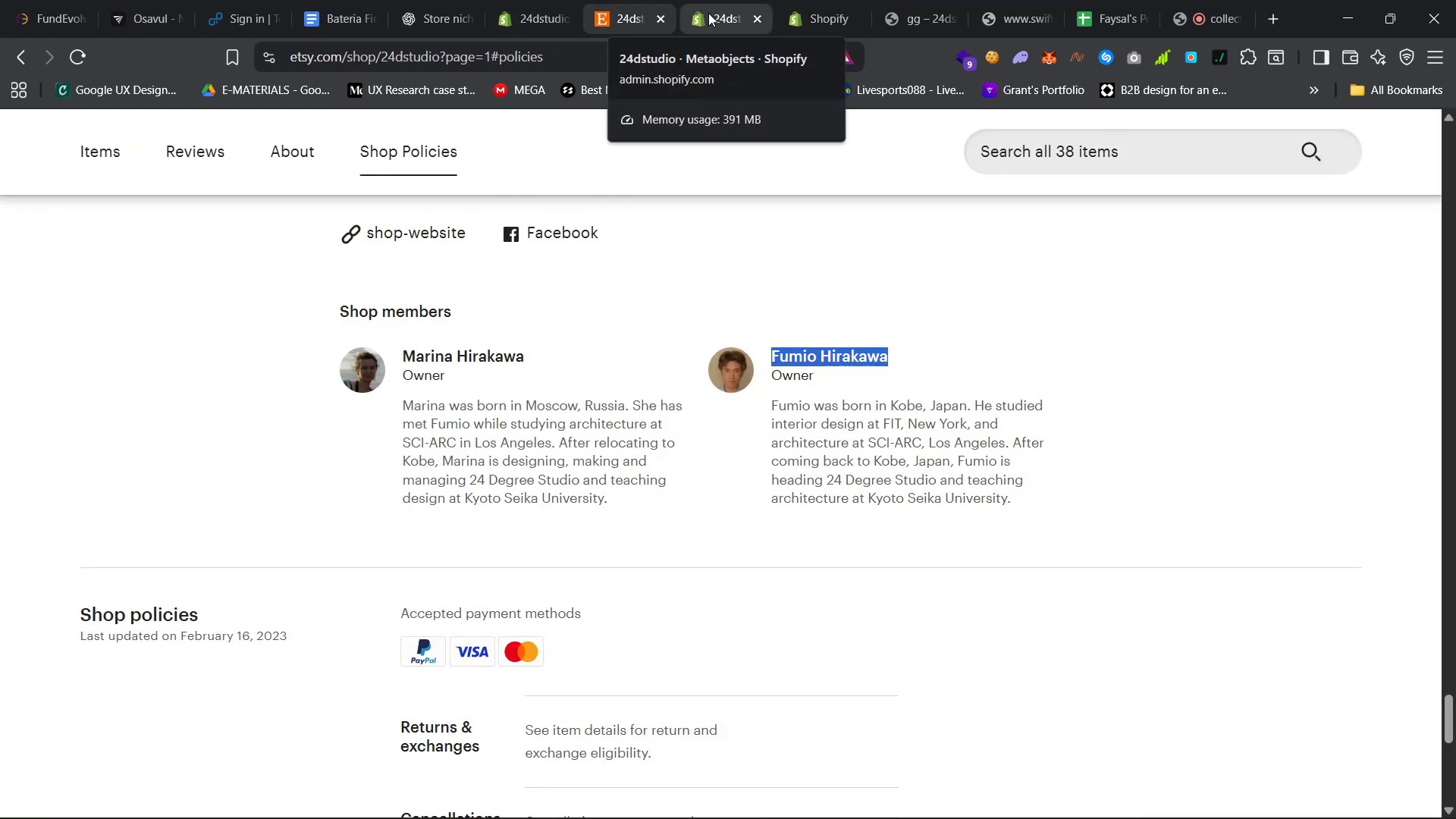 
scroll: coordinate [717, 305], scroll_direction: up, amount: 21.0
 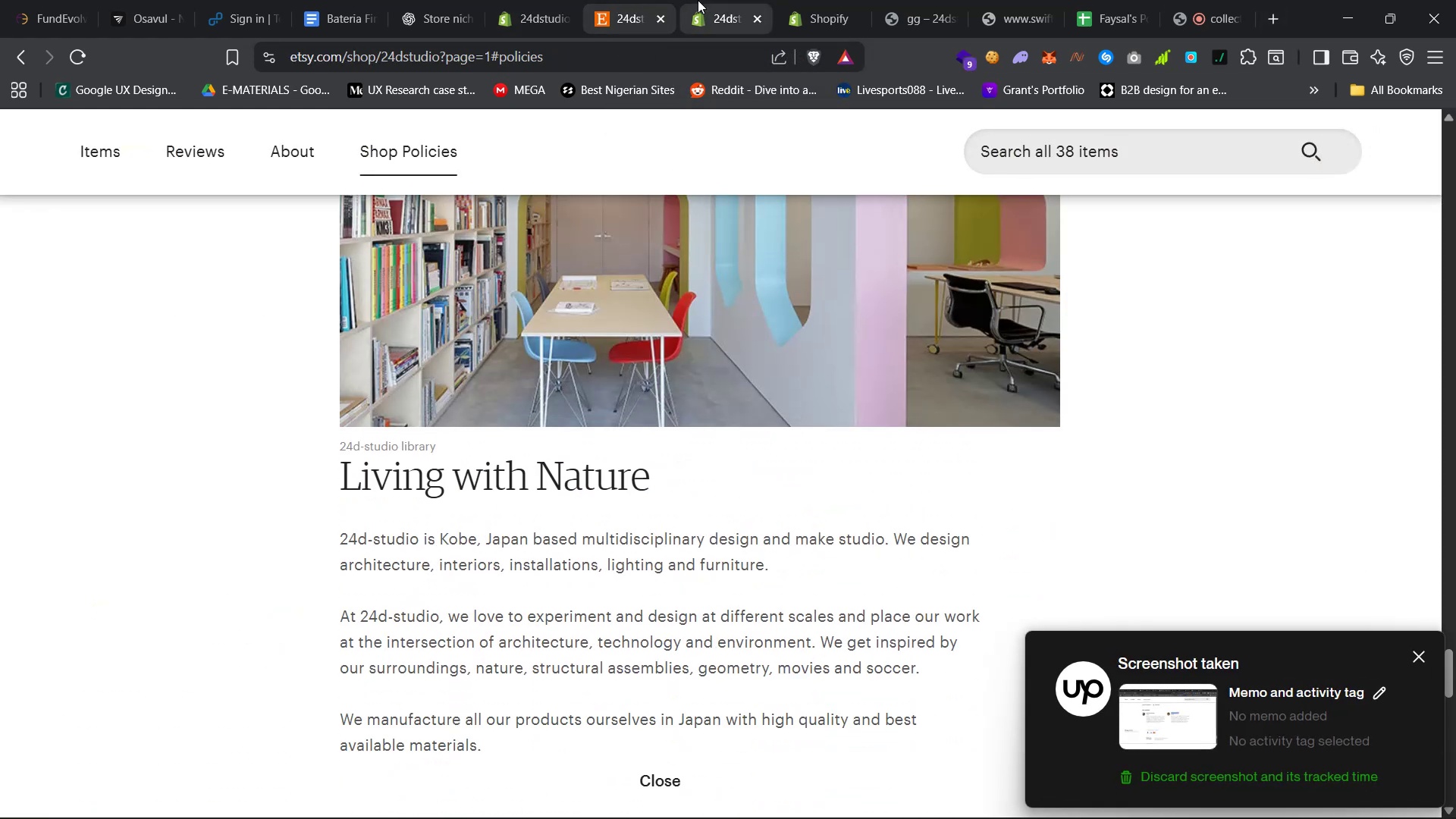 
left_click([708, 0])
 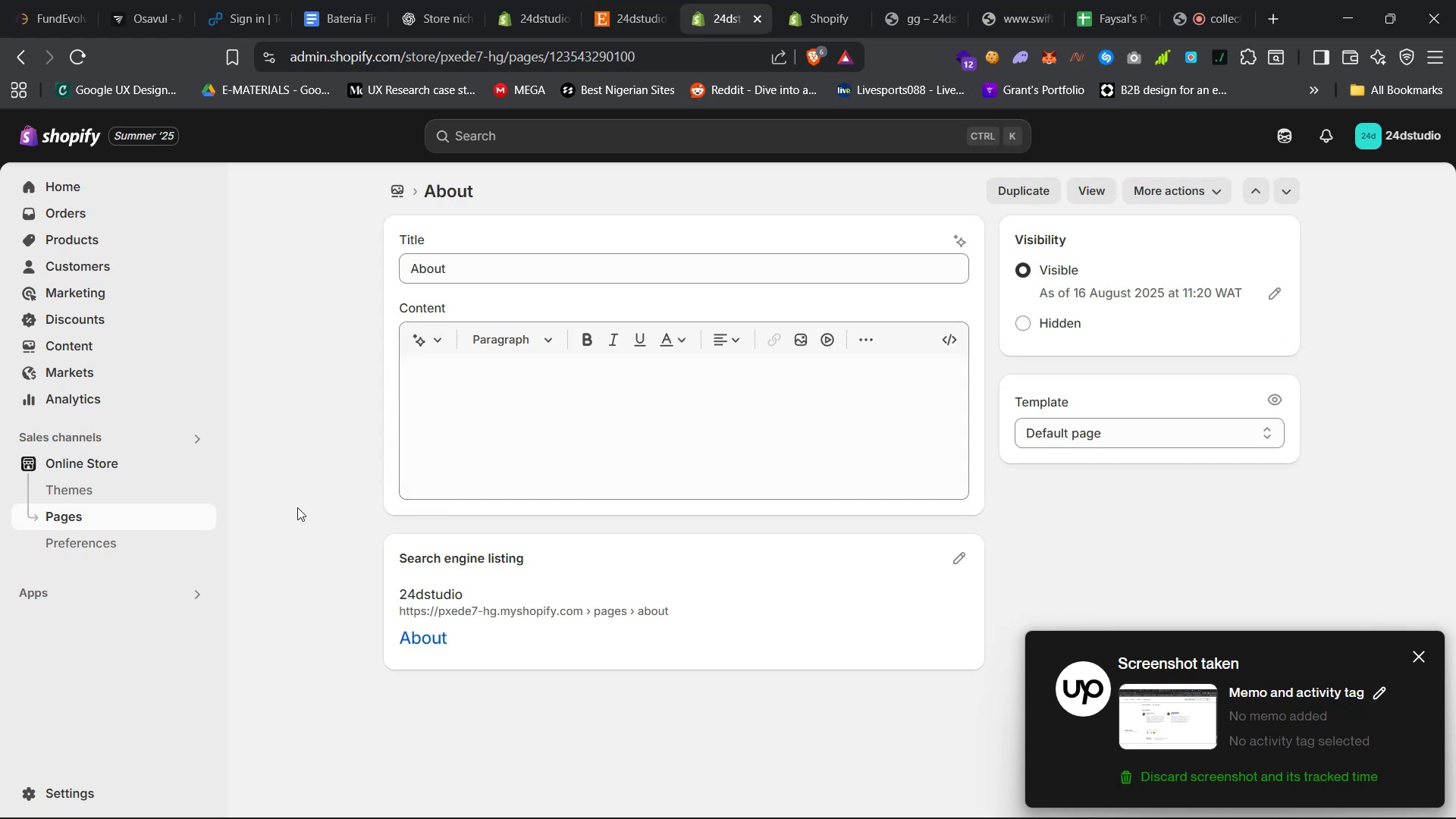 
left_click([140, 518])
 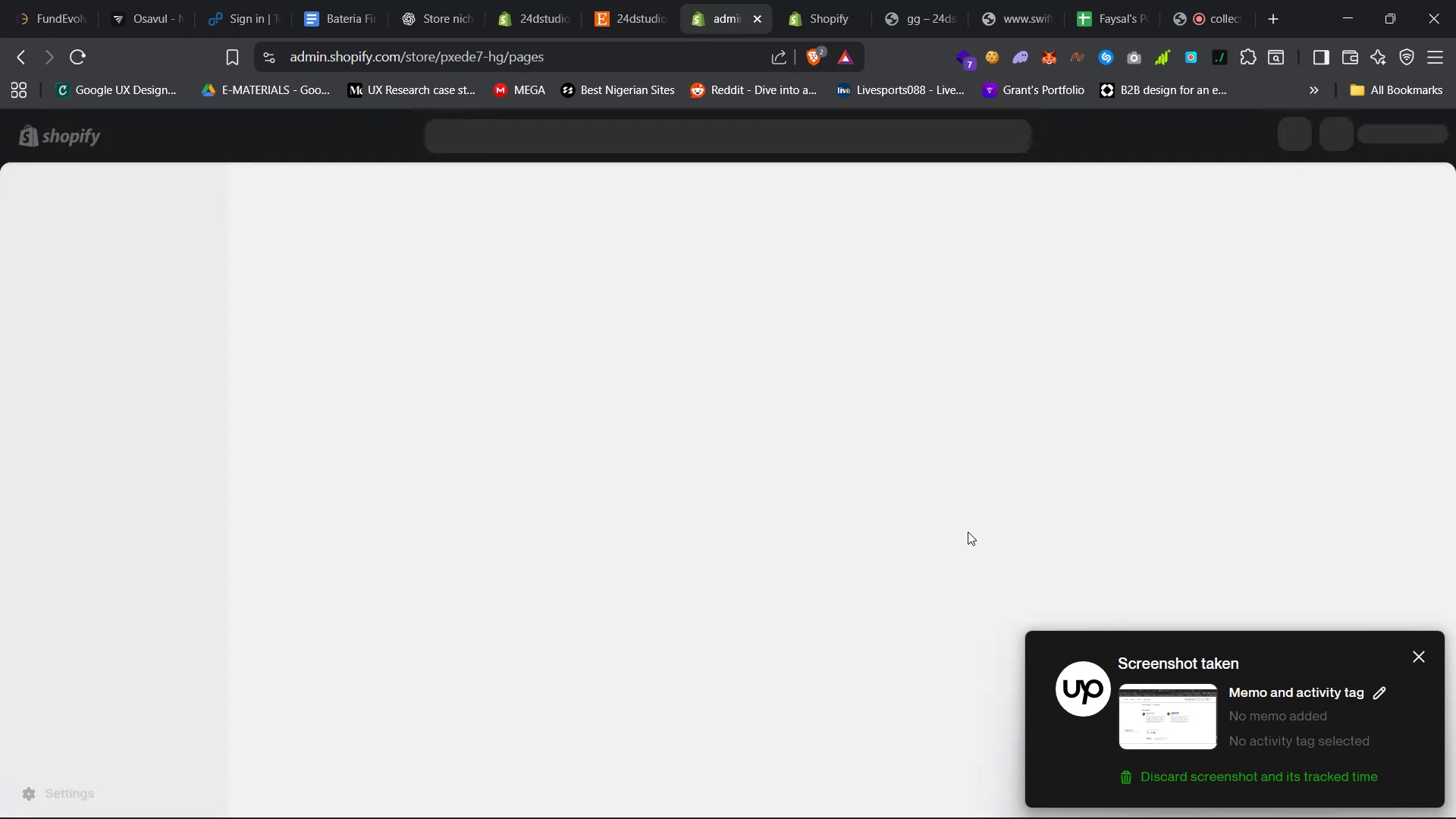 
wait(9.44)
 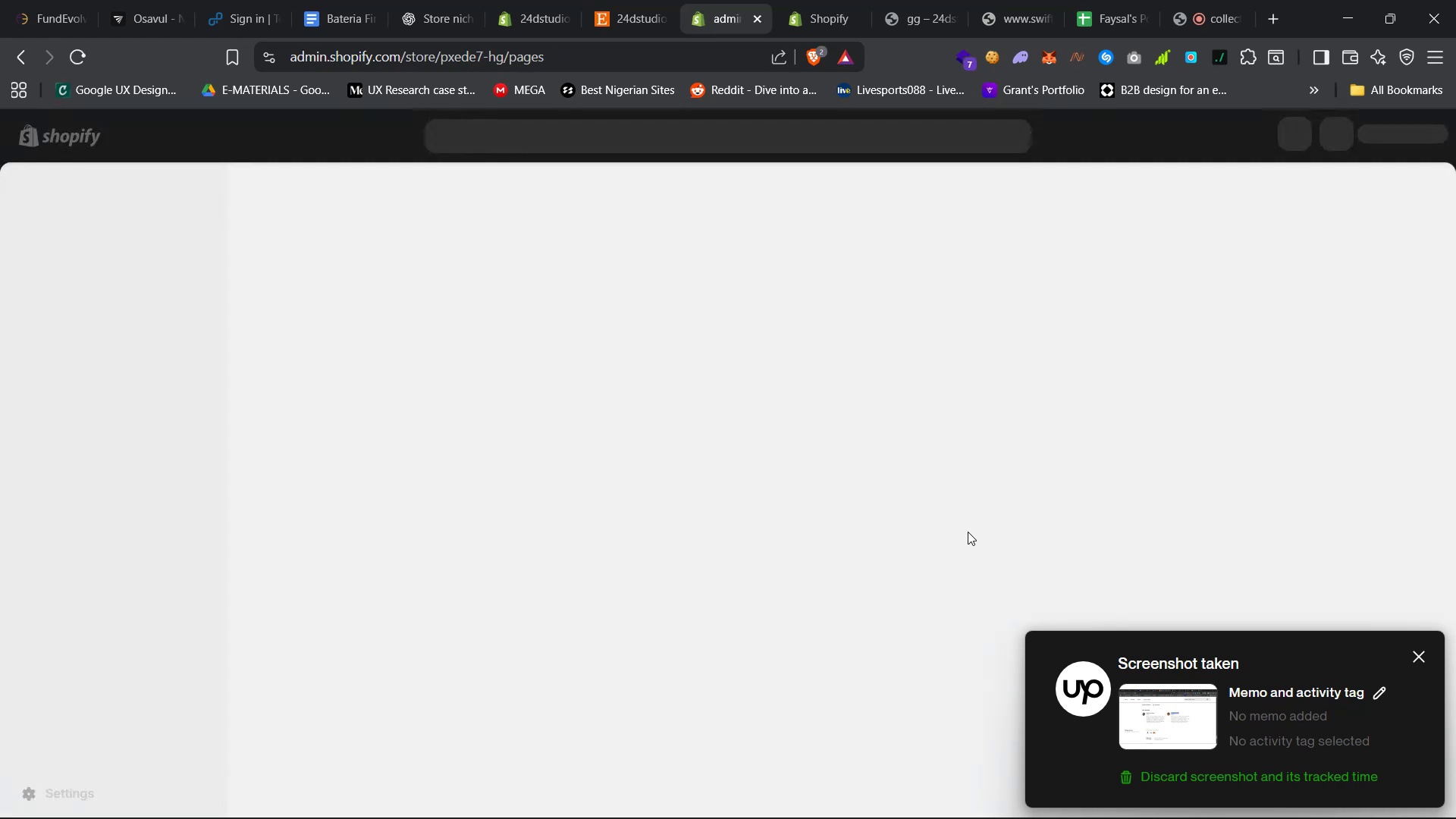 
left_click([259, 479])
 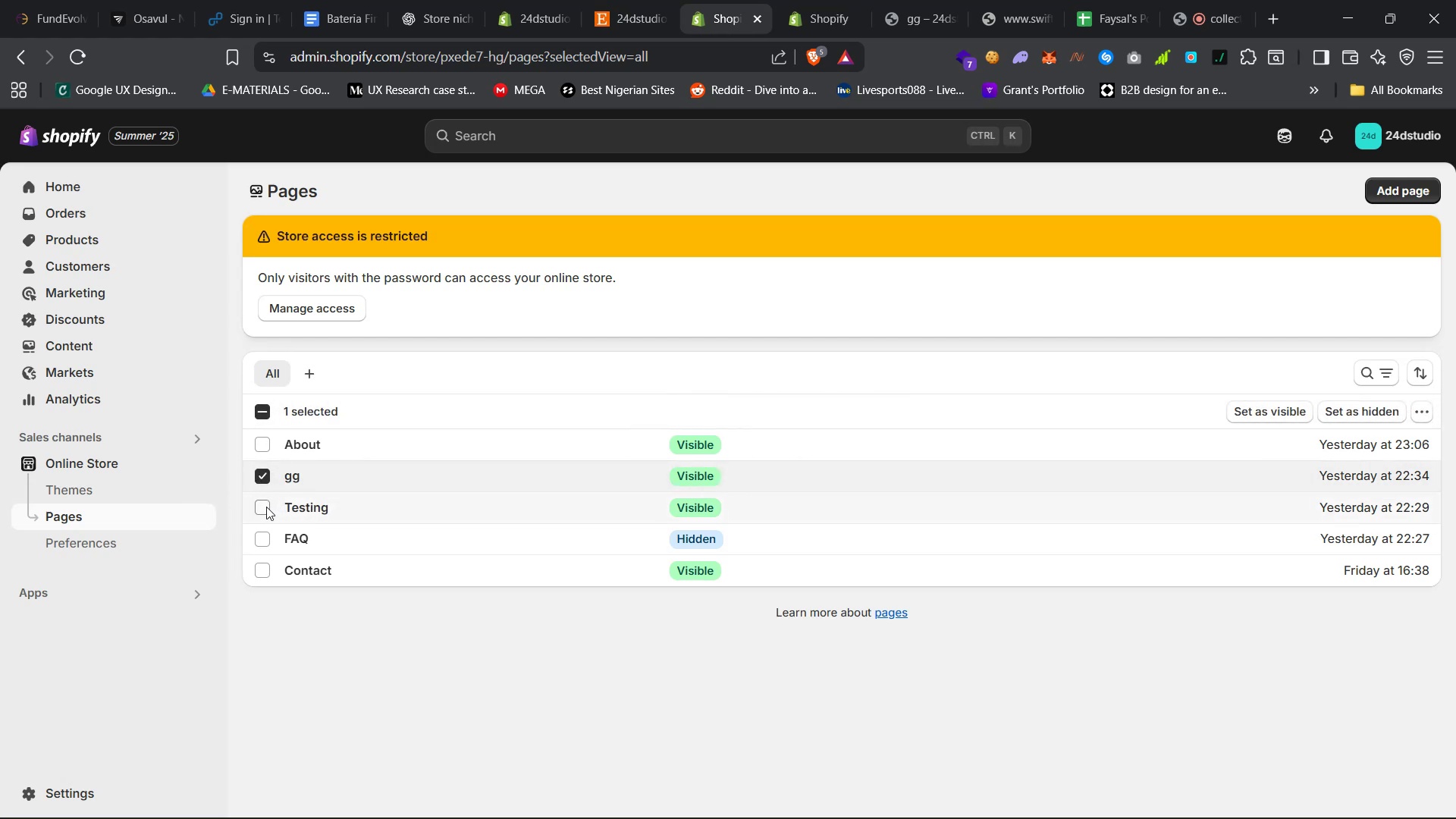 
left_click([266, 504])
 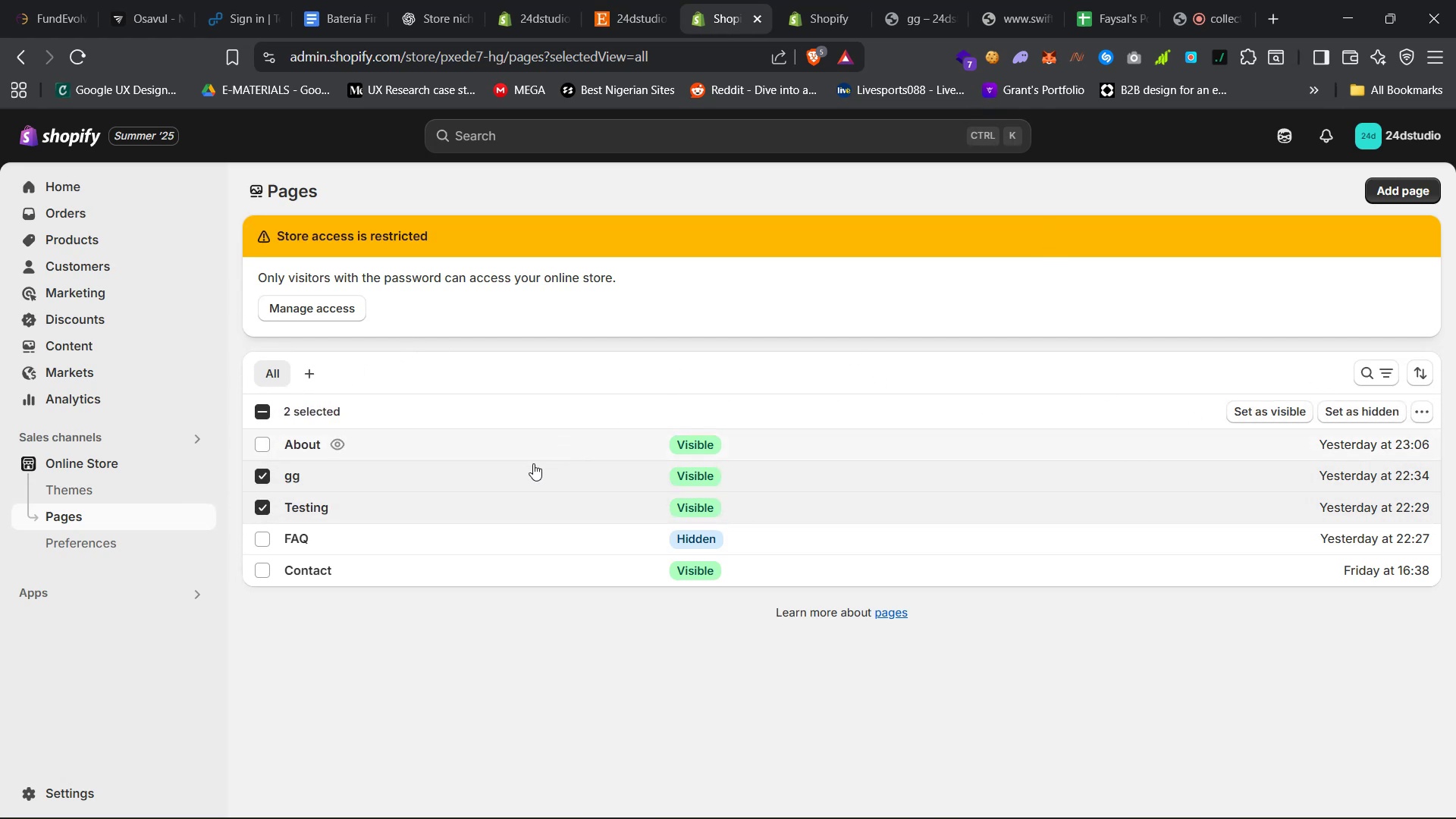 
wait(5.84)
 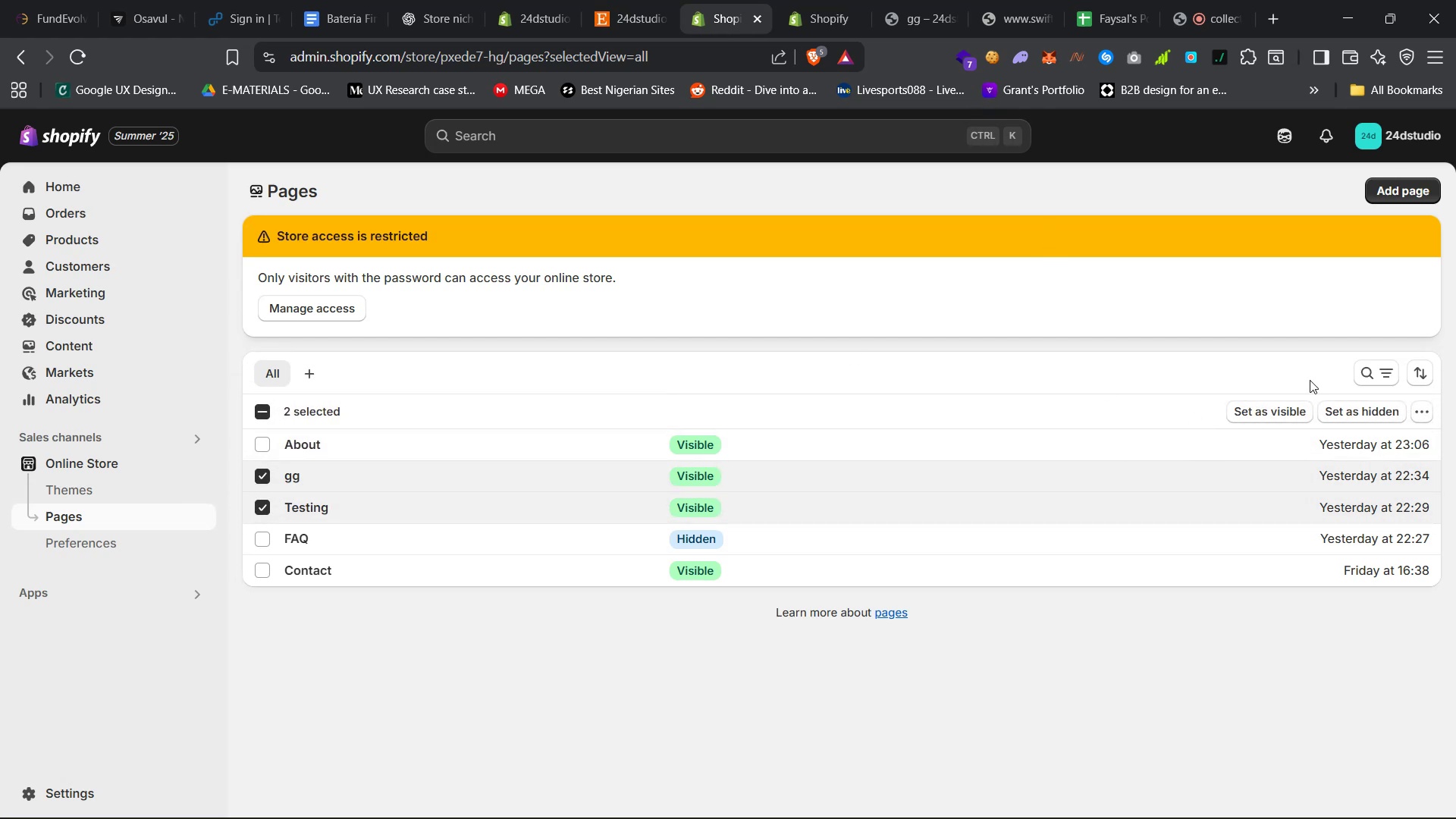 
mouse_move([463, 475])
 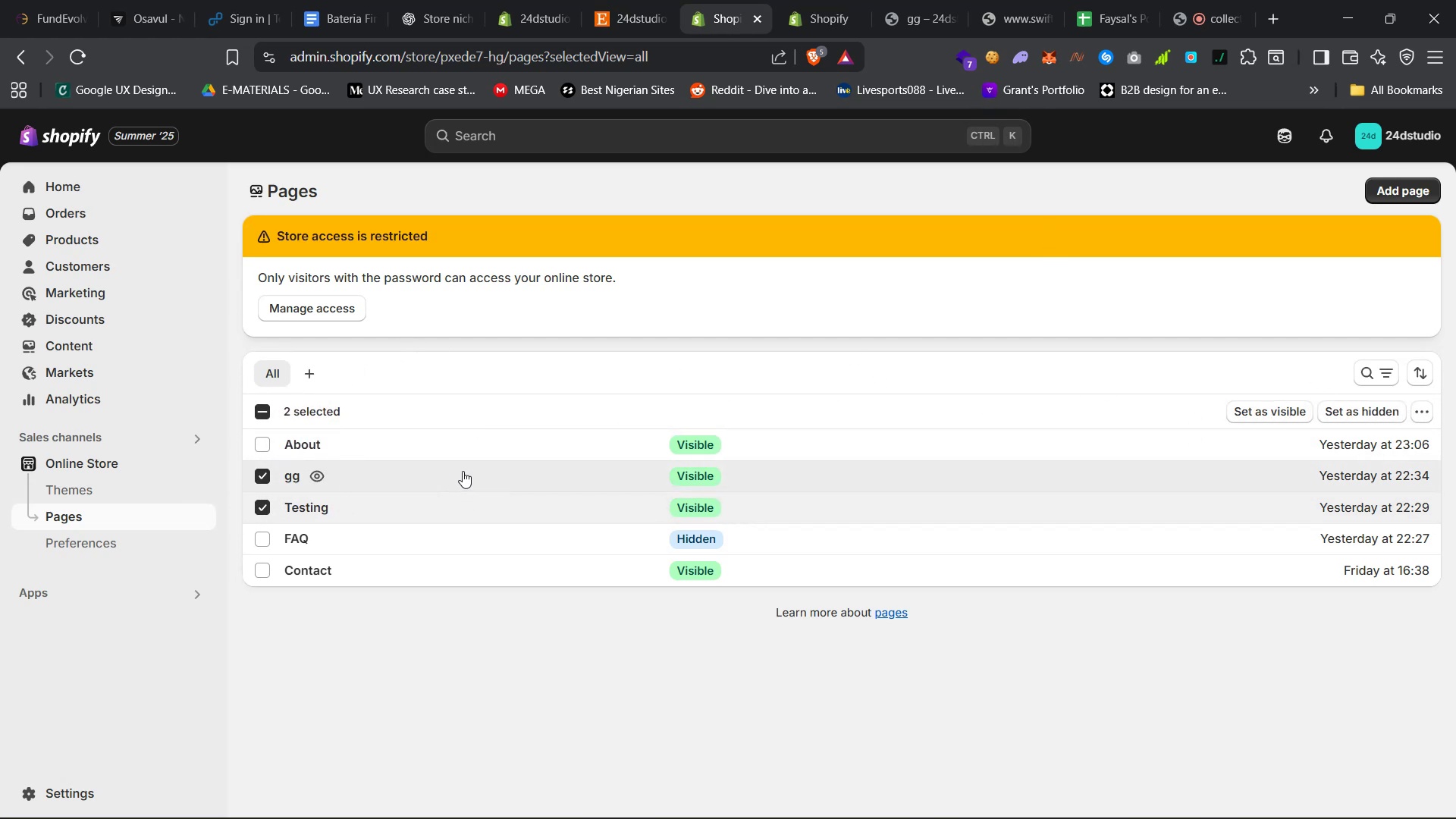 
left_click([463, 469])
 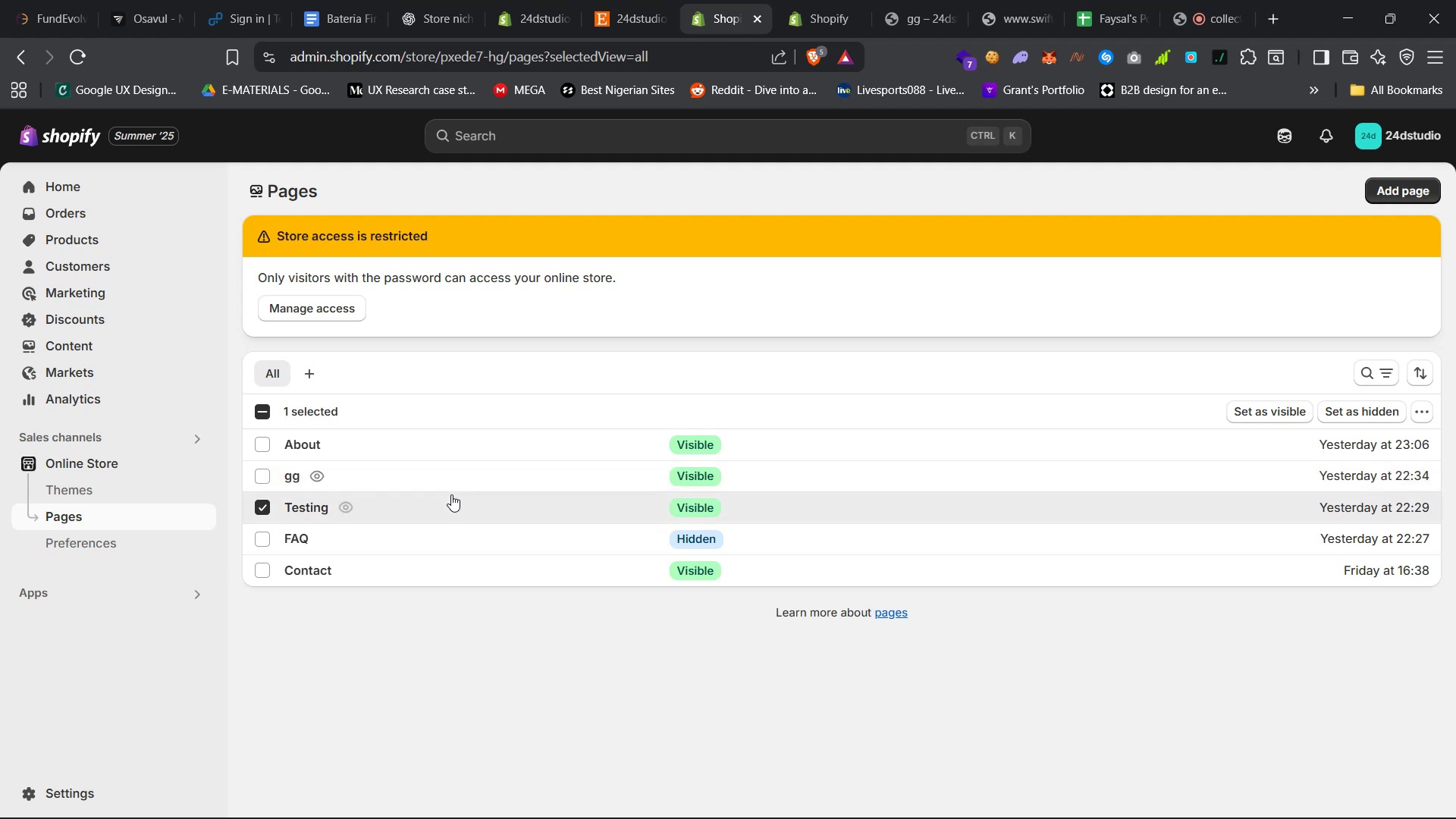 
left_click([451, 494])
 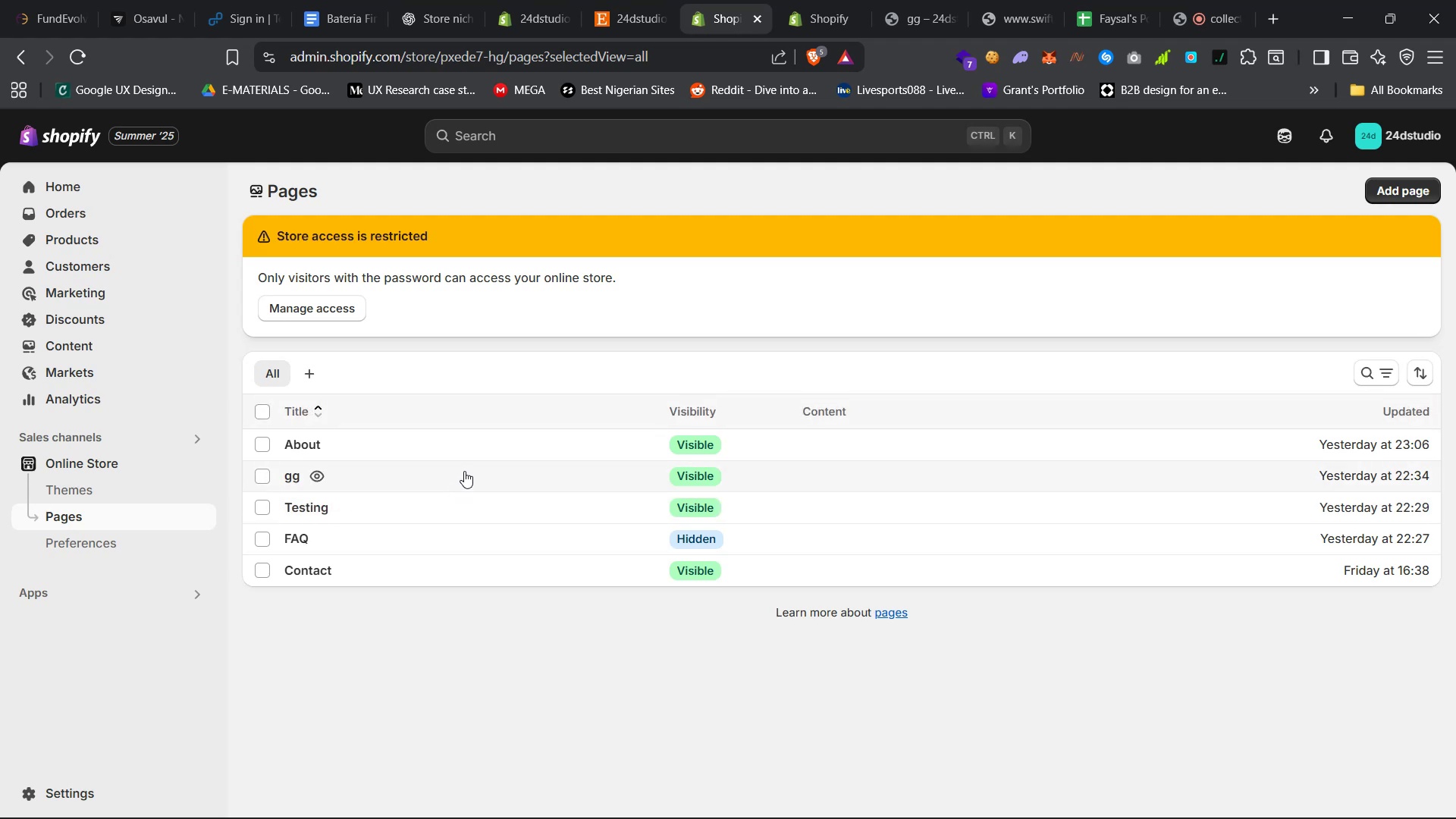 
right_click([464, 471])
 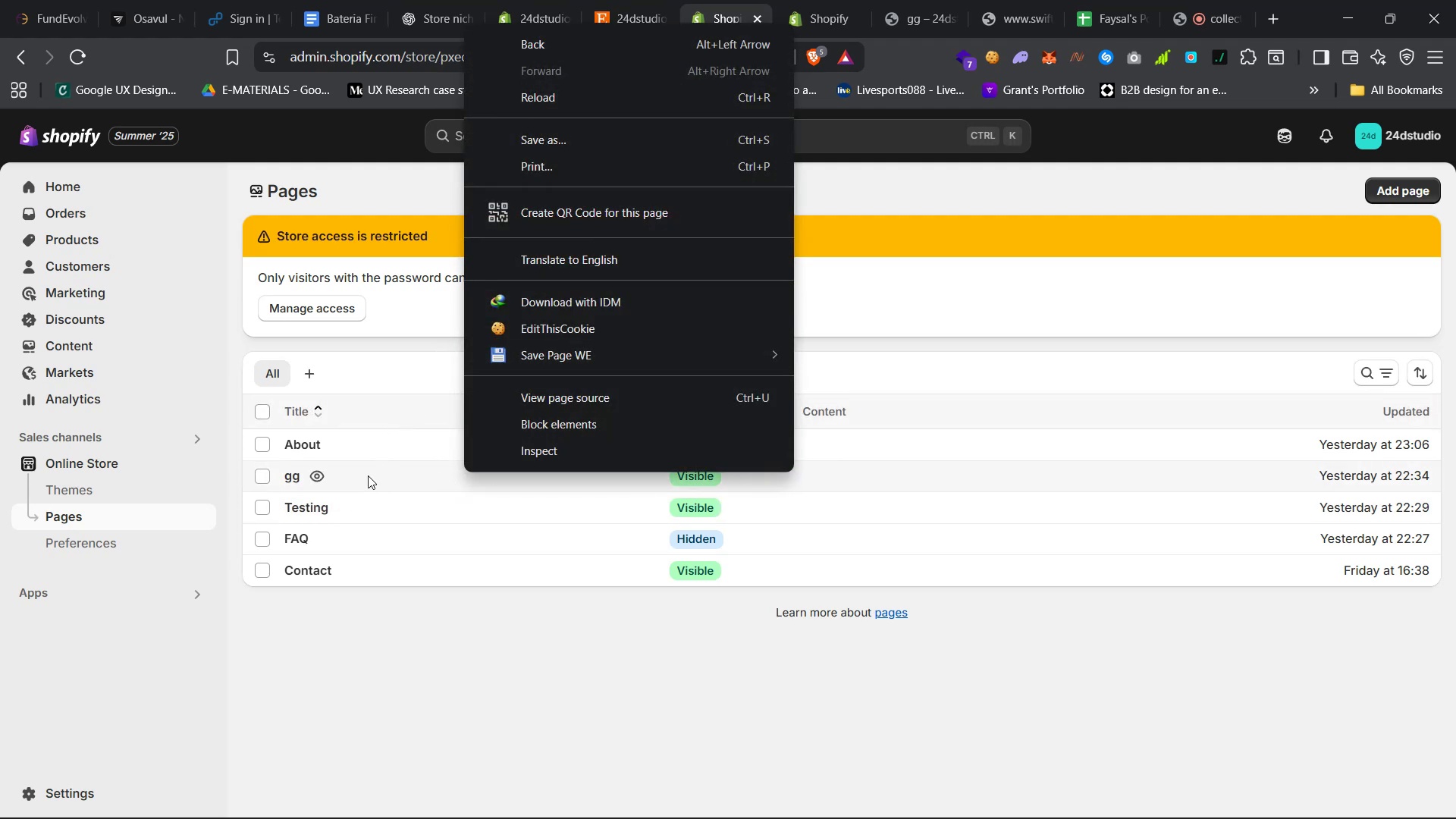 
right_click([297, 475])
 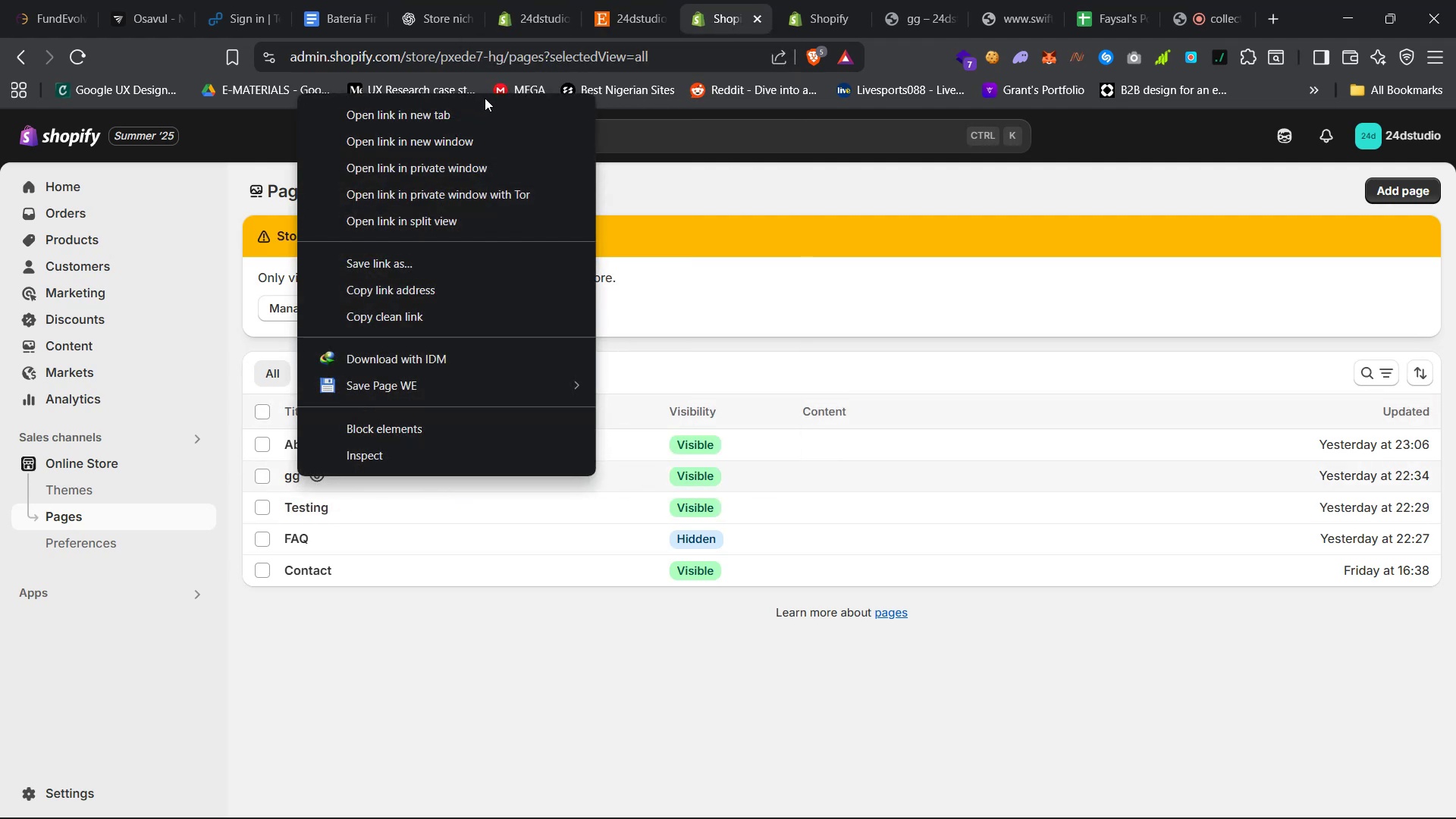 
left_click([485, 105])
 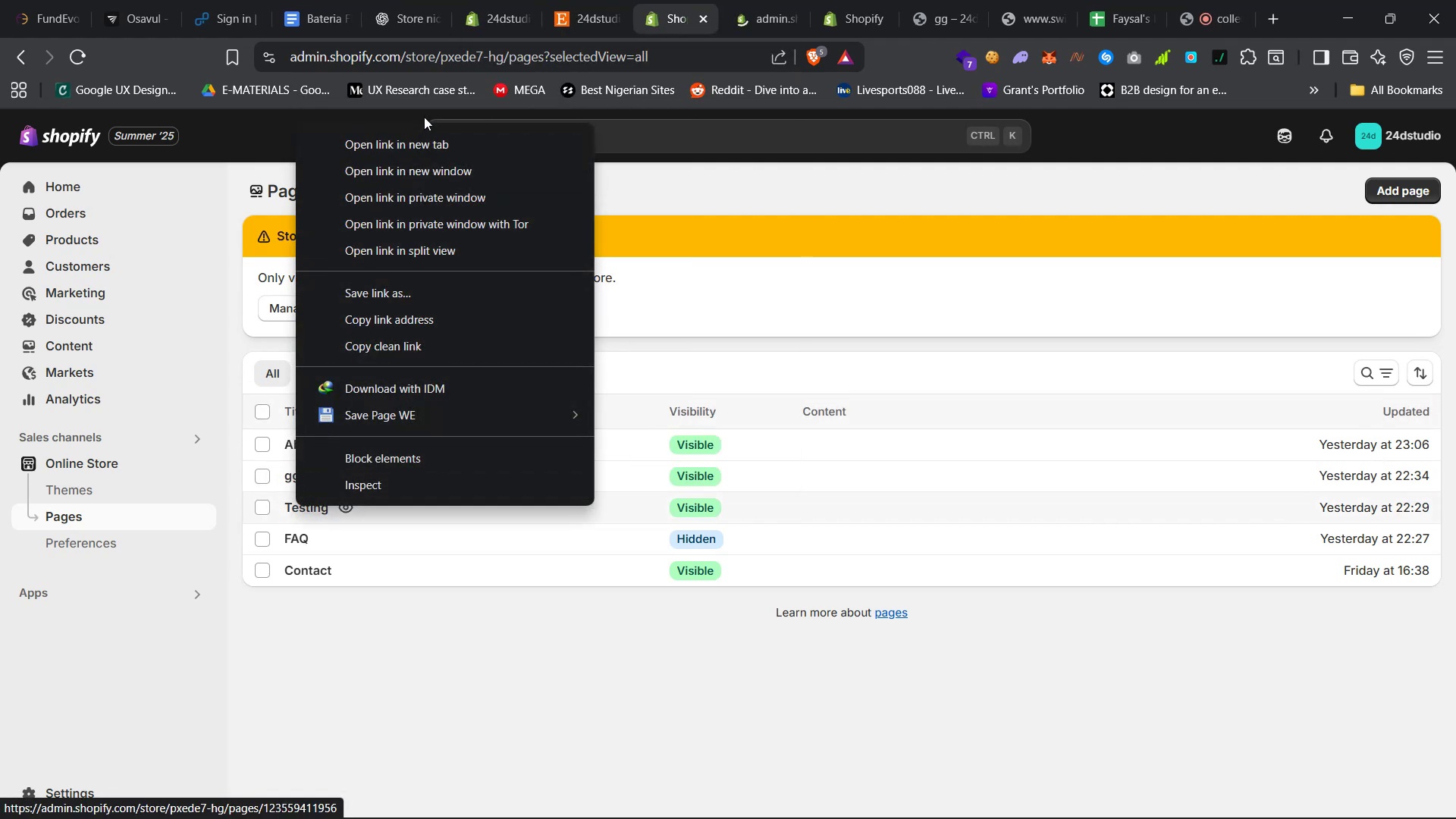 
left_click([434, 137])
 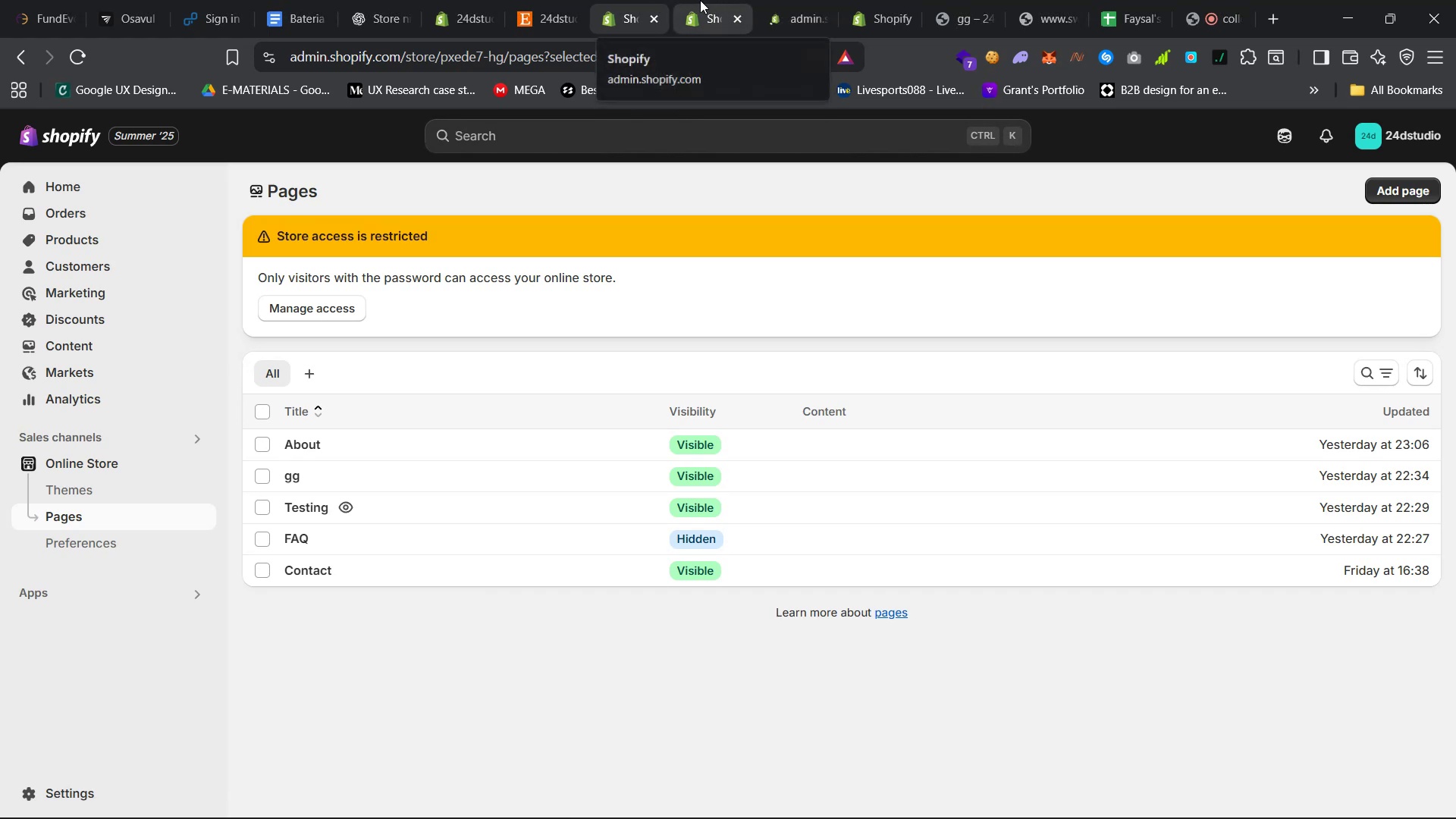 
left_click([700, 0])
 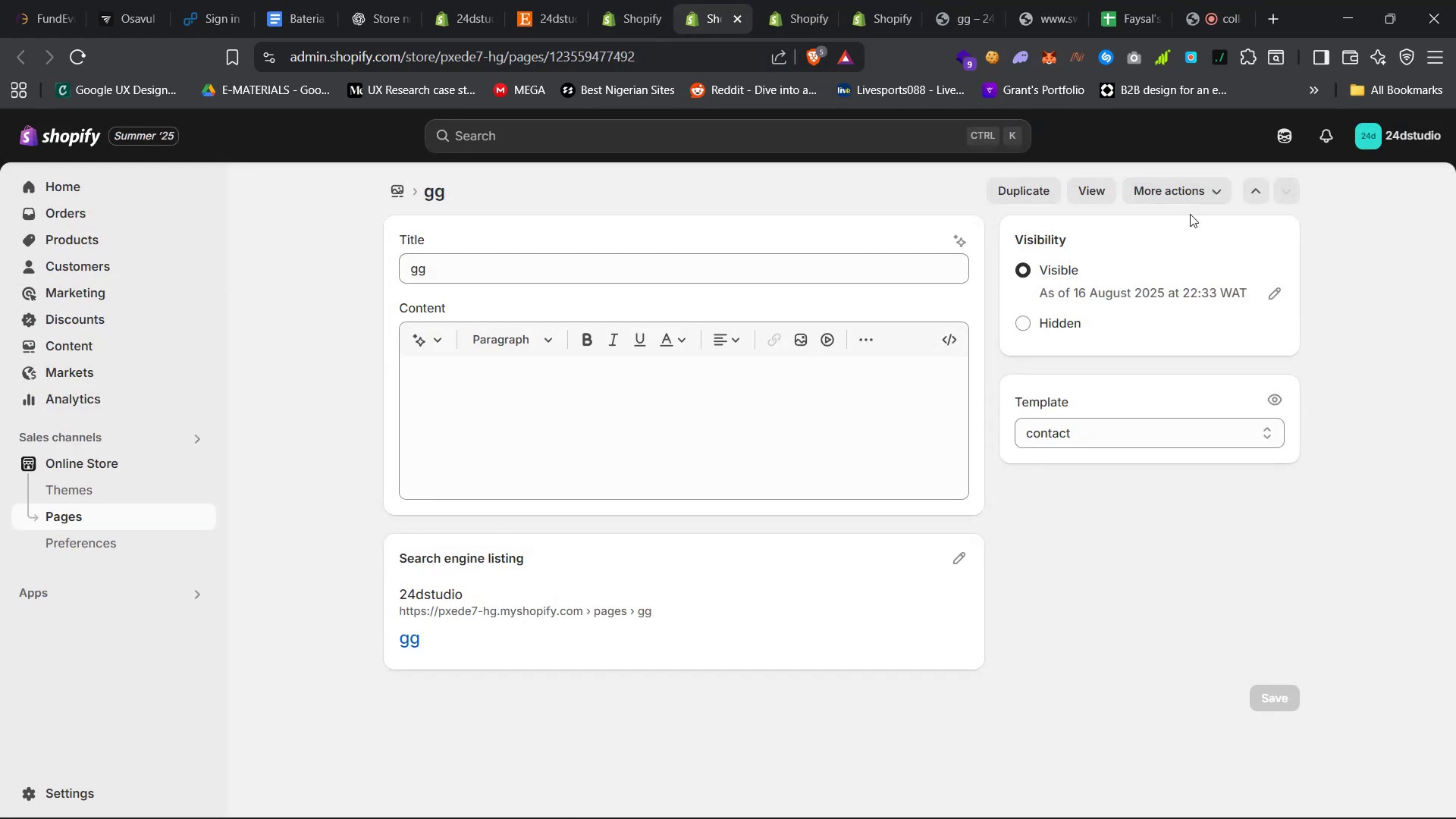 
wait(6.37)
 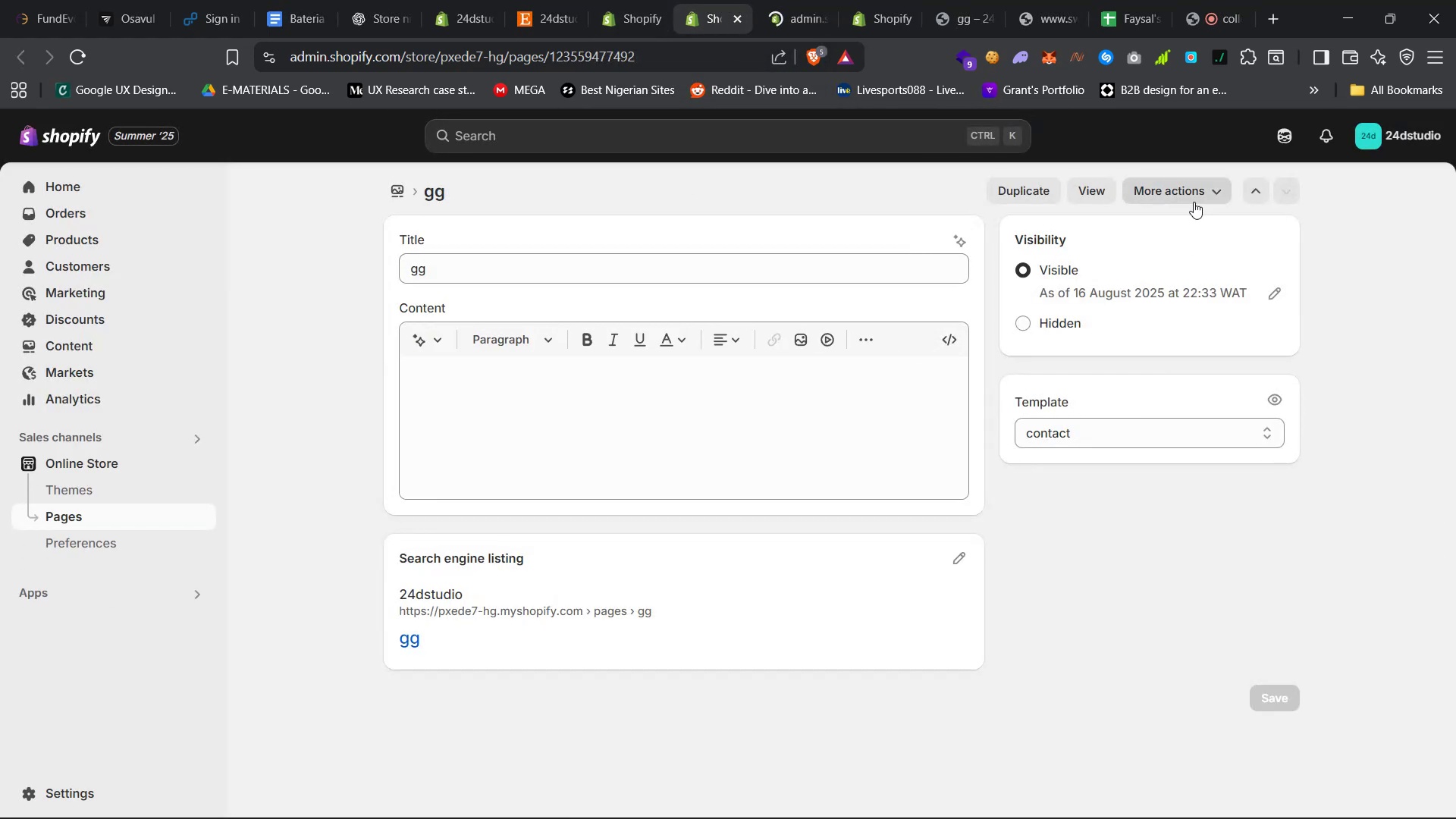 
left_click([1222, 189])
 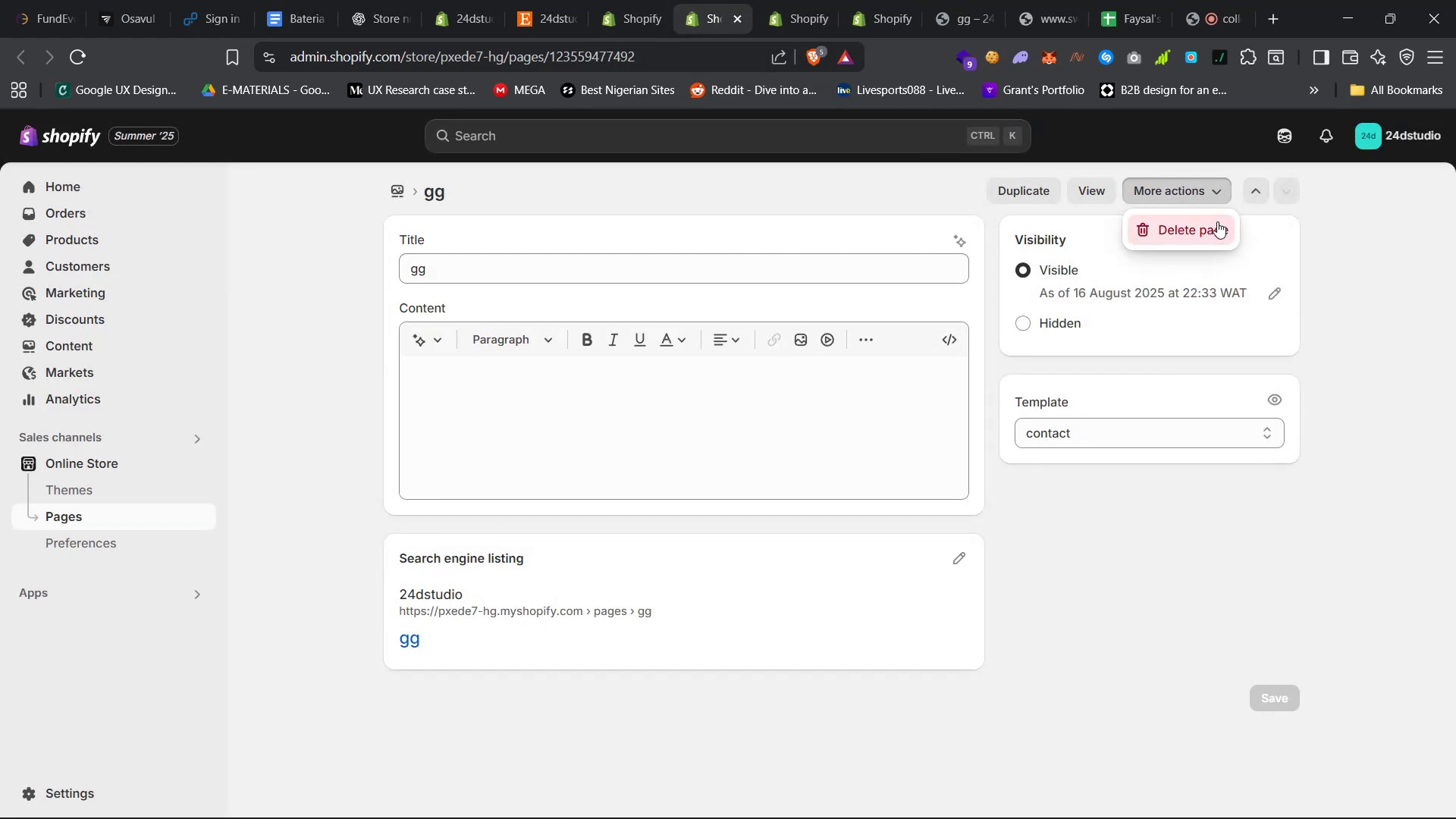 
left_click([1217, 221])
 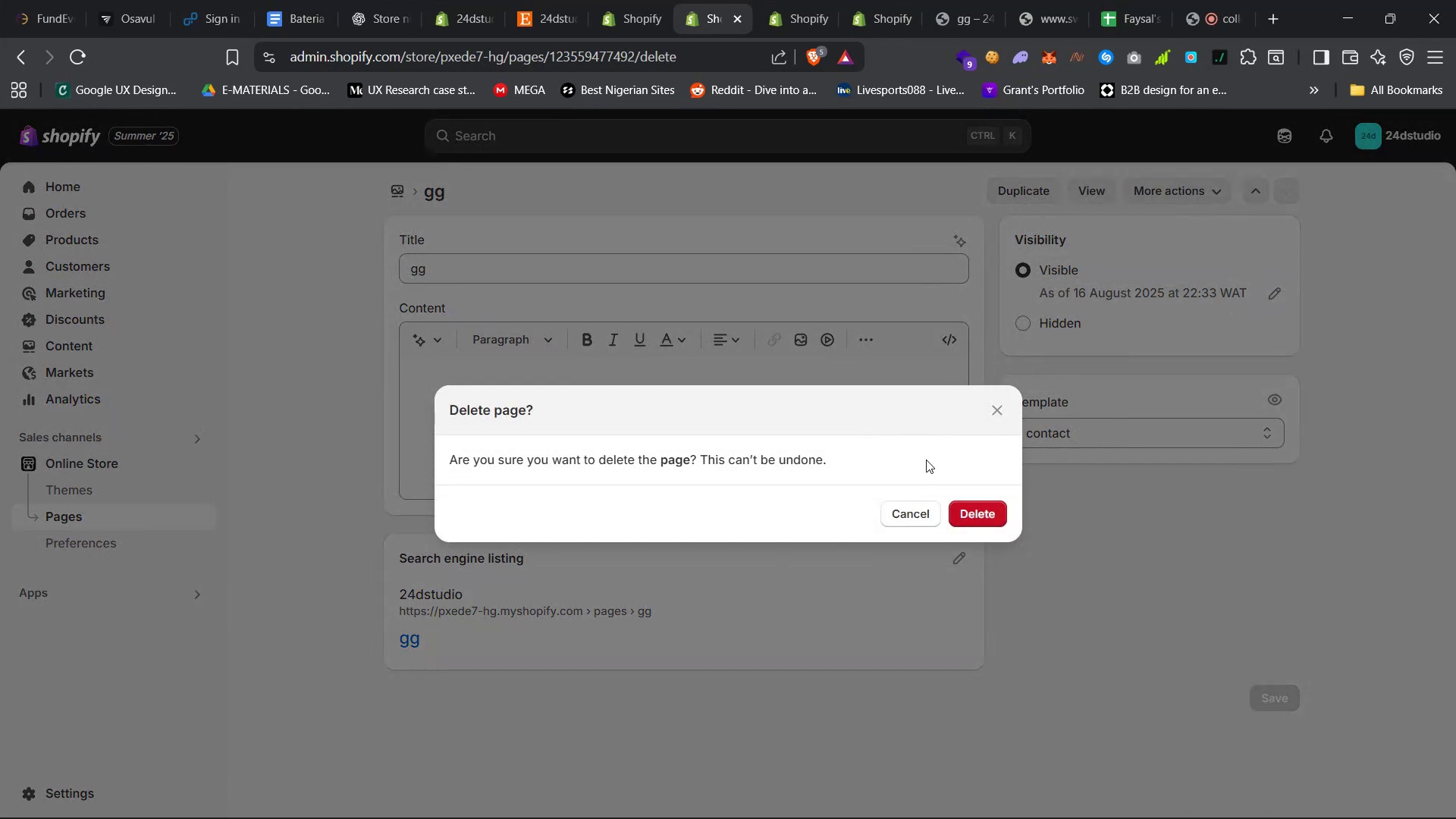 
left_click([987, 511])
 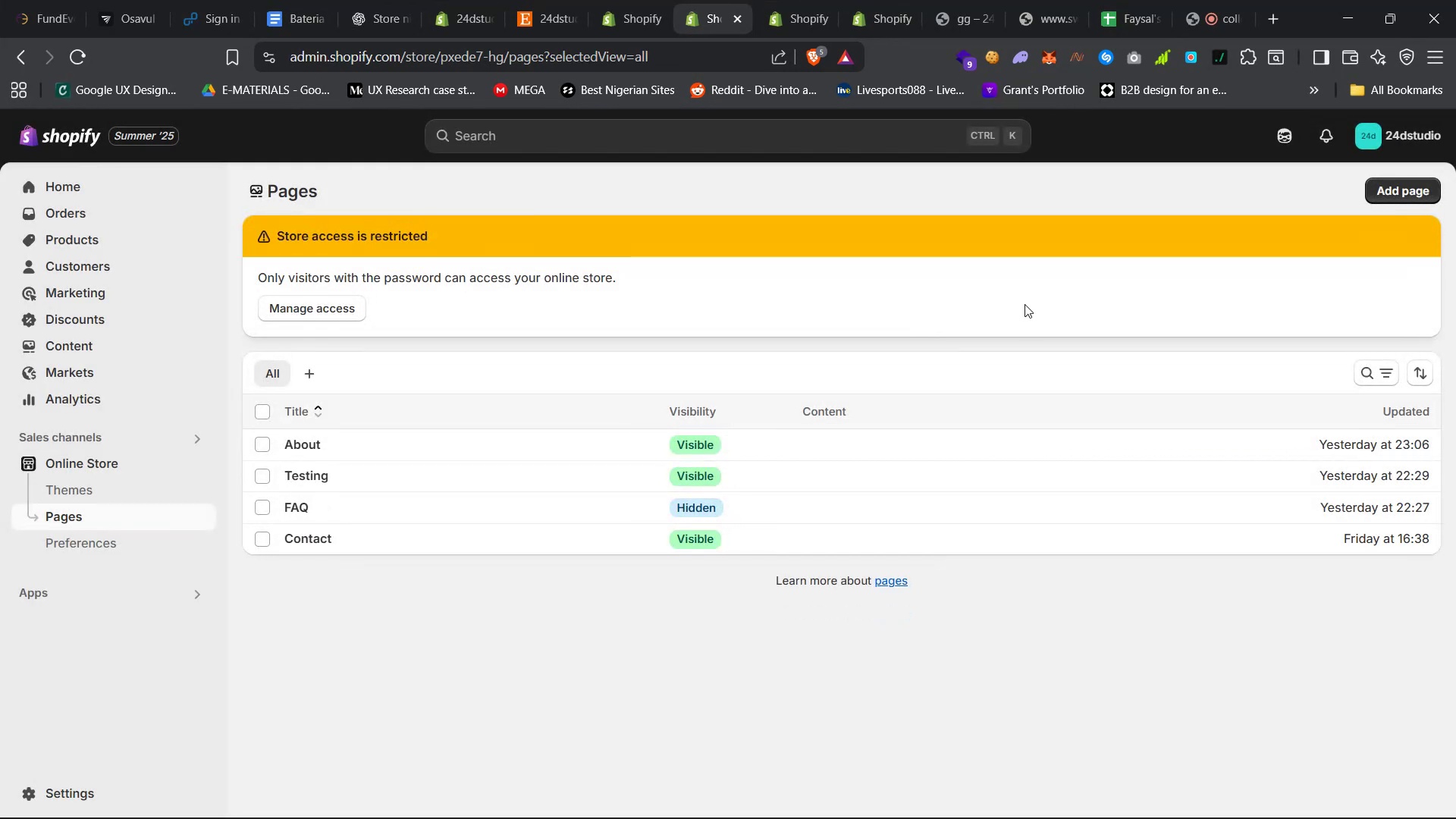 
left_click([789, 0])
 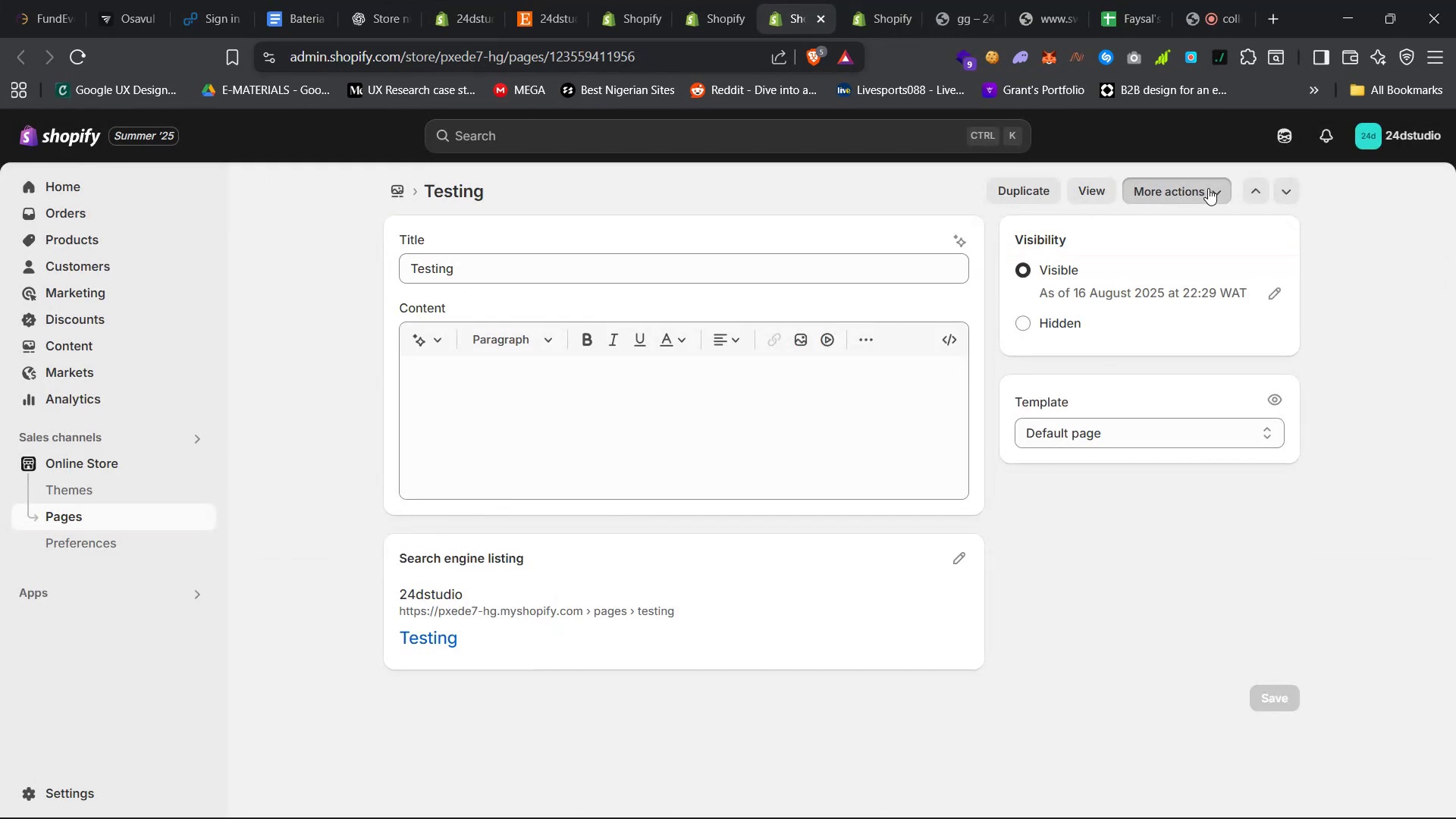 
left_click([1196, 229])
 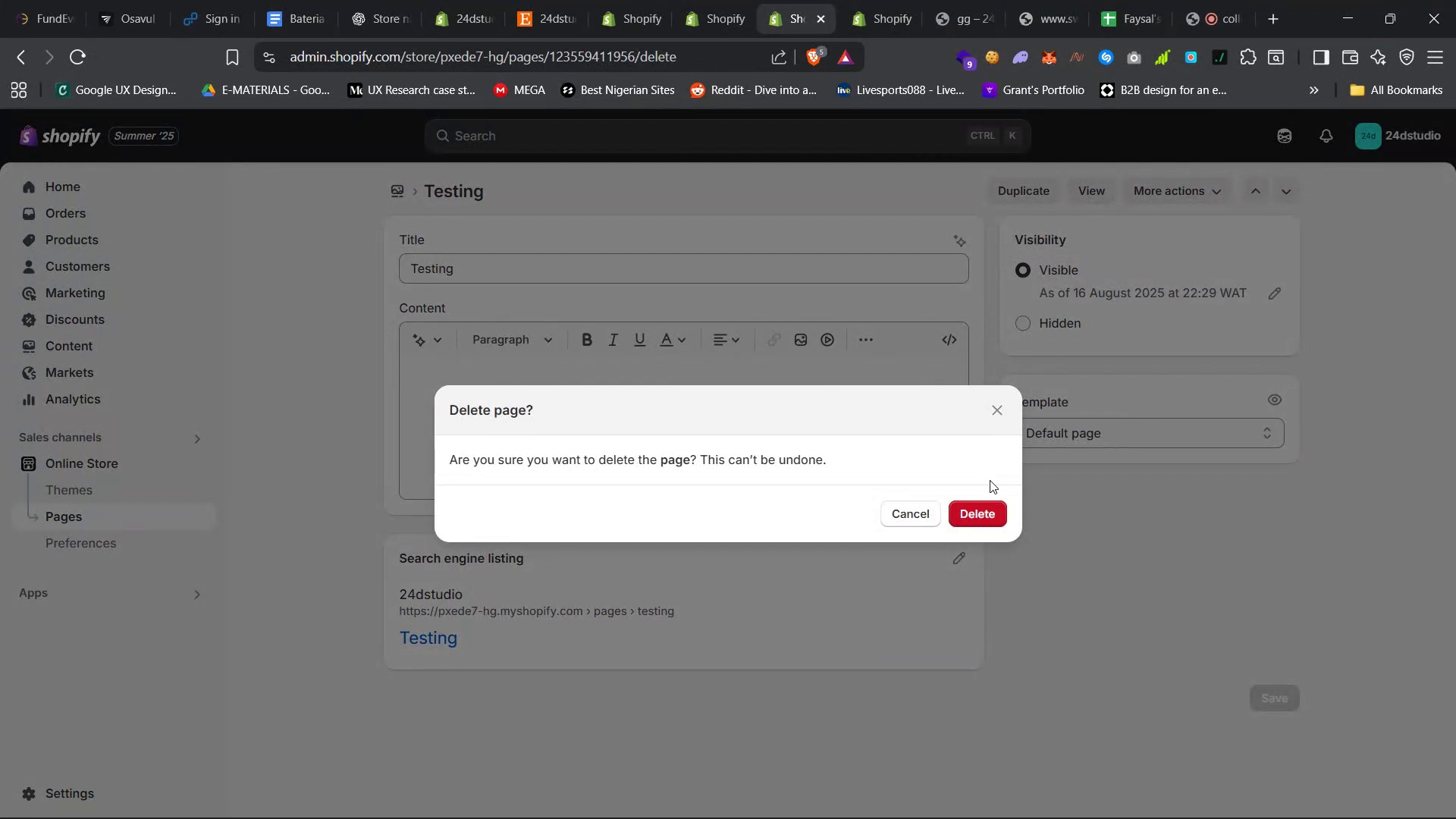 
left_click([984, 519])
 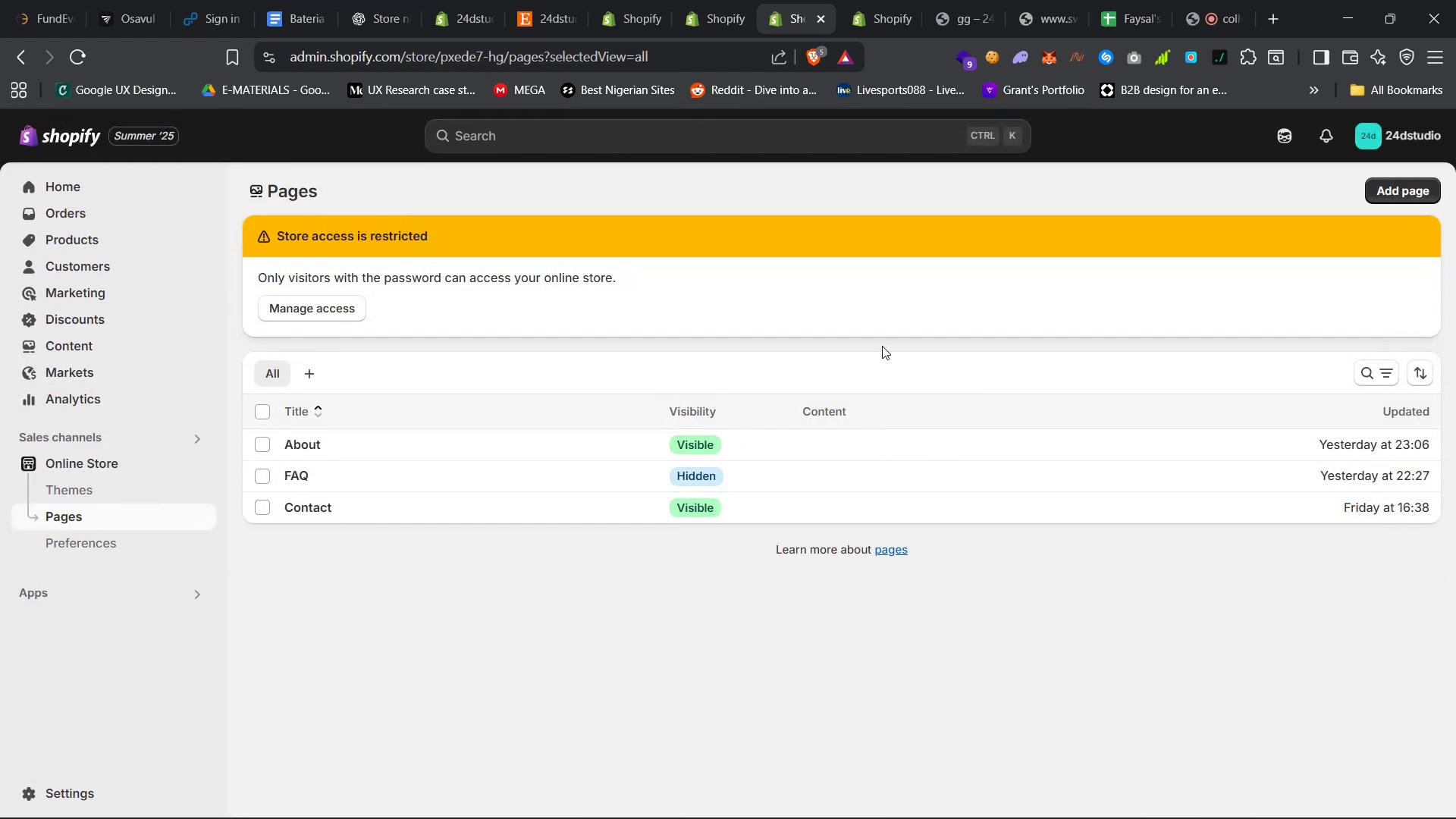 
wait(6.28)
 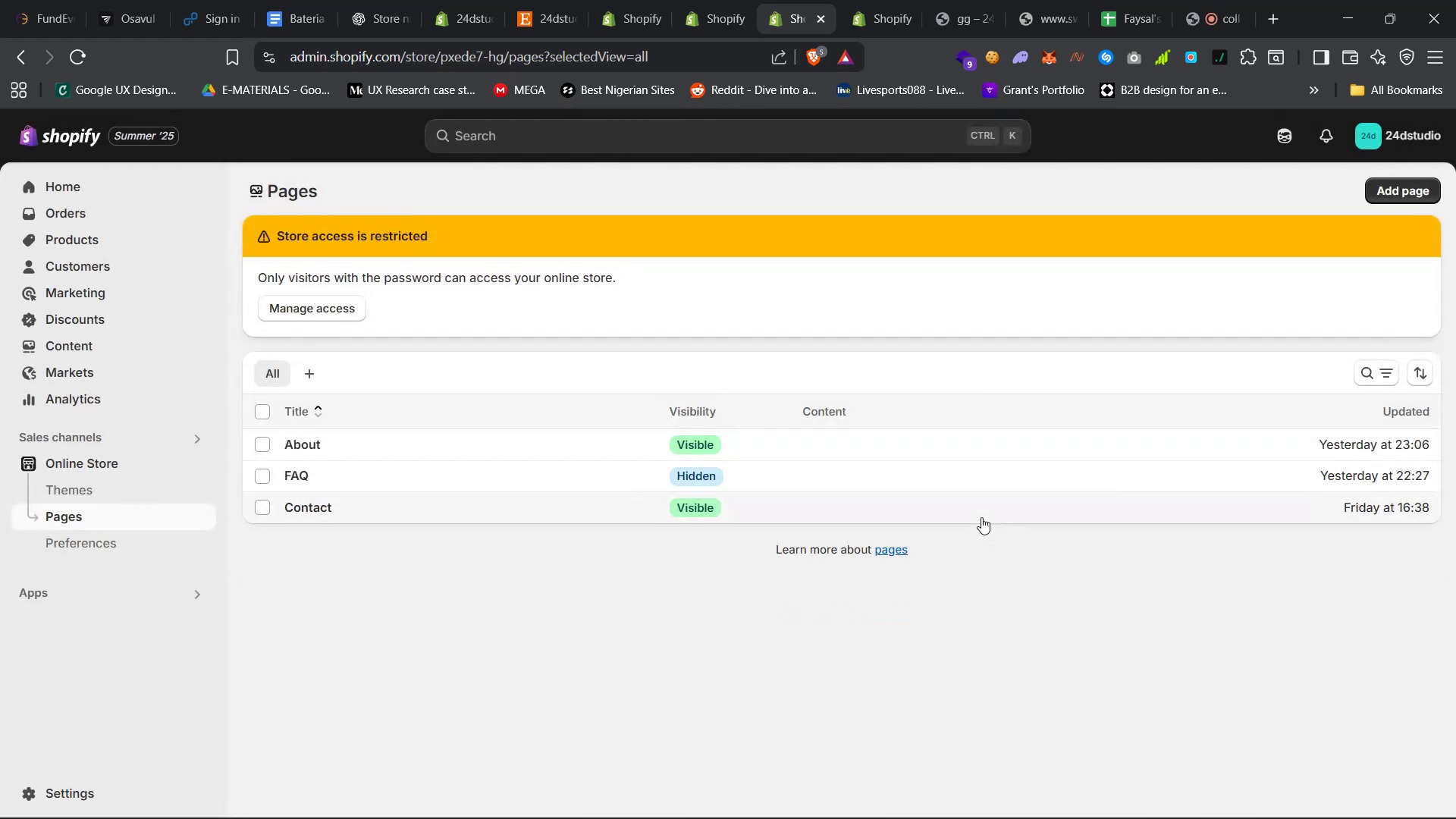 
left_click([857, 0])
 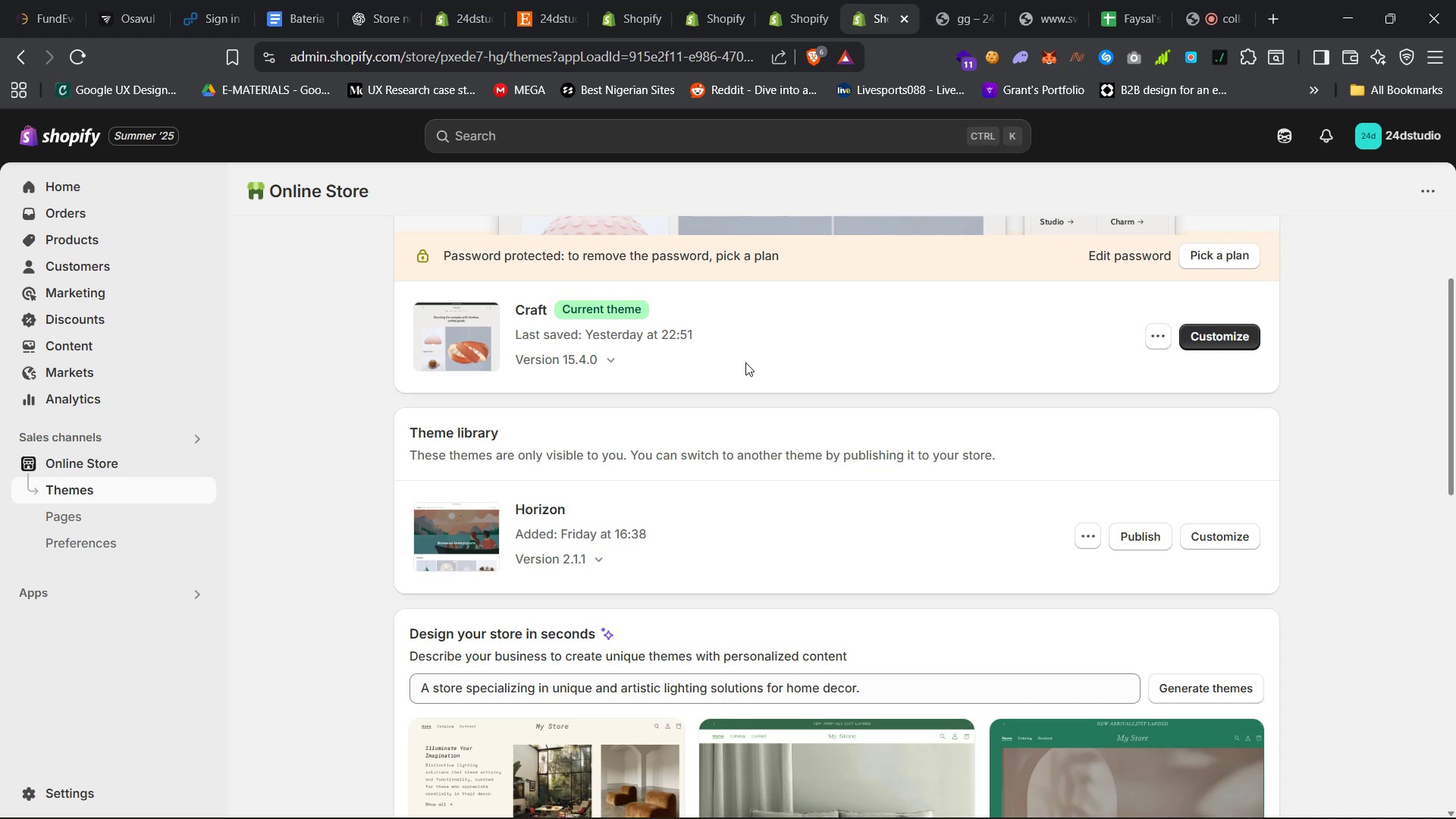 
wait(5.28)
 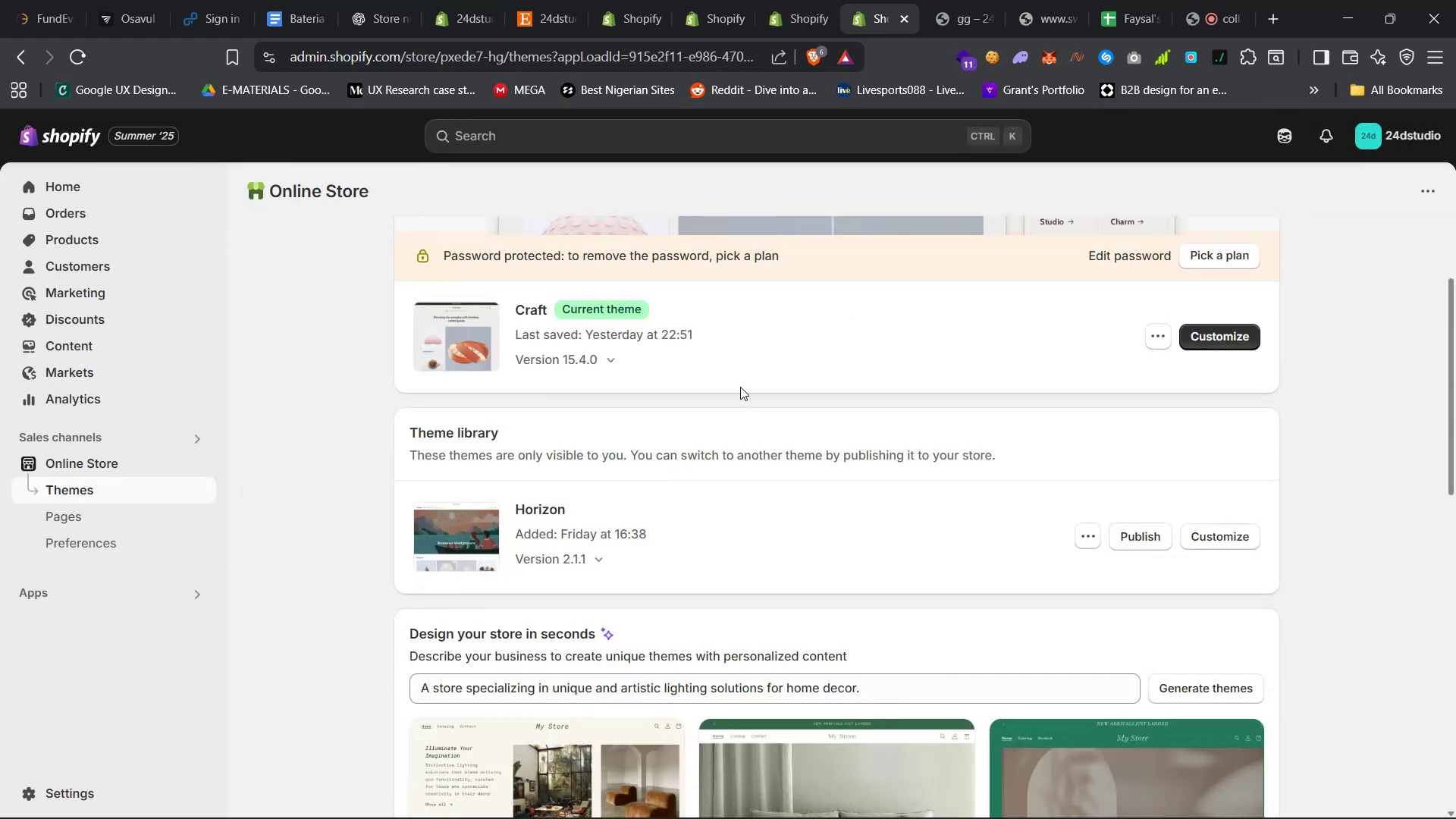 
scroll: coordinate [744, 362], scroll_direction: up, amount: 30.0
 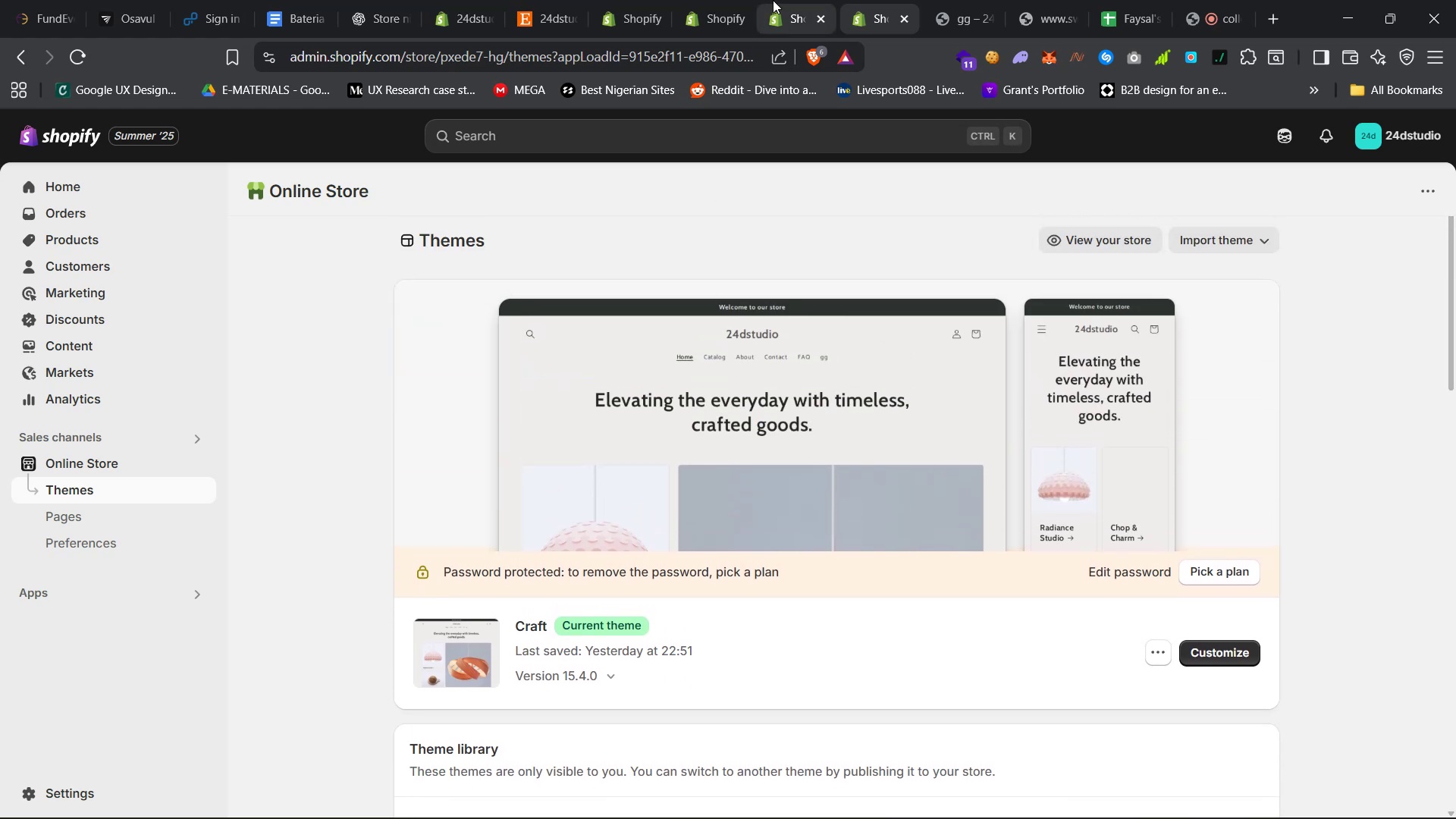 
left_click([806, 0])
 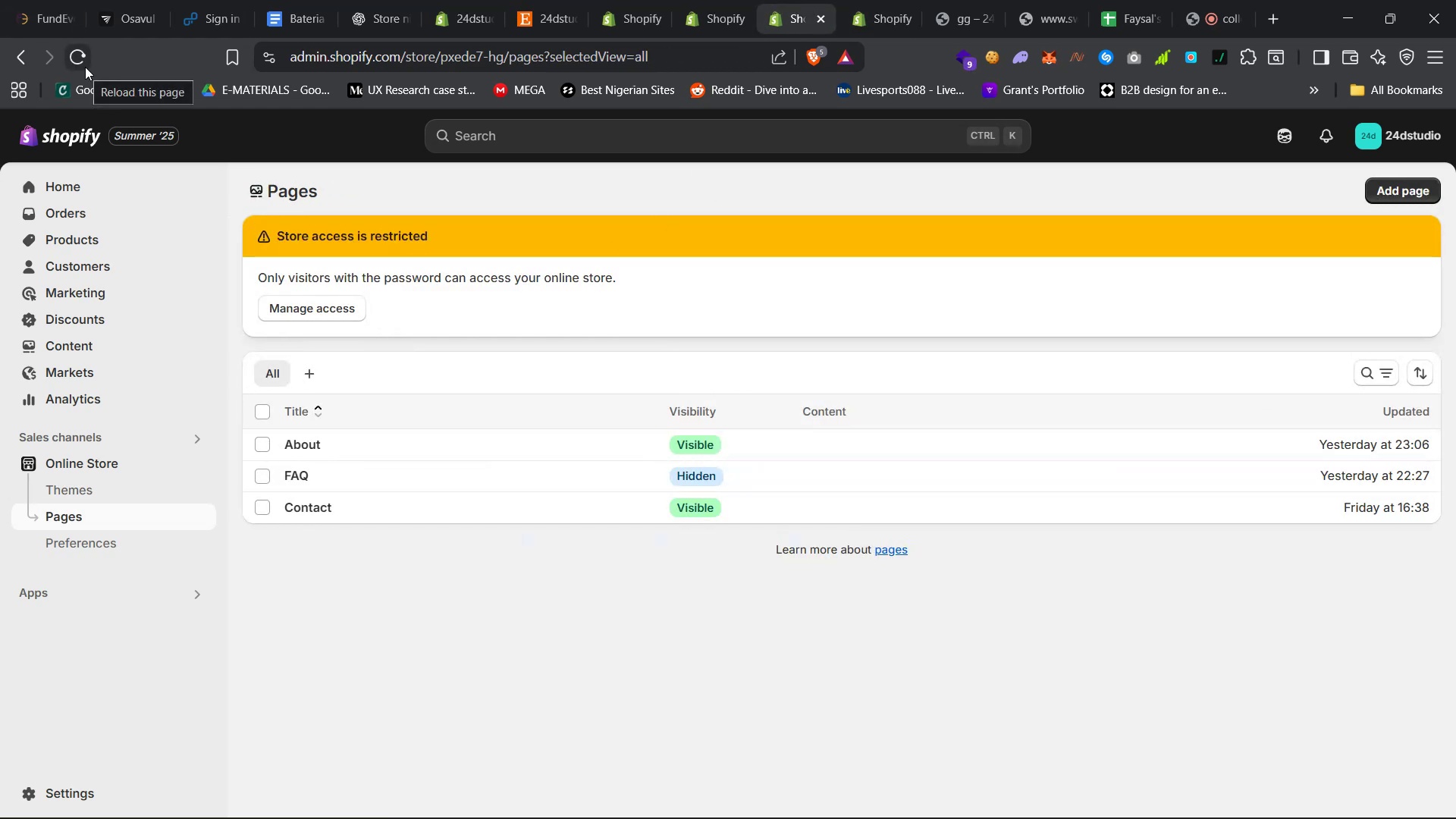 
wait(9.11)
 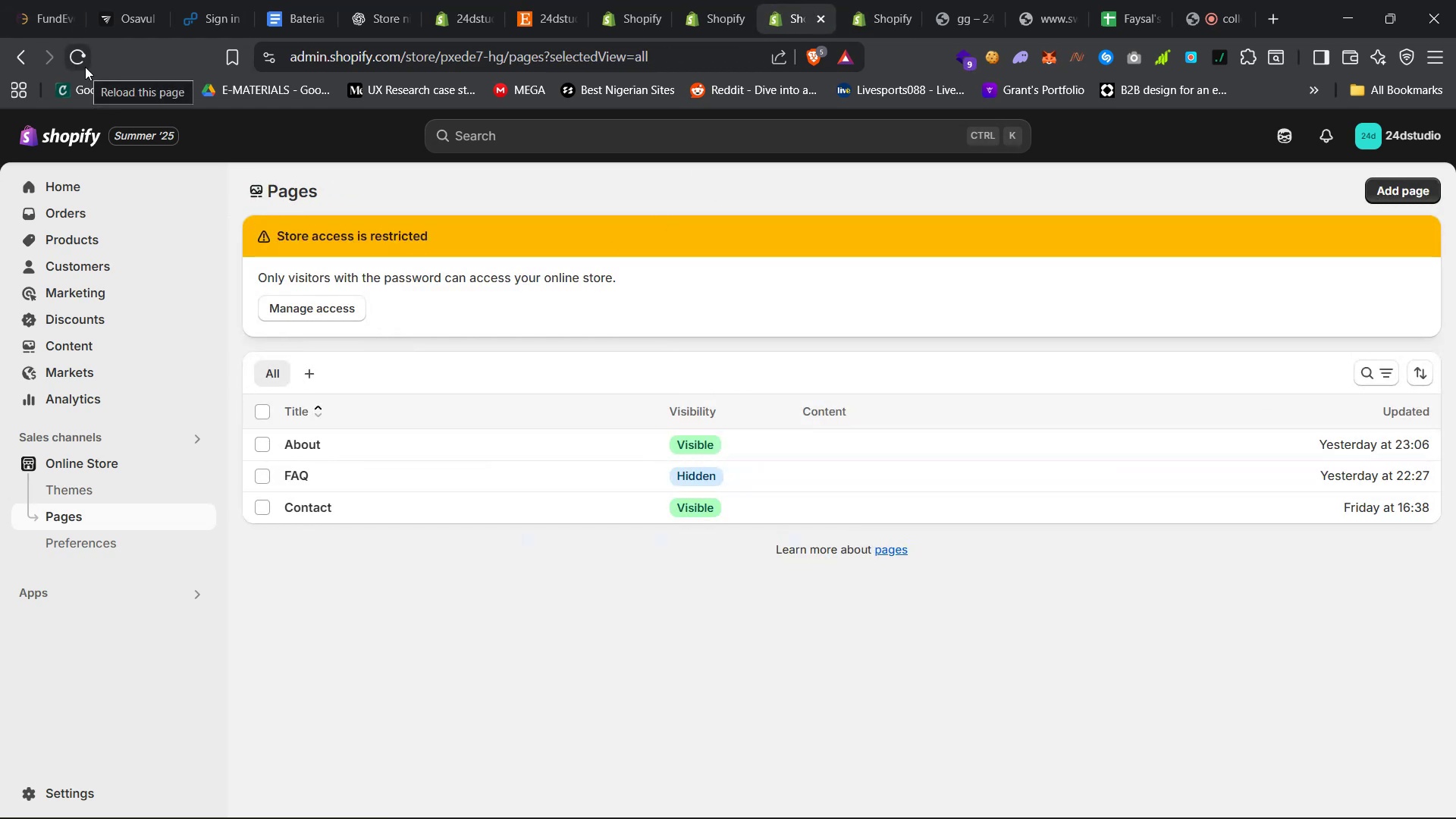 
left_click([931, 0])
 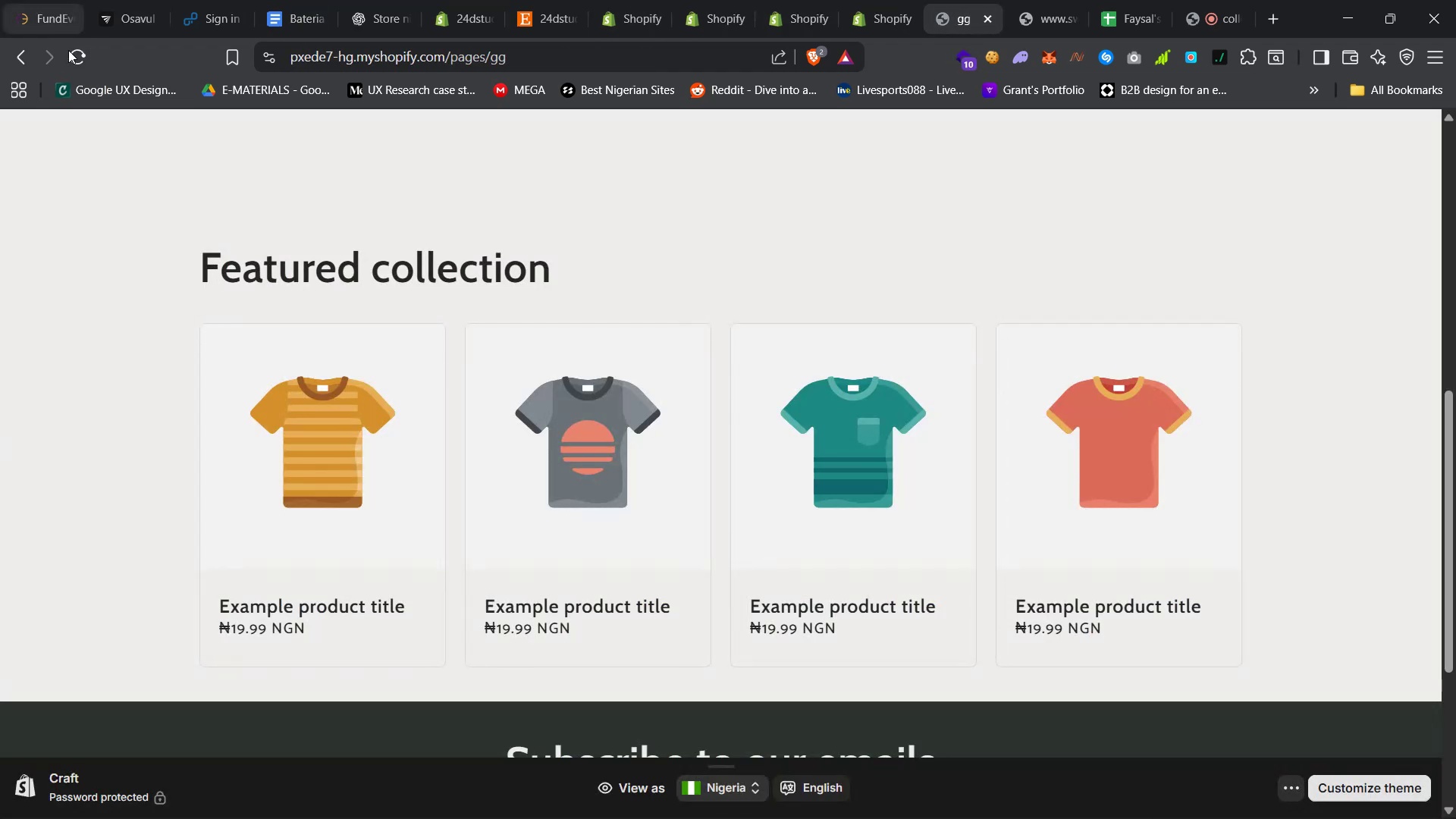 
left_click([67, 55])
 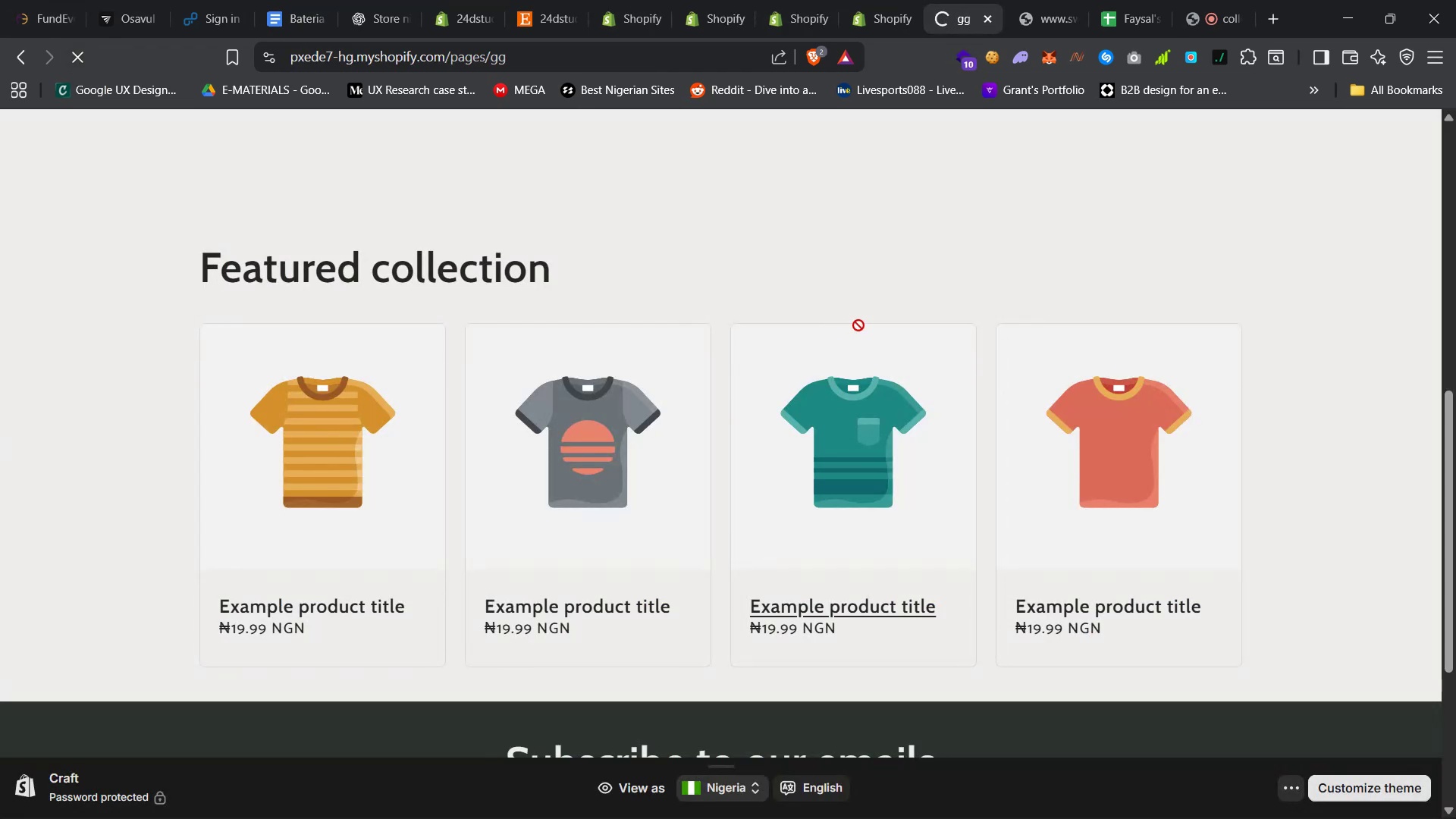 
scroll: coordinate [853, 335], scroll_direction: up, amount: 18.0
 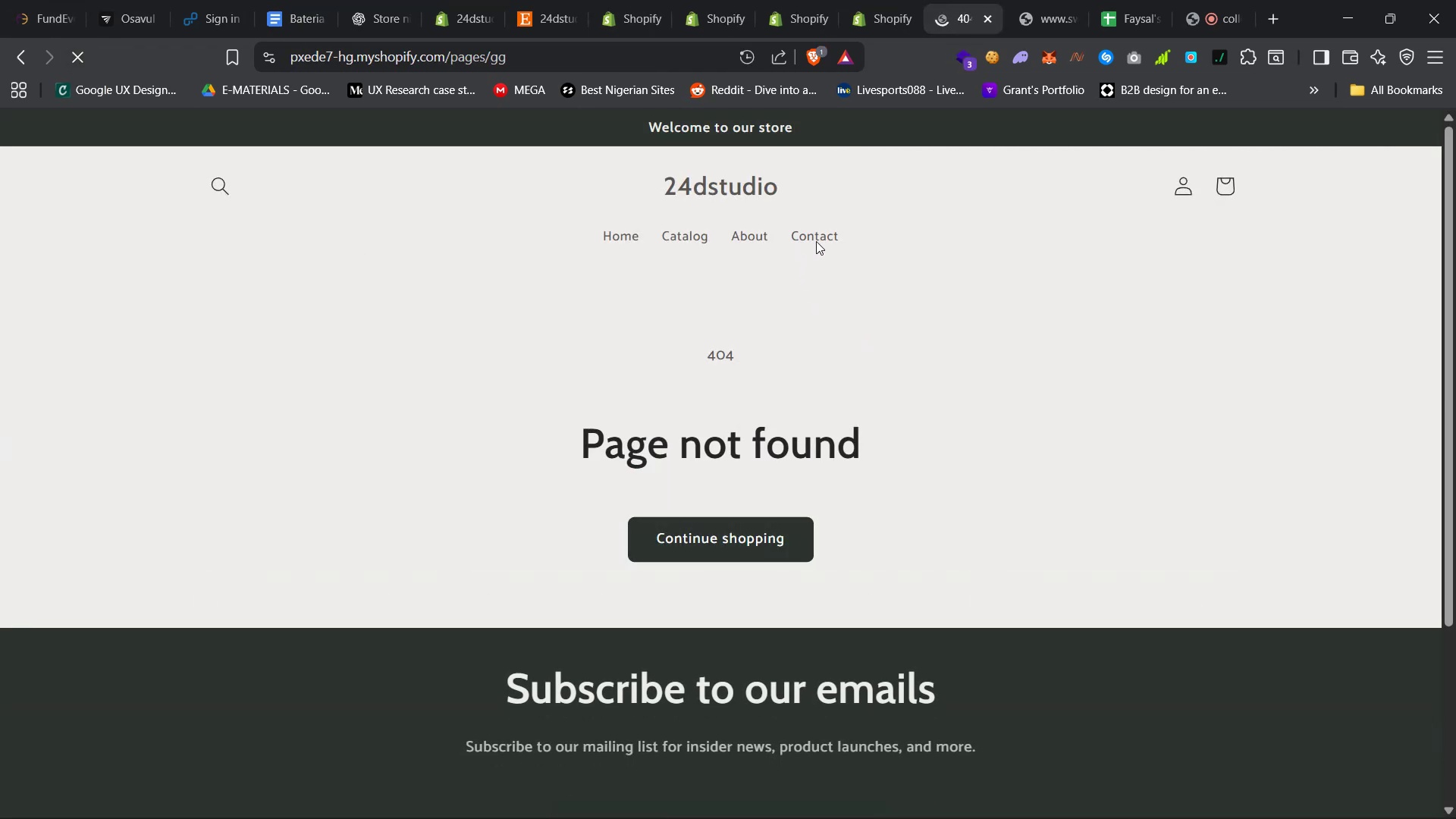 
left_click([818, 241])
 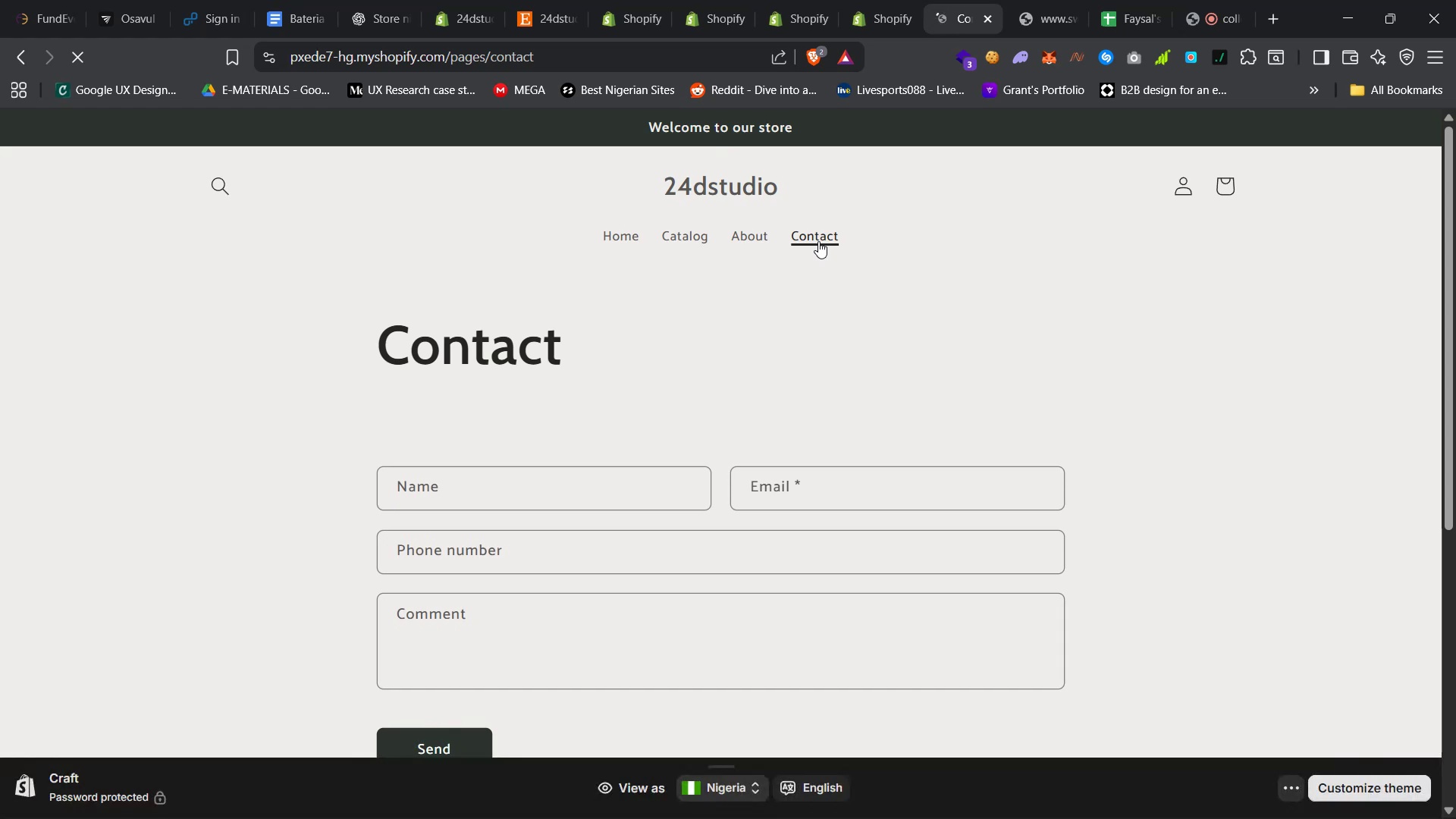 
left_click([758, 232])
 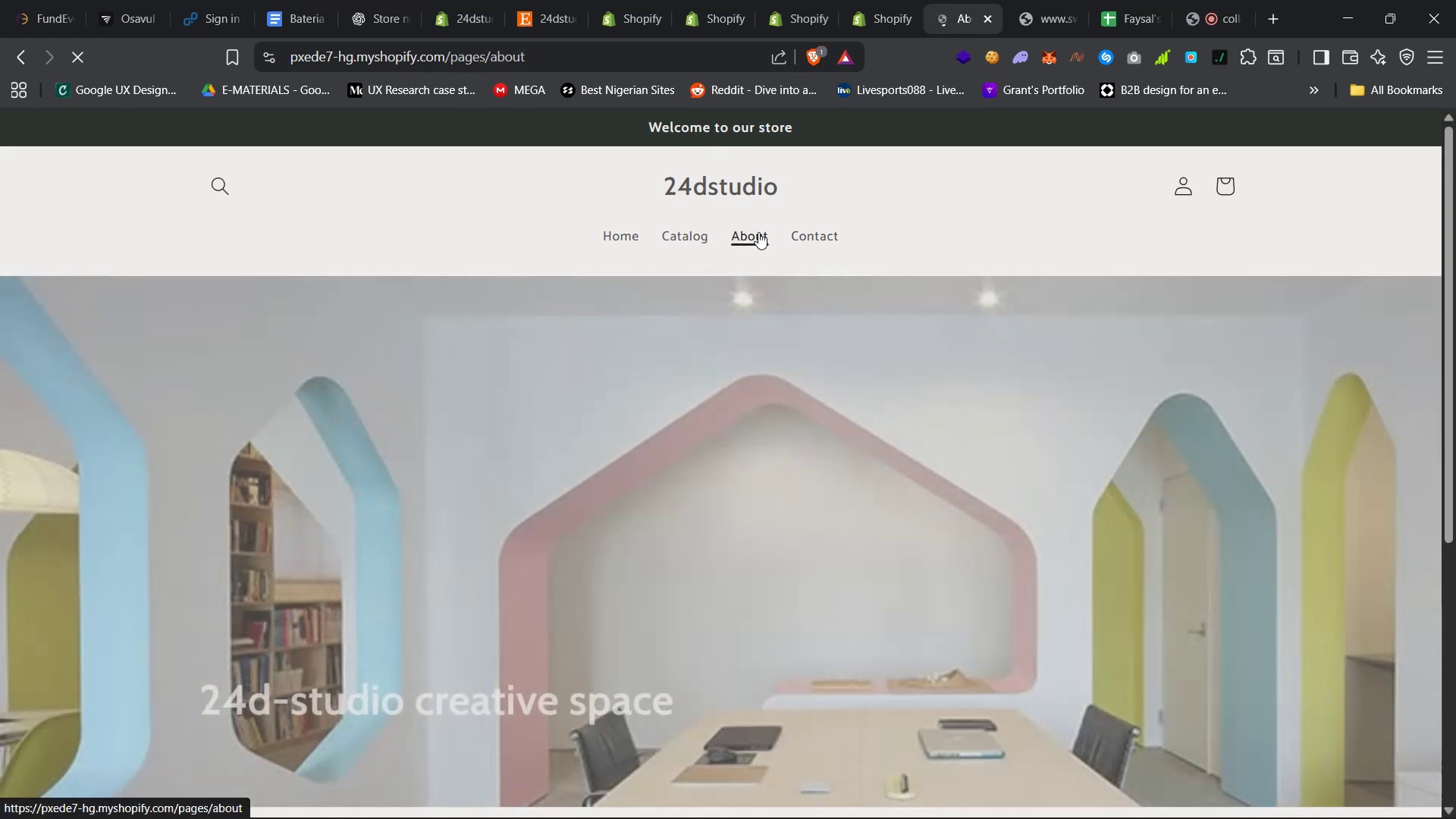 
scroll: coordinate [731, 280], scroll_direction: down, amount: 42.0
 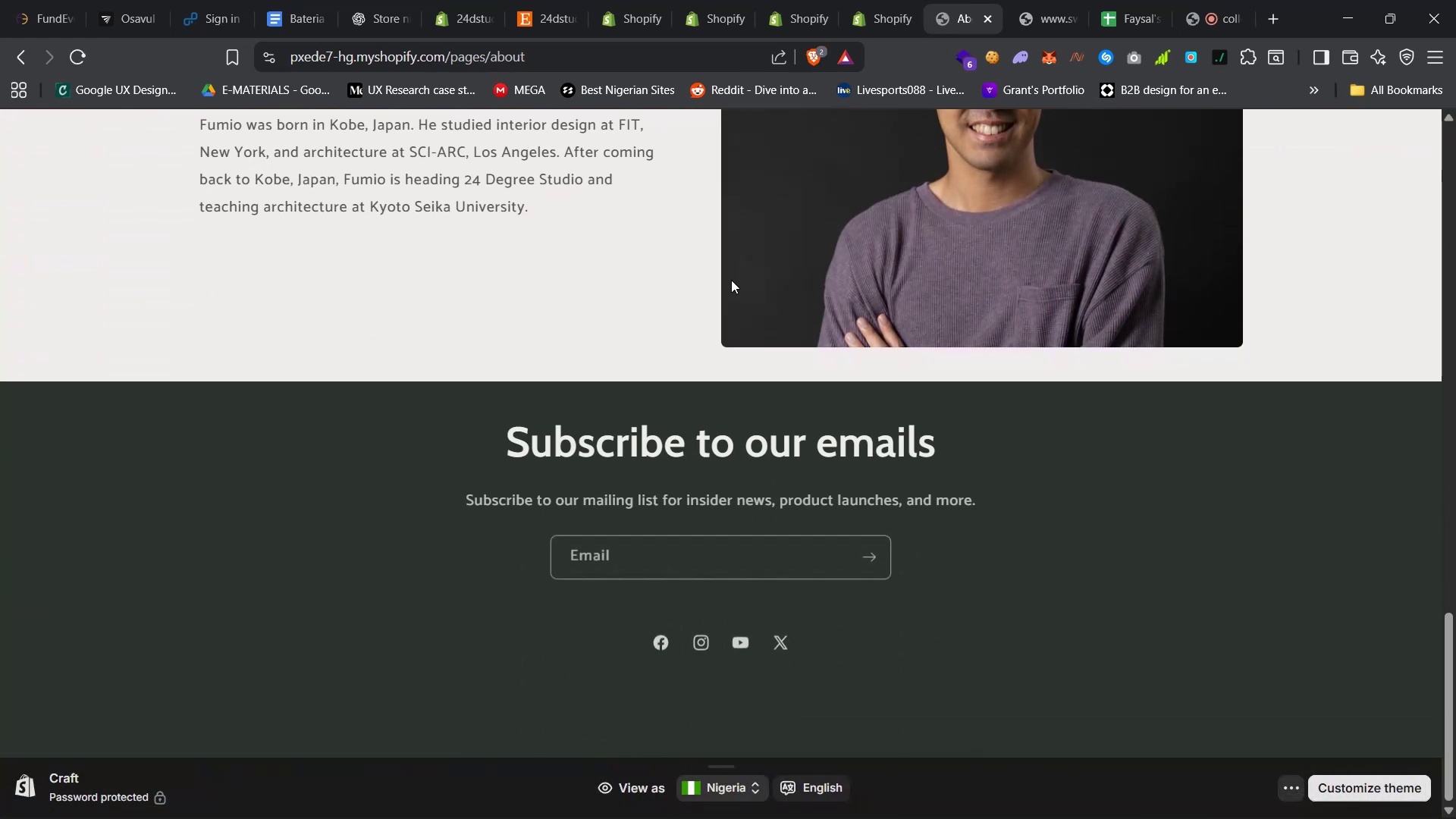 
scroll: coordinate [730, 278], scroll_direction: up, amount: 48.0
 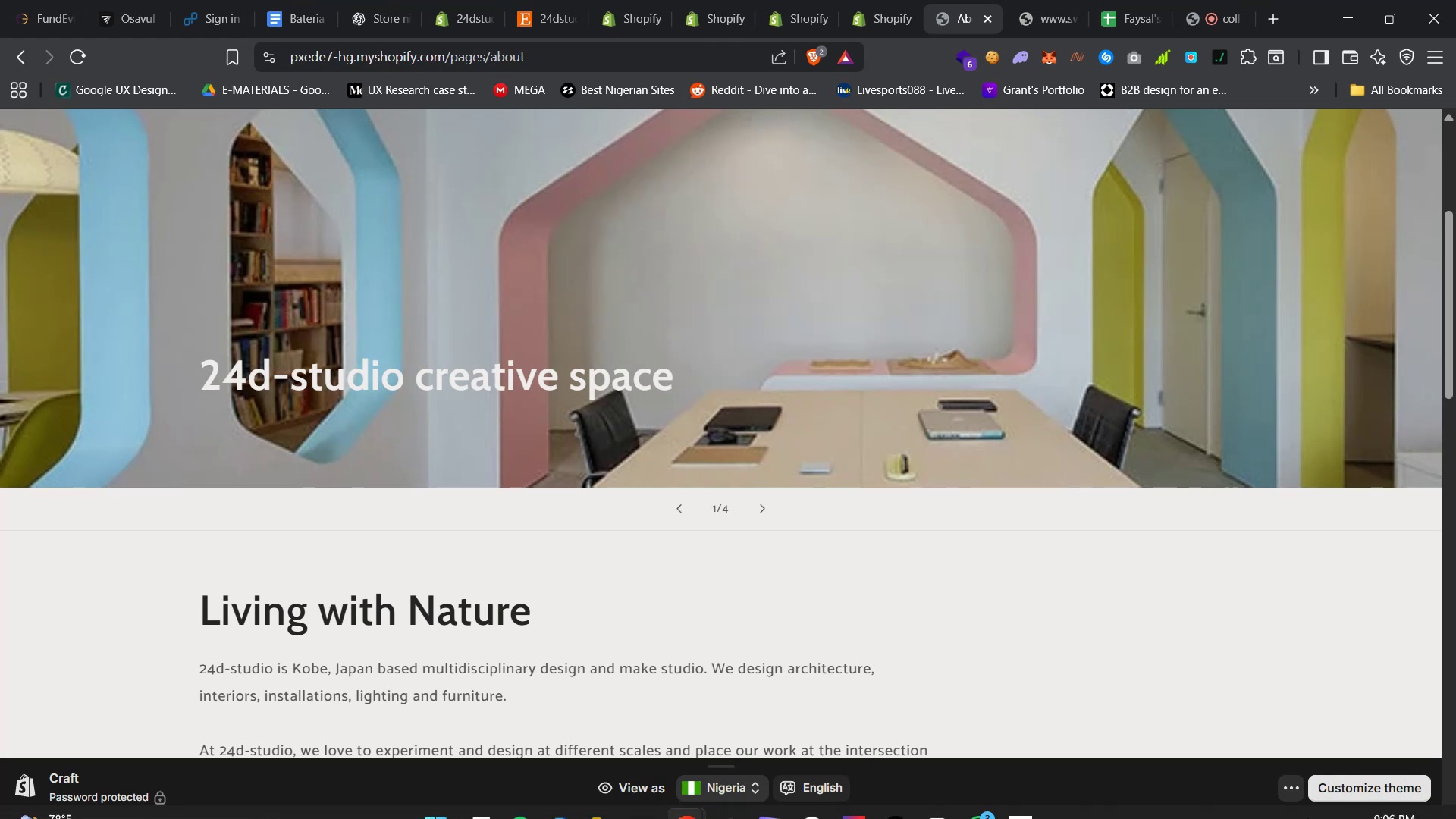 
left_click([1323, 802])
 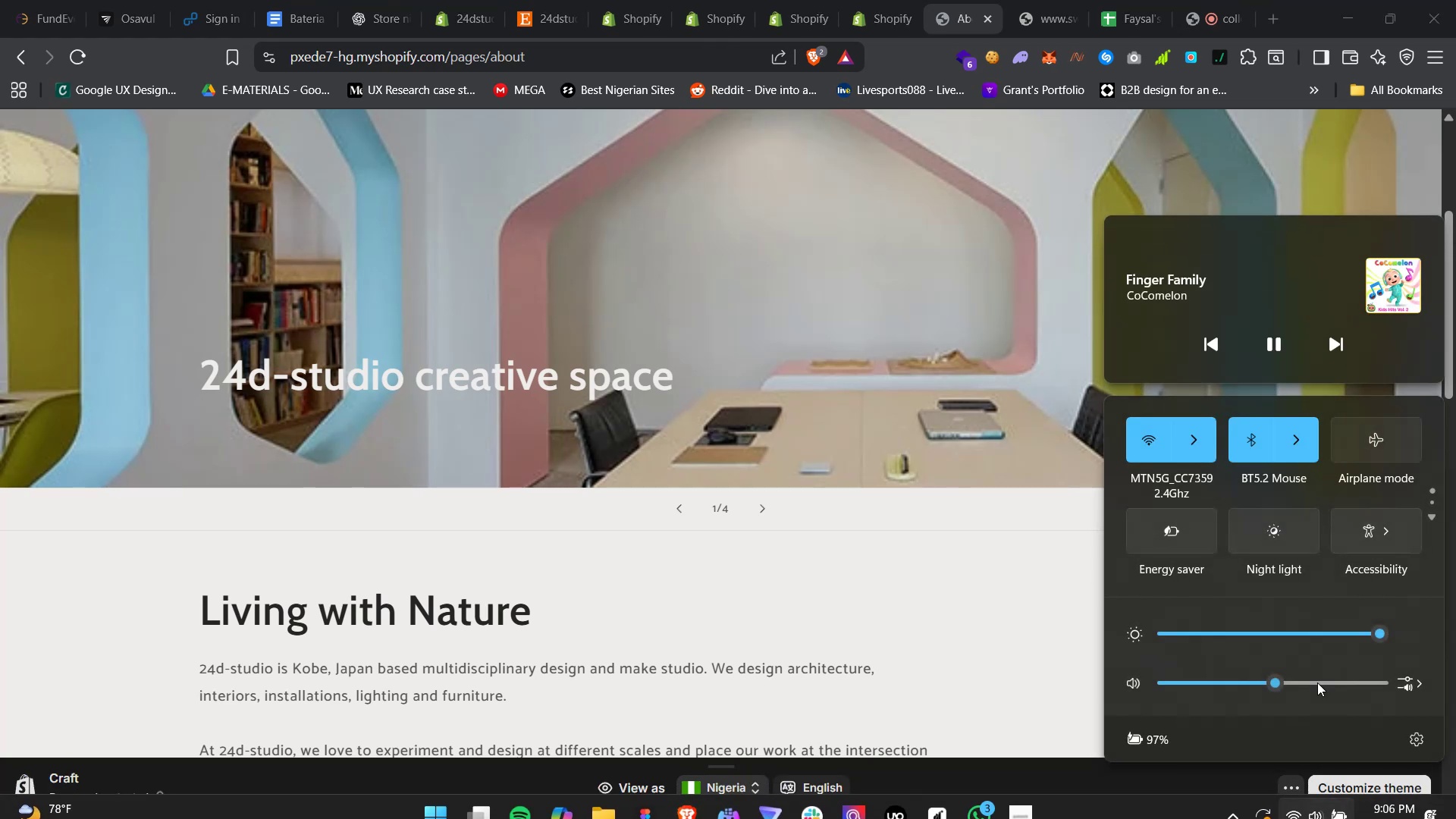 
left_click([1317, 678])
 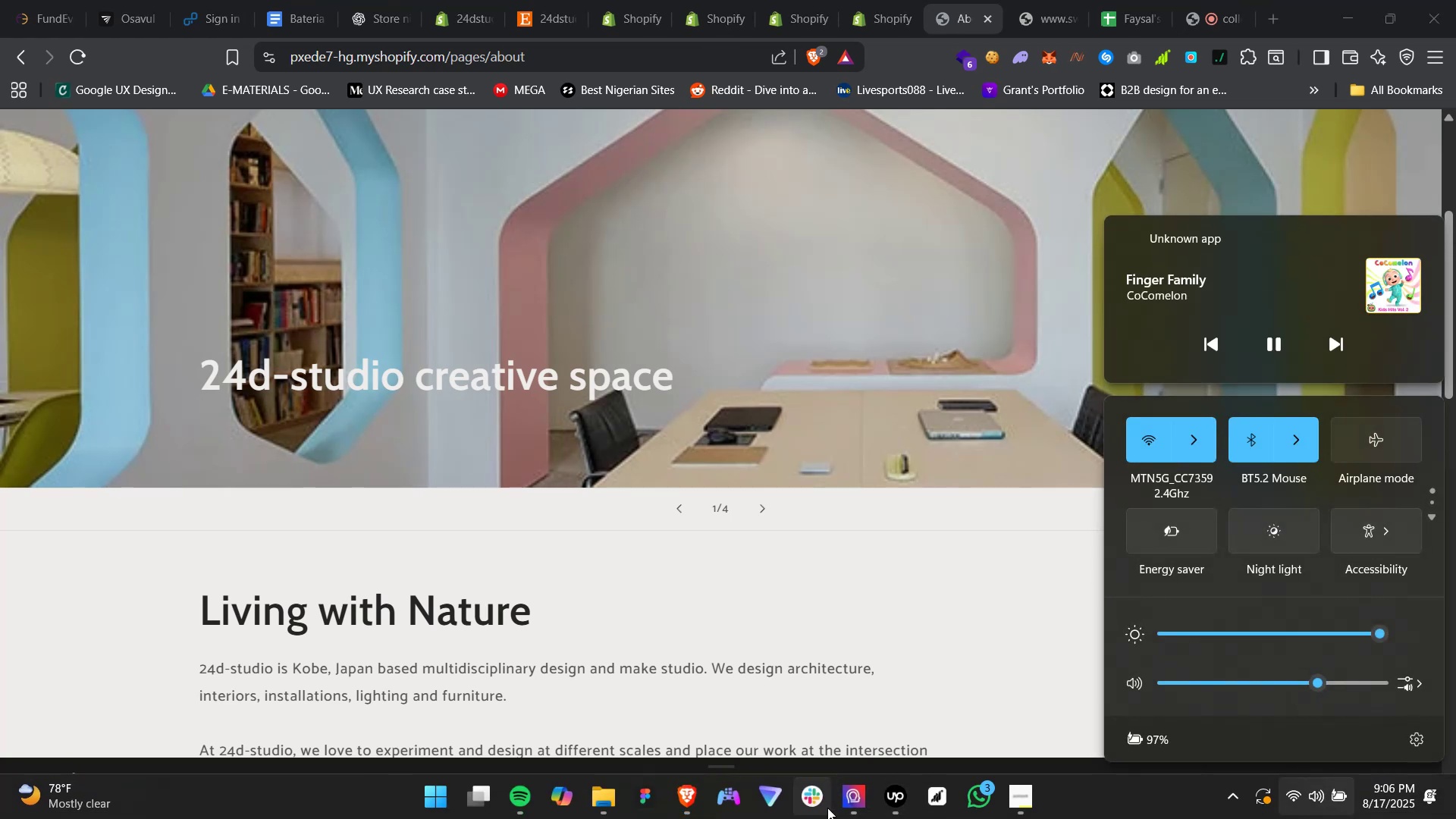 
left_click([899, 795])
 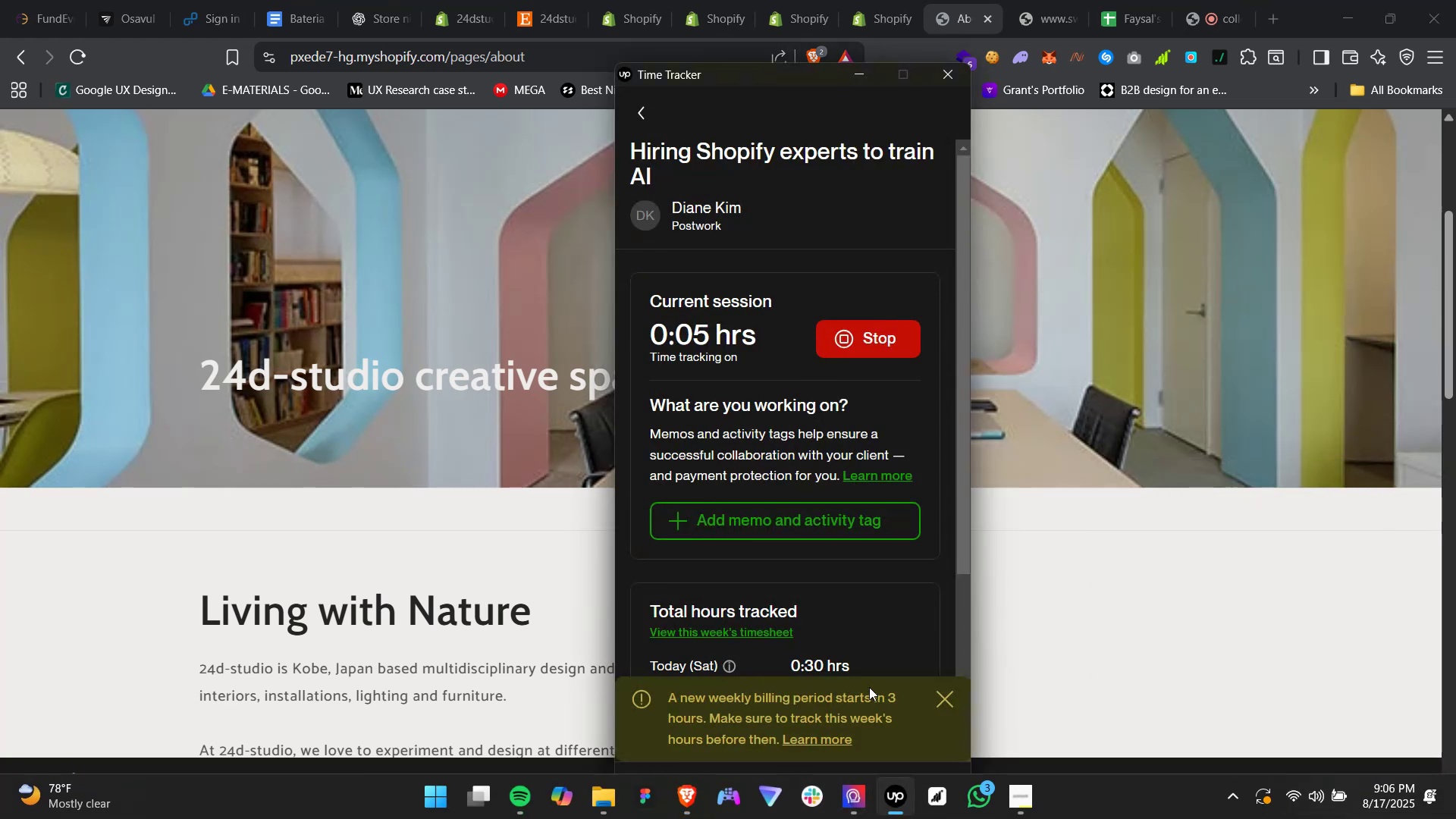 
scroll: coordinate [867, 660], scroll_direction: down, amount: 11.0
 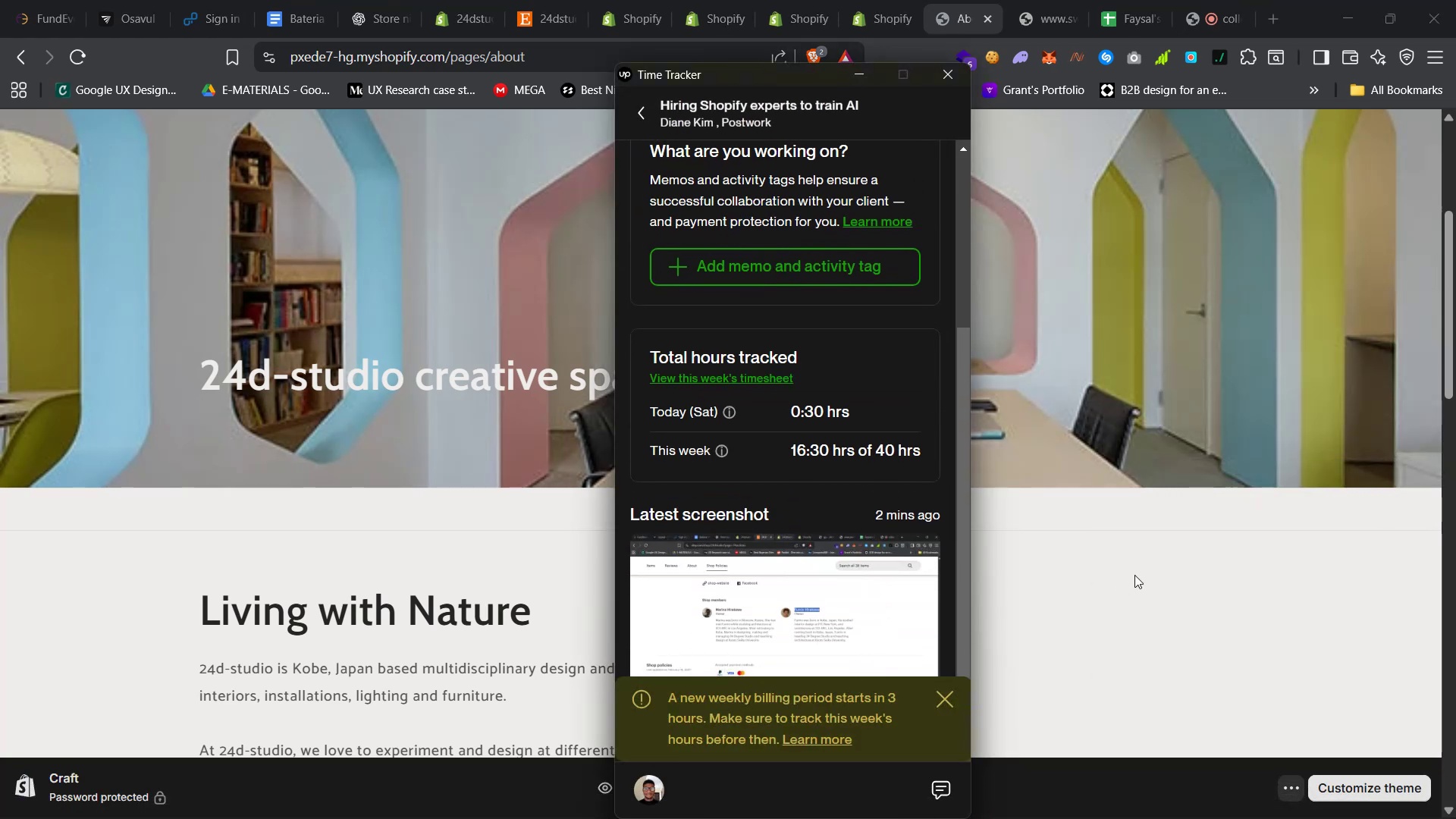 
left_click([1134, 575])
 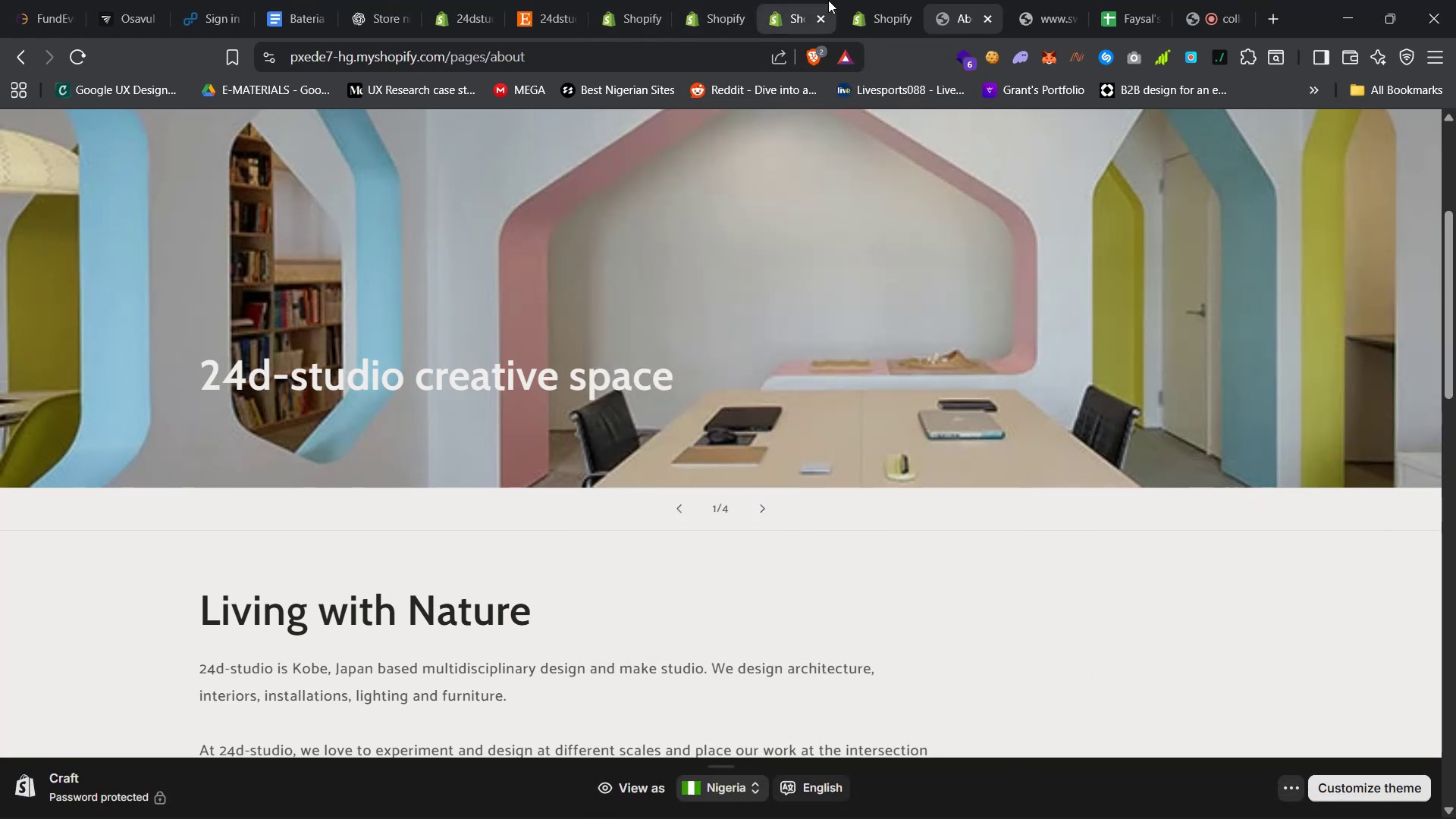 
left_click([881, 0])
 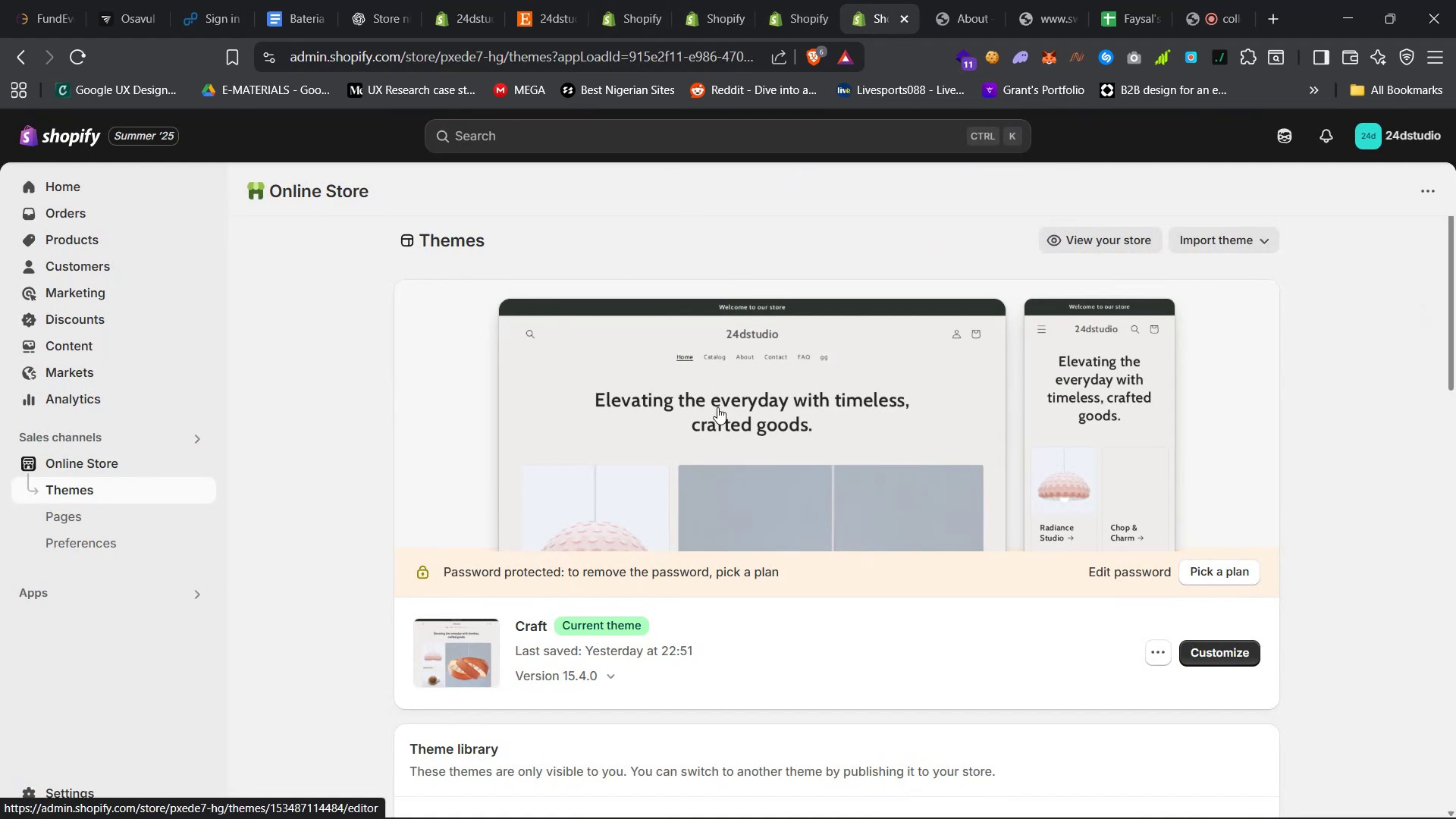 
left_click([786, 0])
 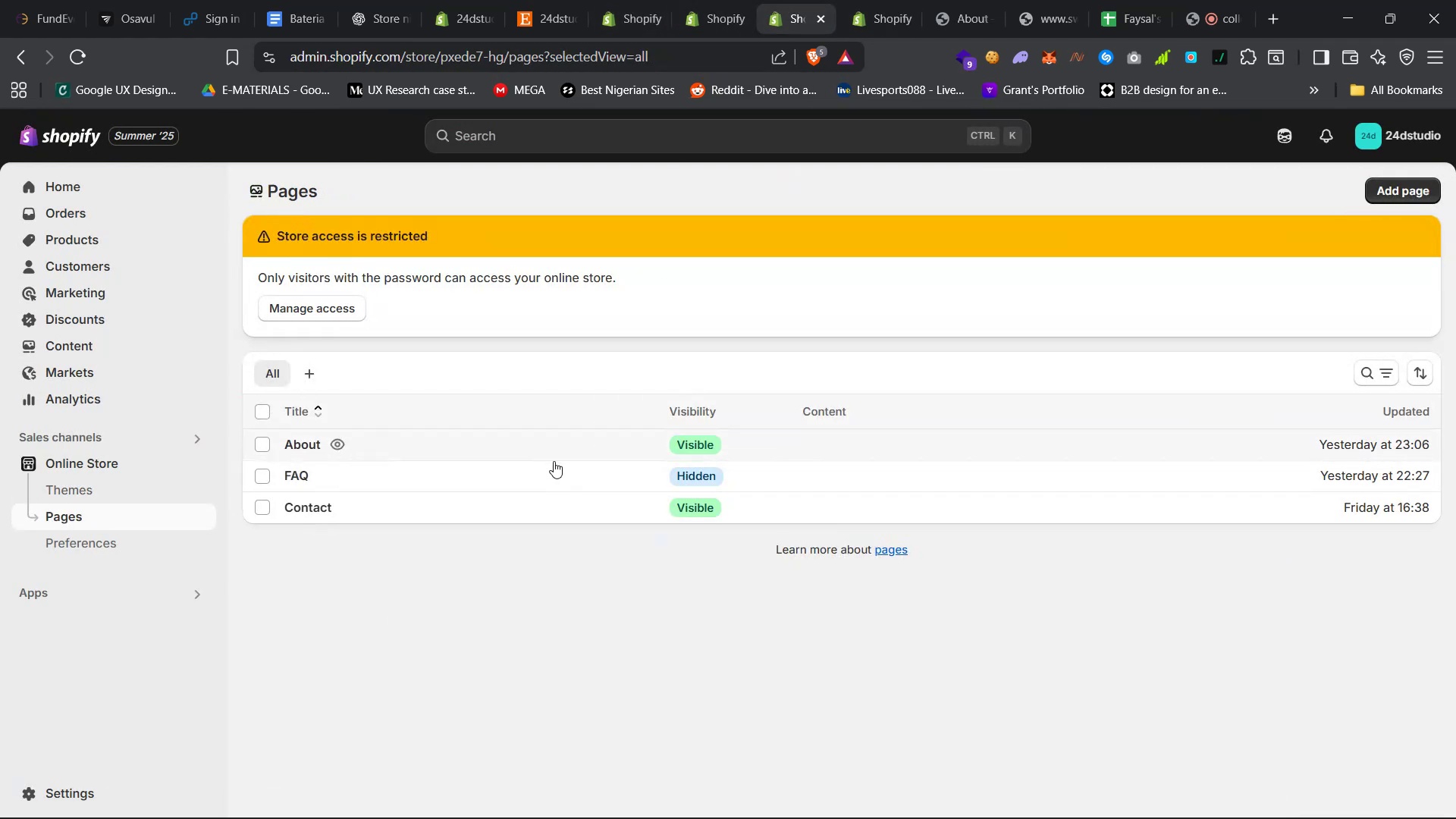 
left_click([554, 466])
 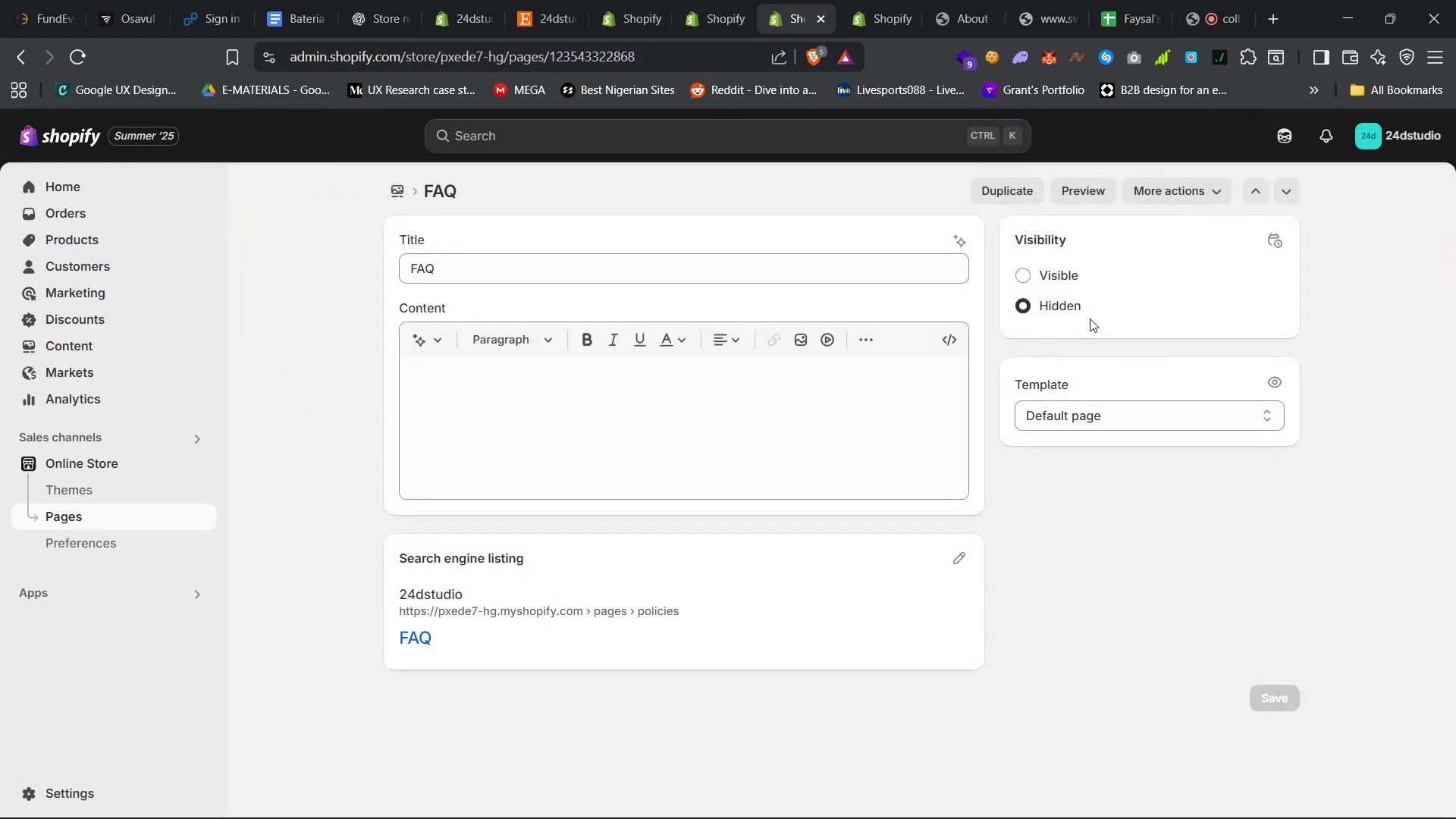 
left_click([1074, 278])
 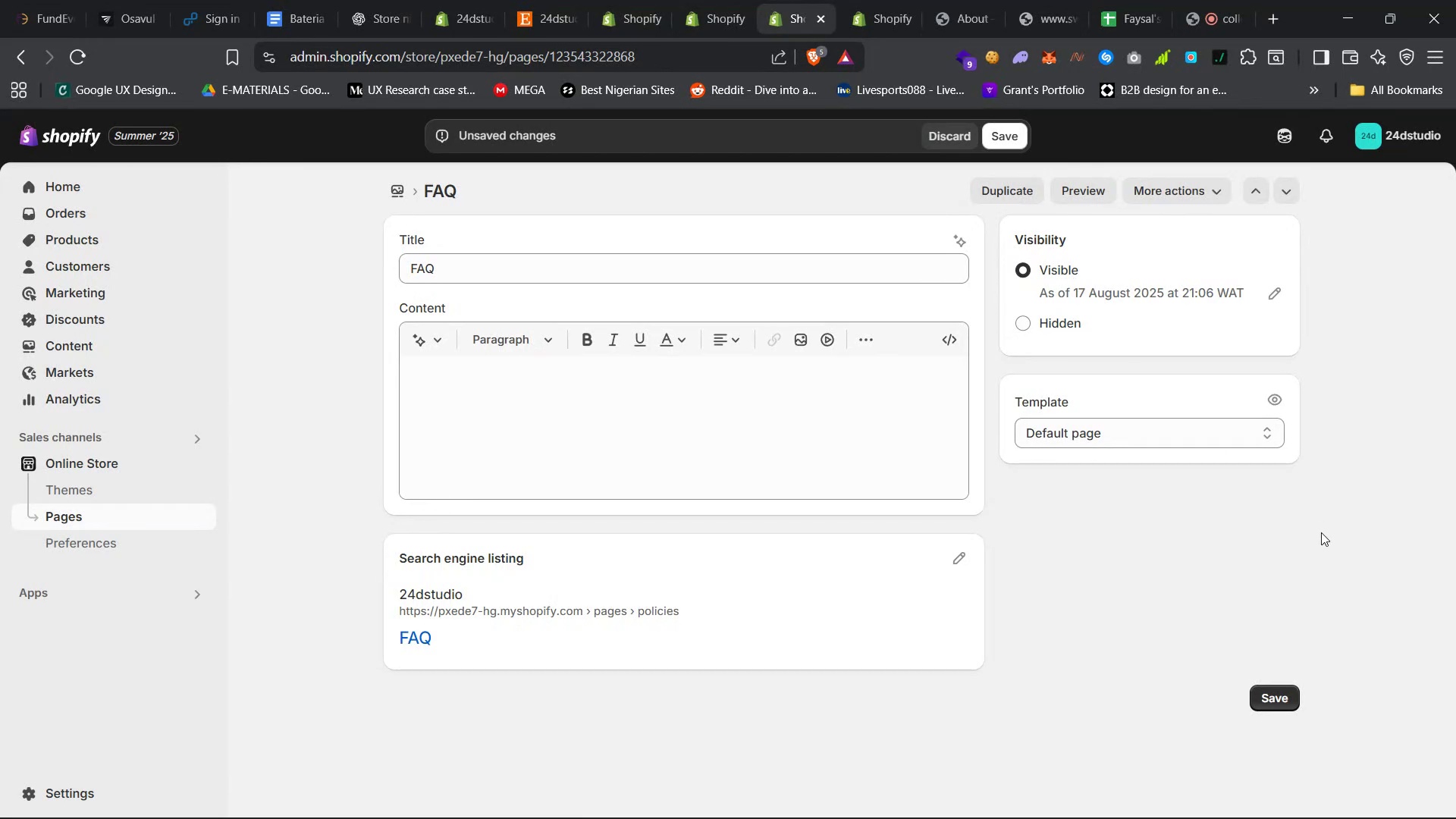 
left_click([1284, 699])
 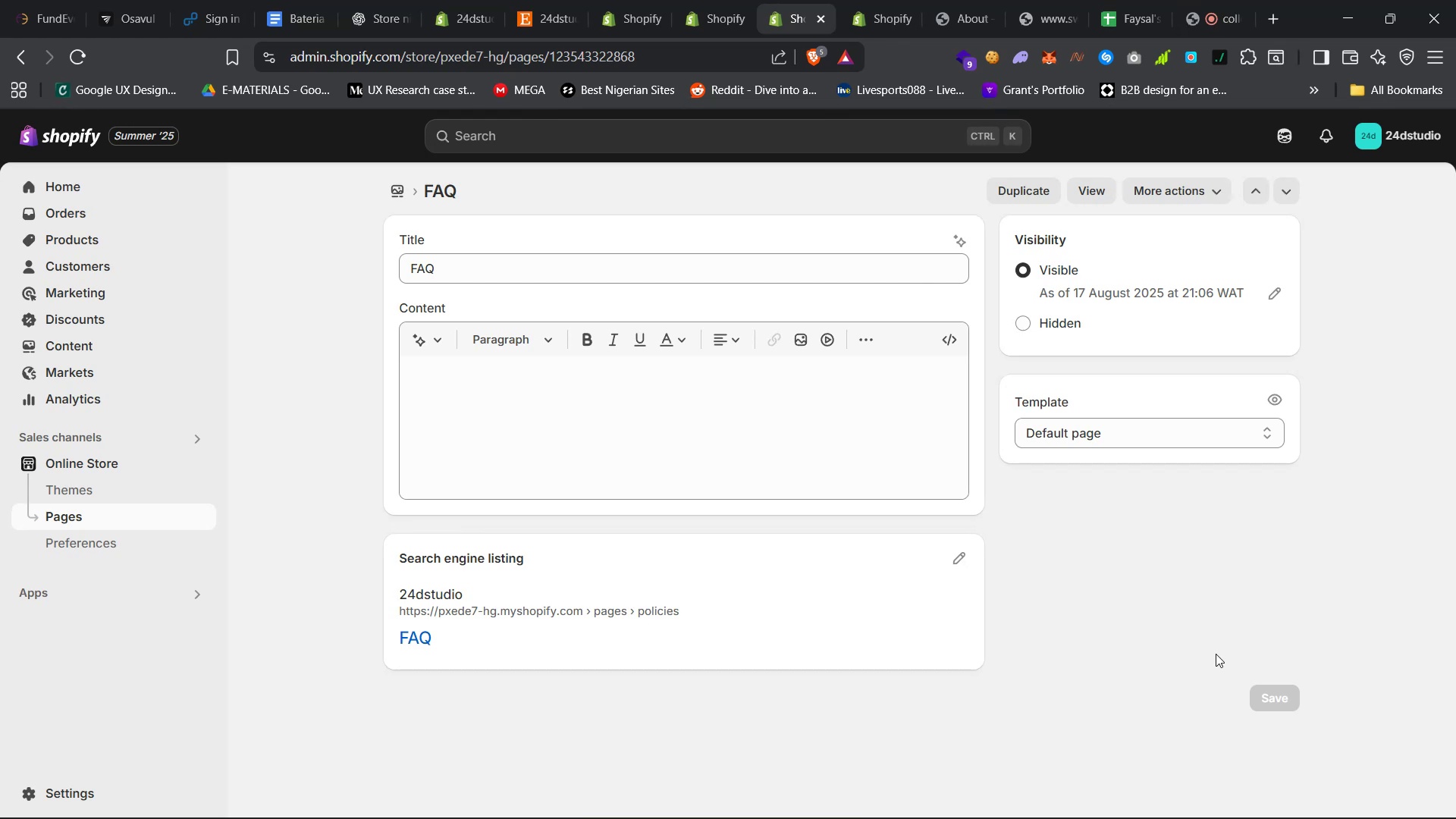 
wait(13.5)
 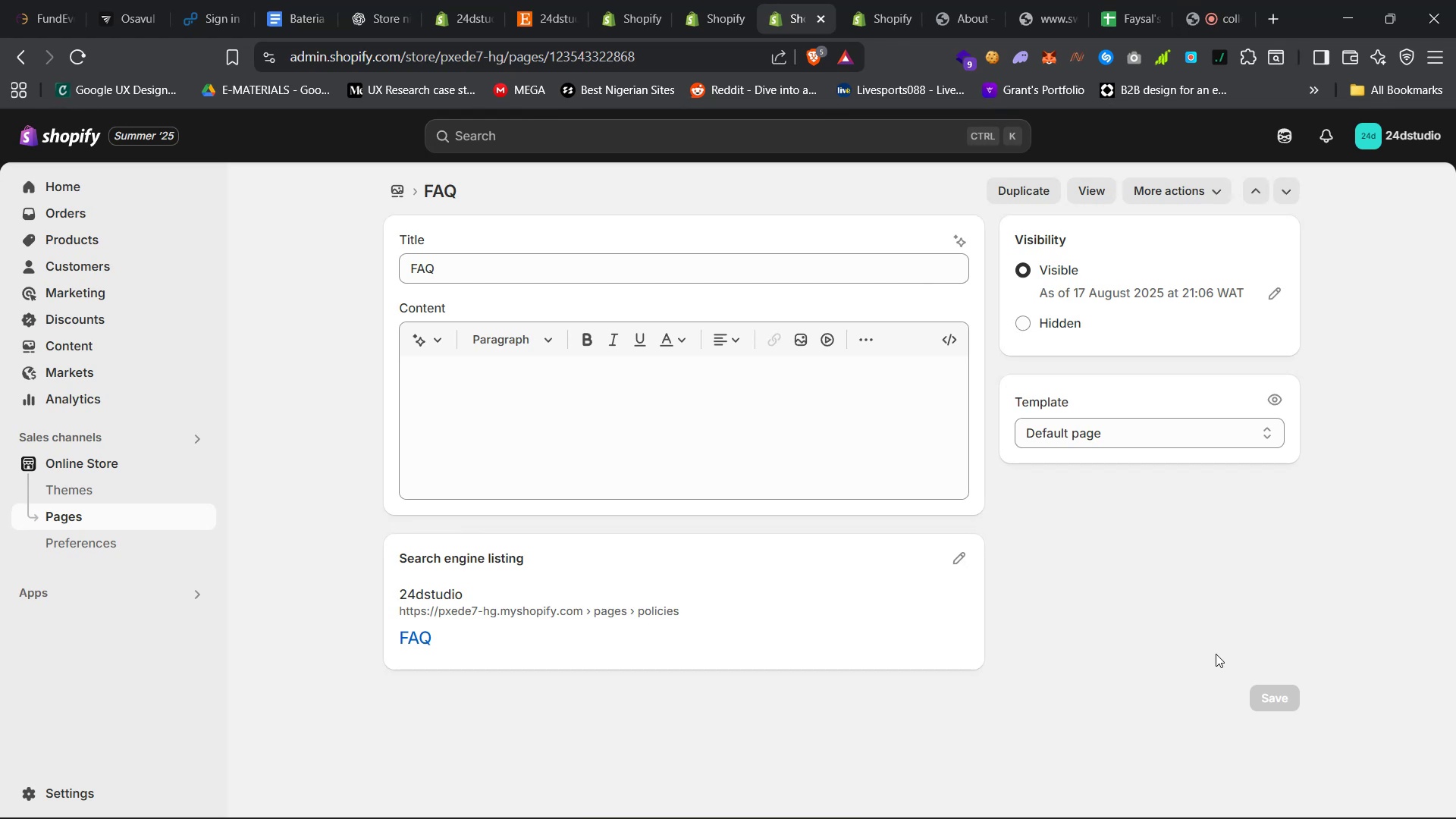 
left_click([950, 0])
 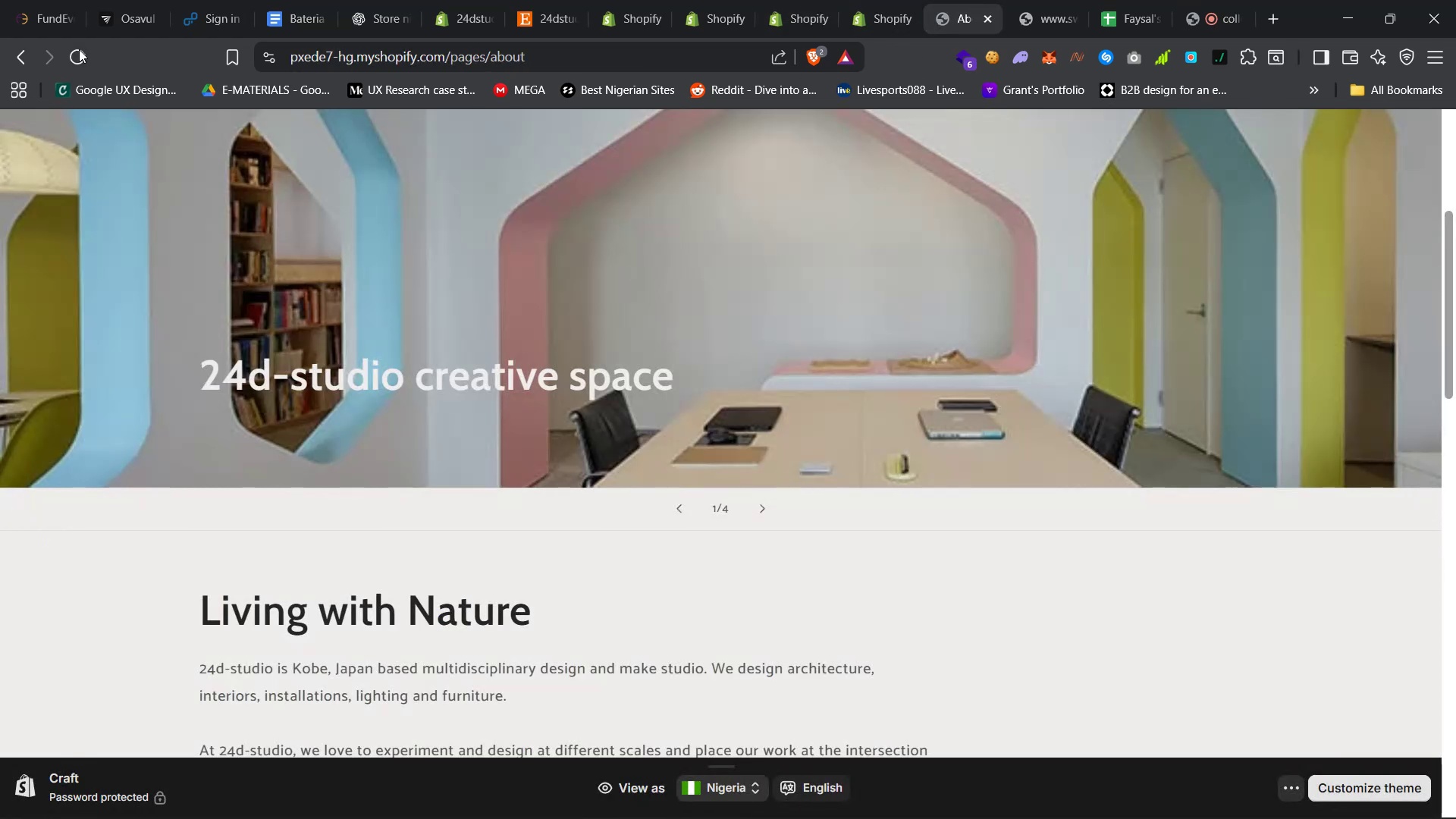 
left_click([83, 50])
 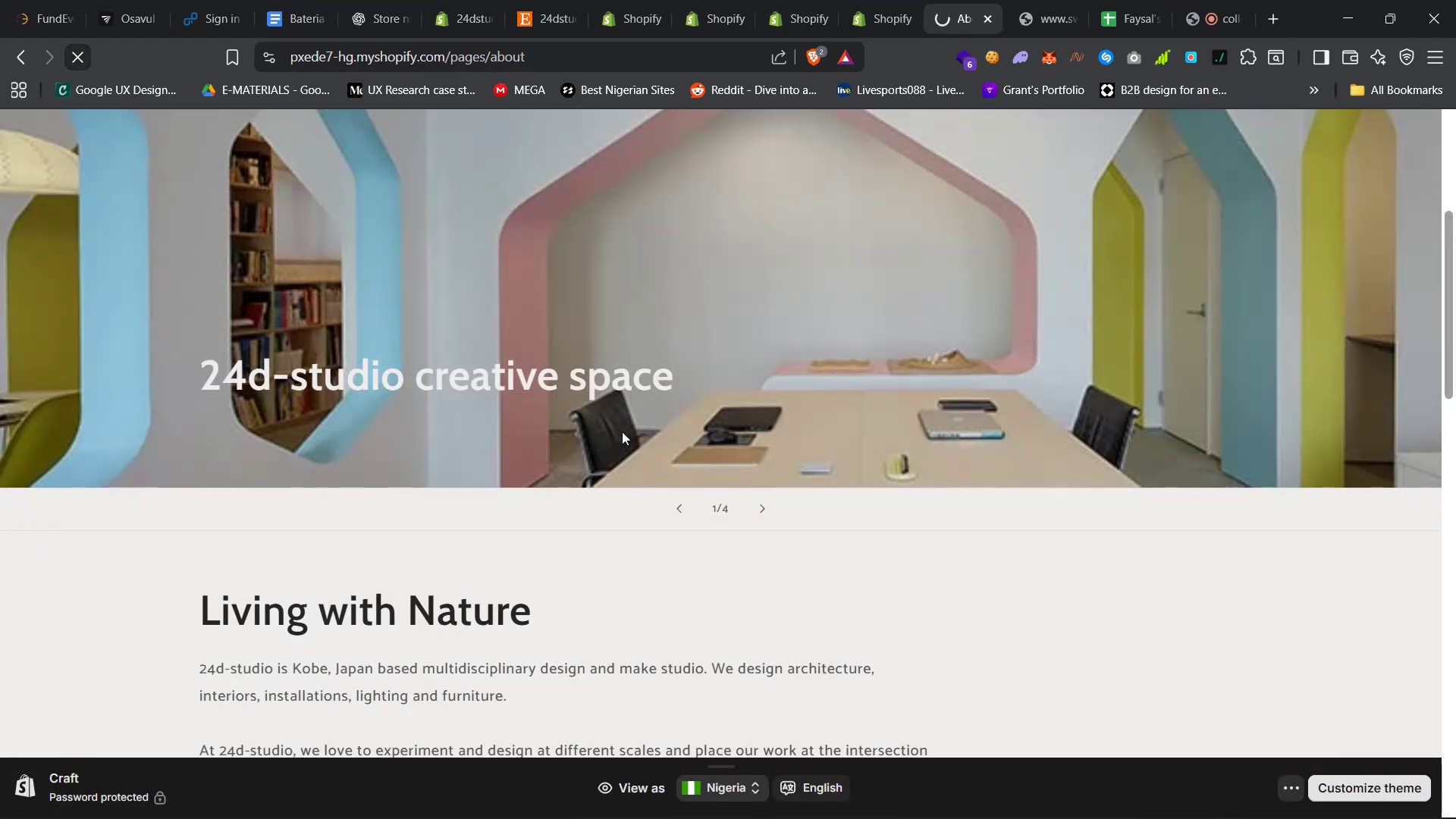 
scroll: coordinate [635, 455], scroll_direction: up, amount: 43.0
 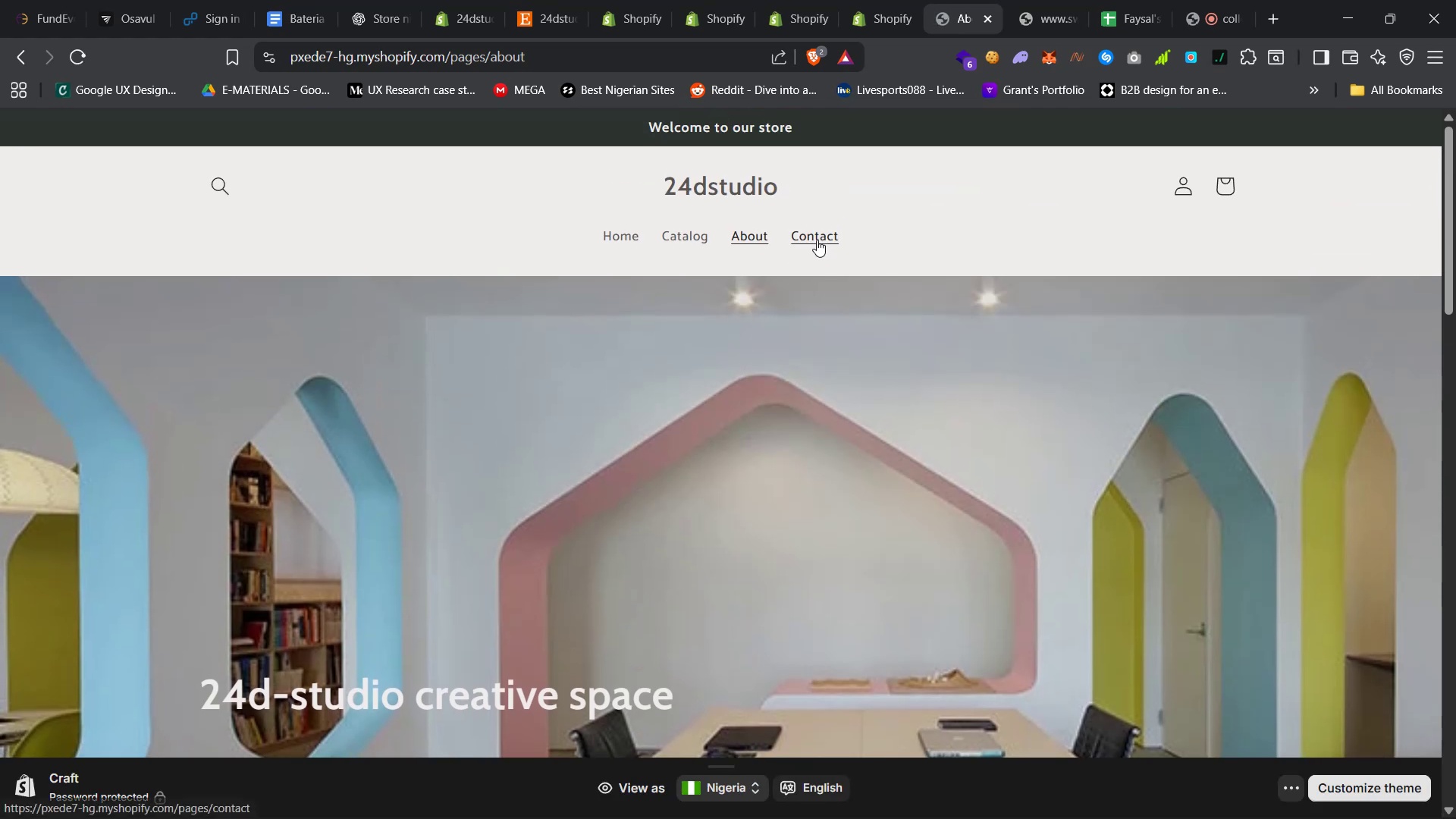 
left_click([793, 0])
 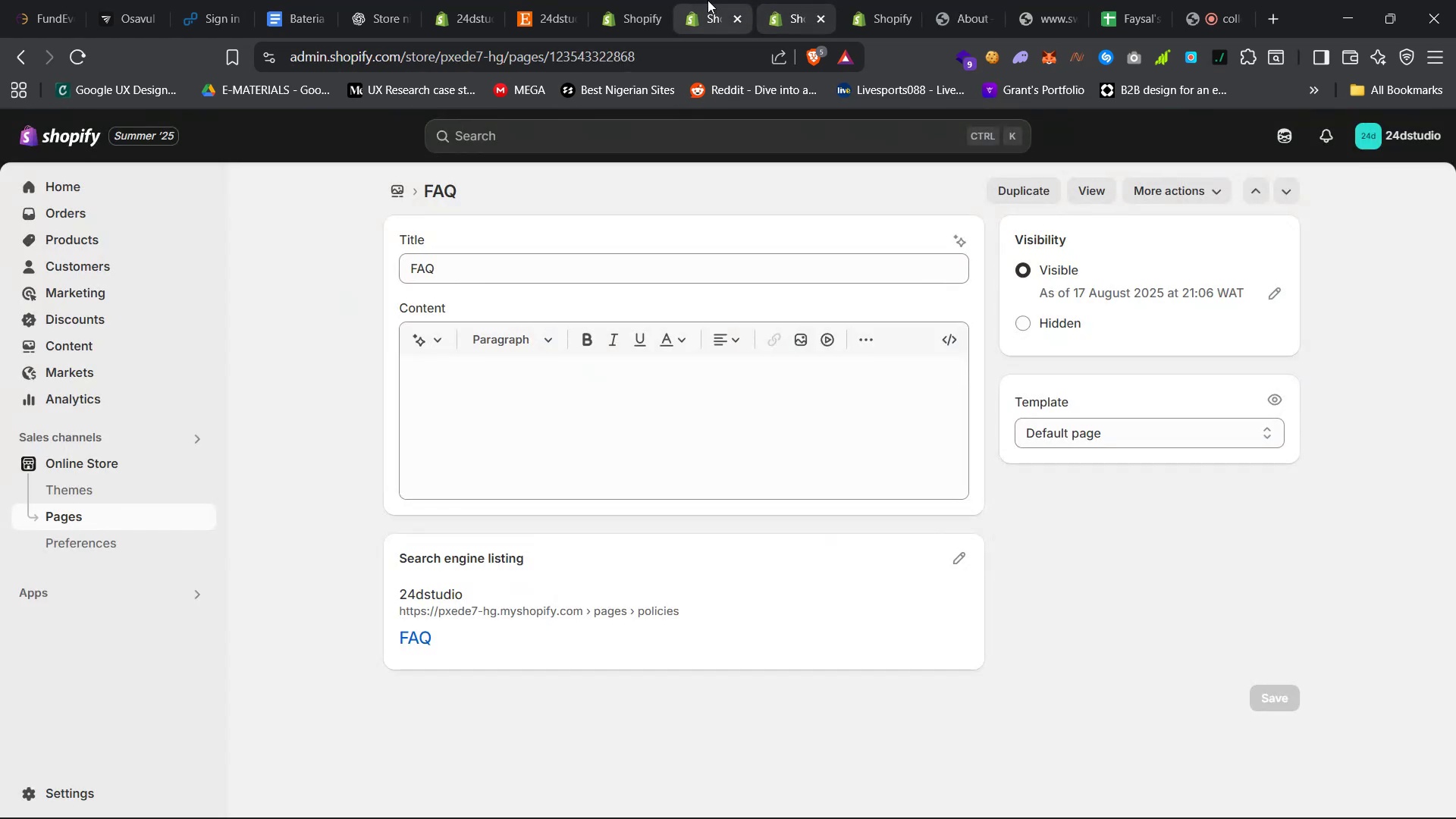 
left_click([706, 0])
 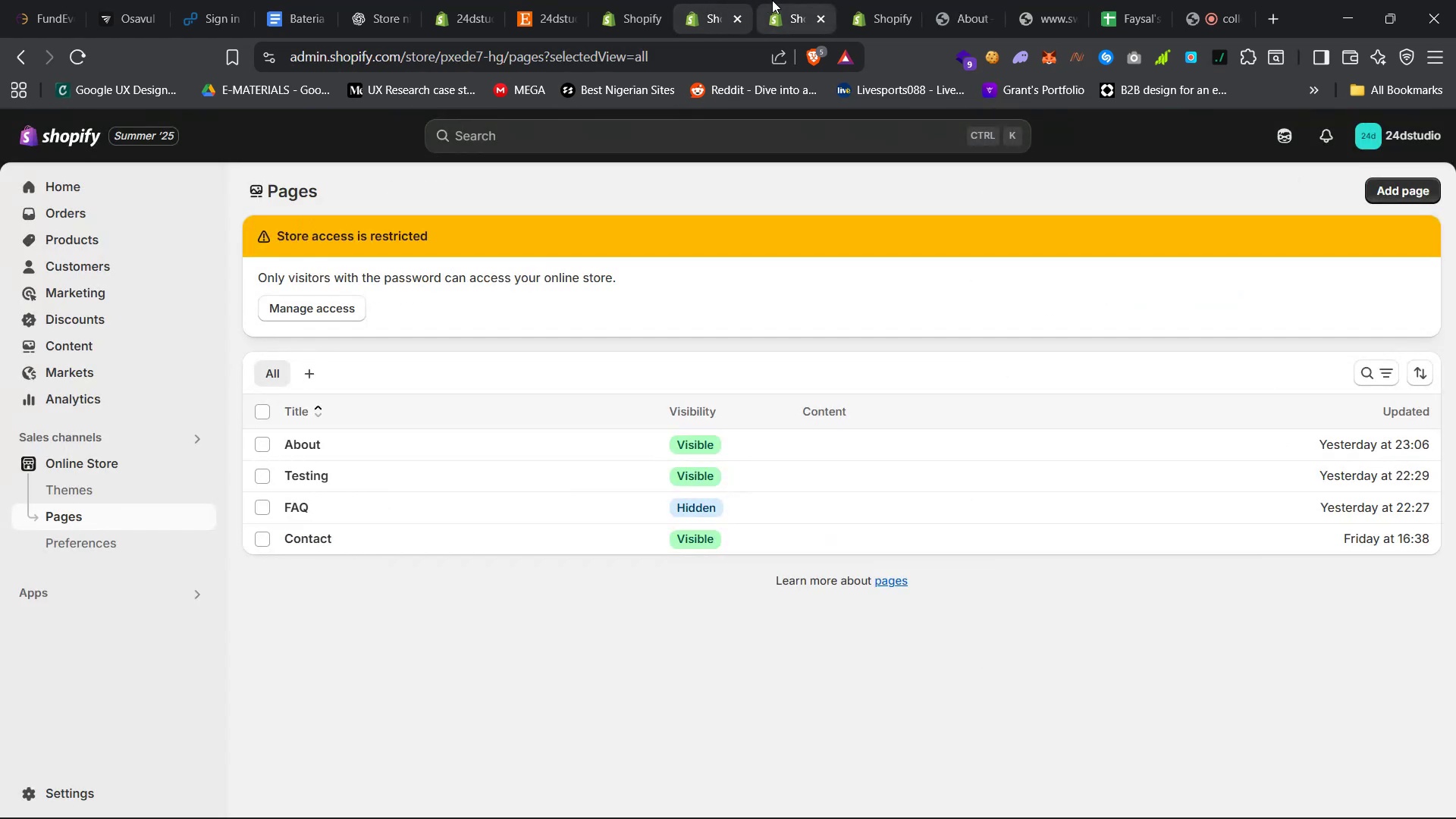 
left_click([774, 0])
 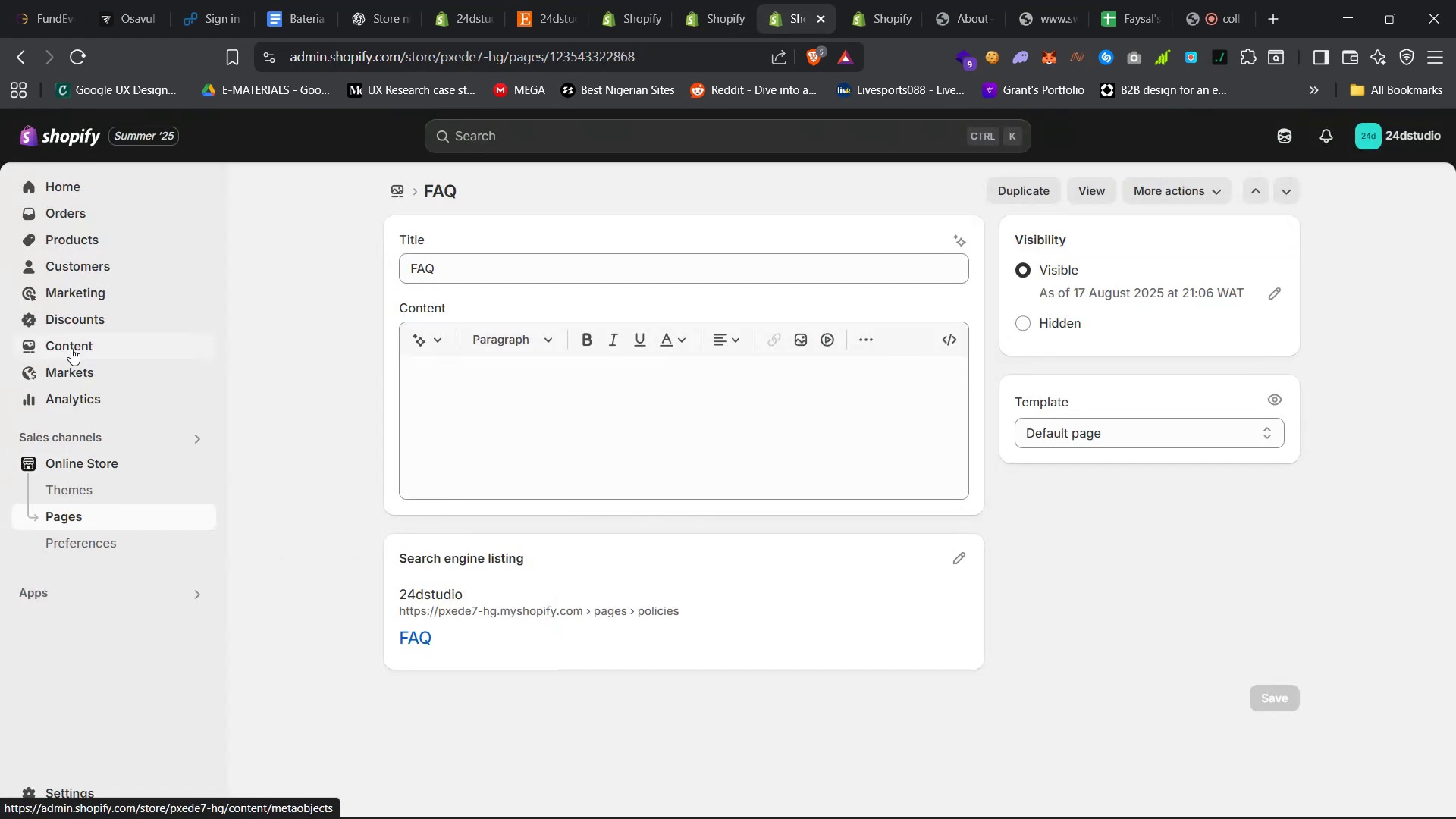 
left_click([94, 353])
 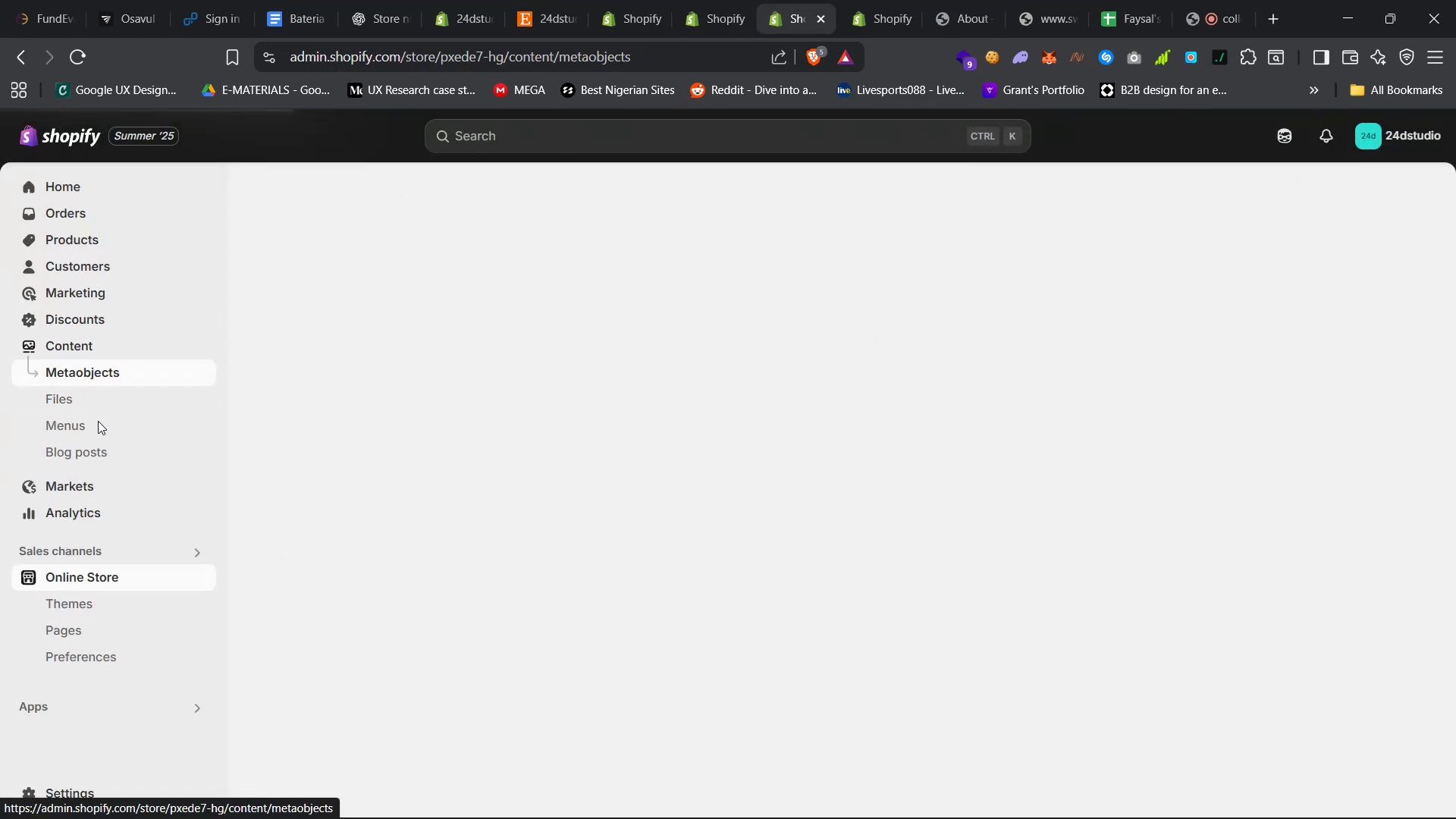 
left_click([98, 421])
 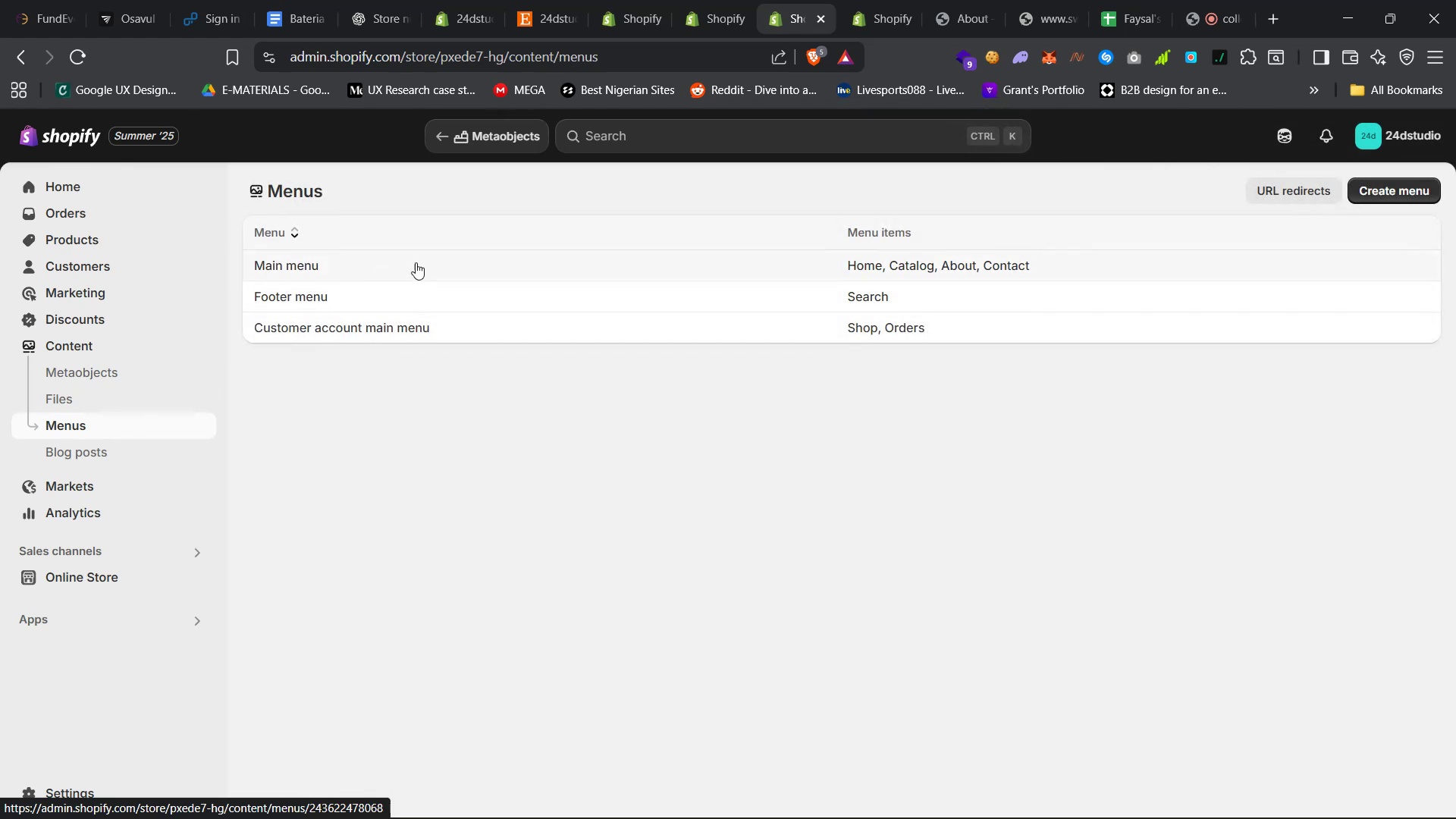 
left_click([507, 253])
 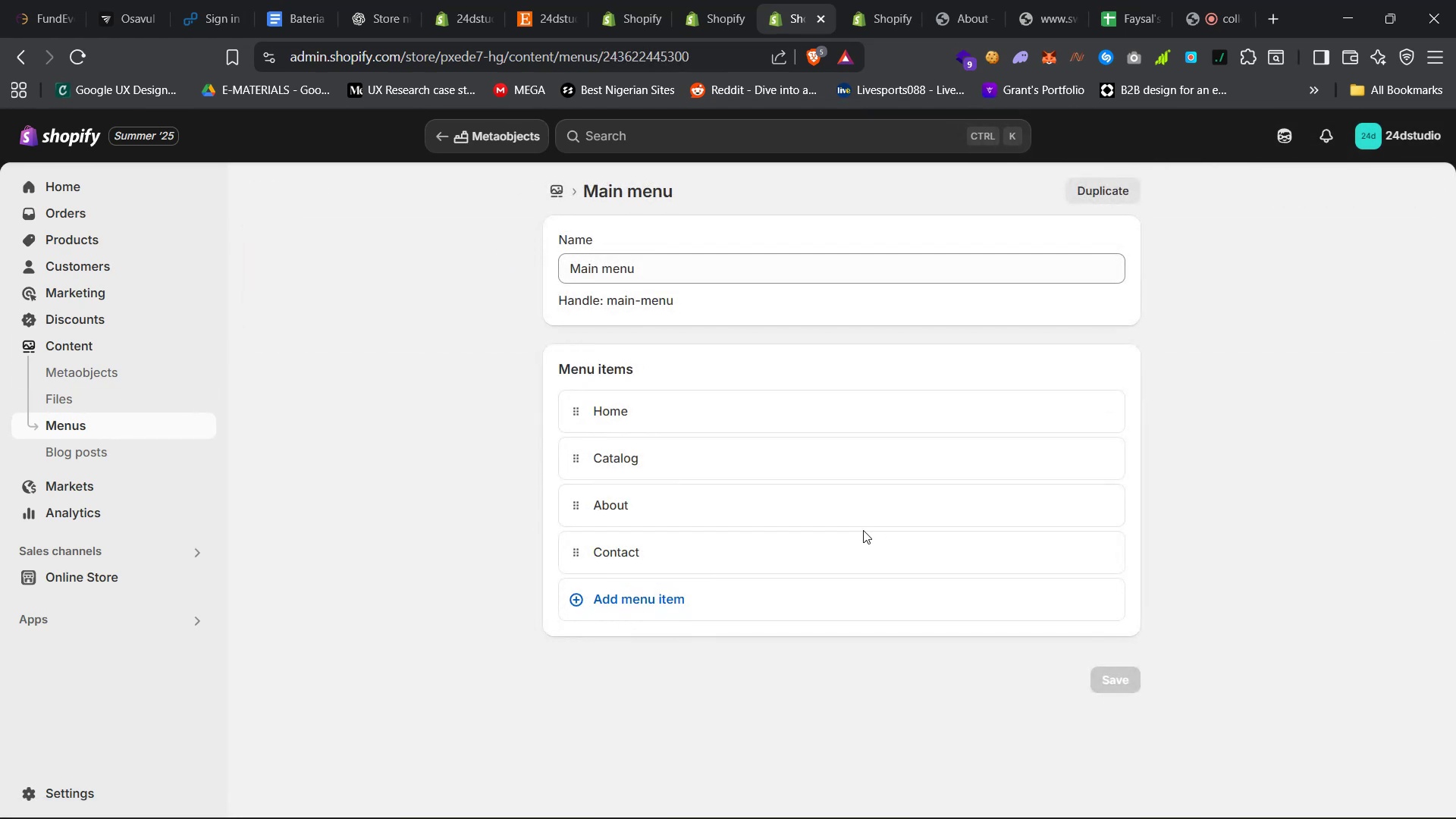 
left_click([874, 591])
 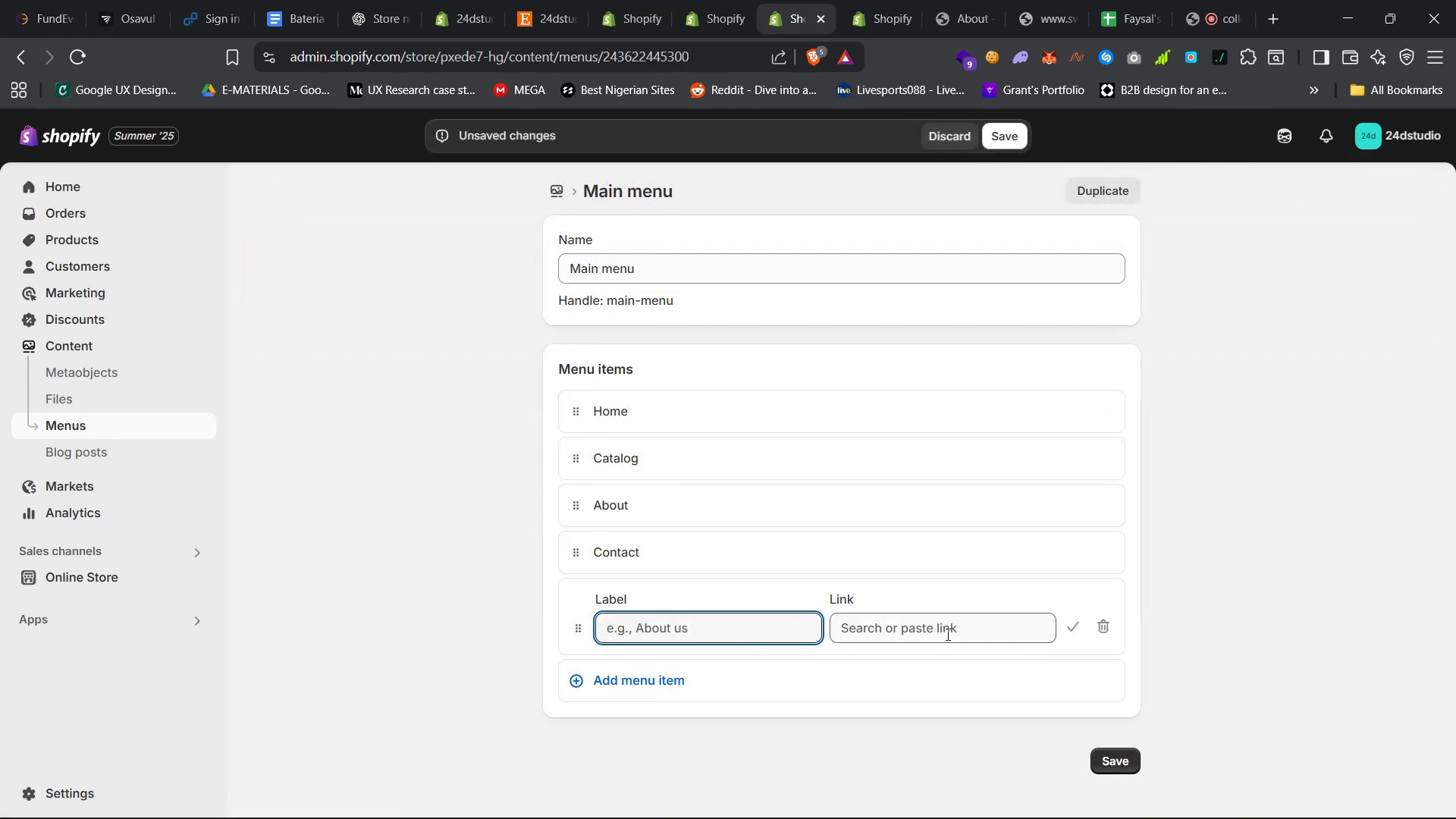 
left_click([987, 628])
 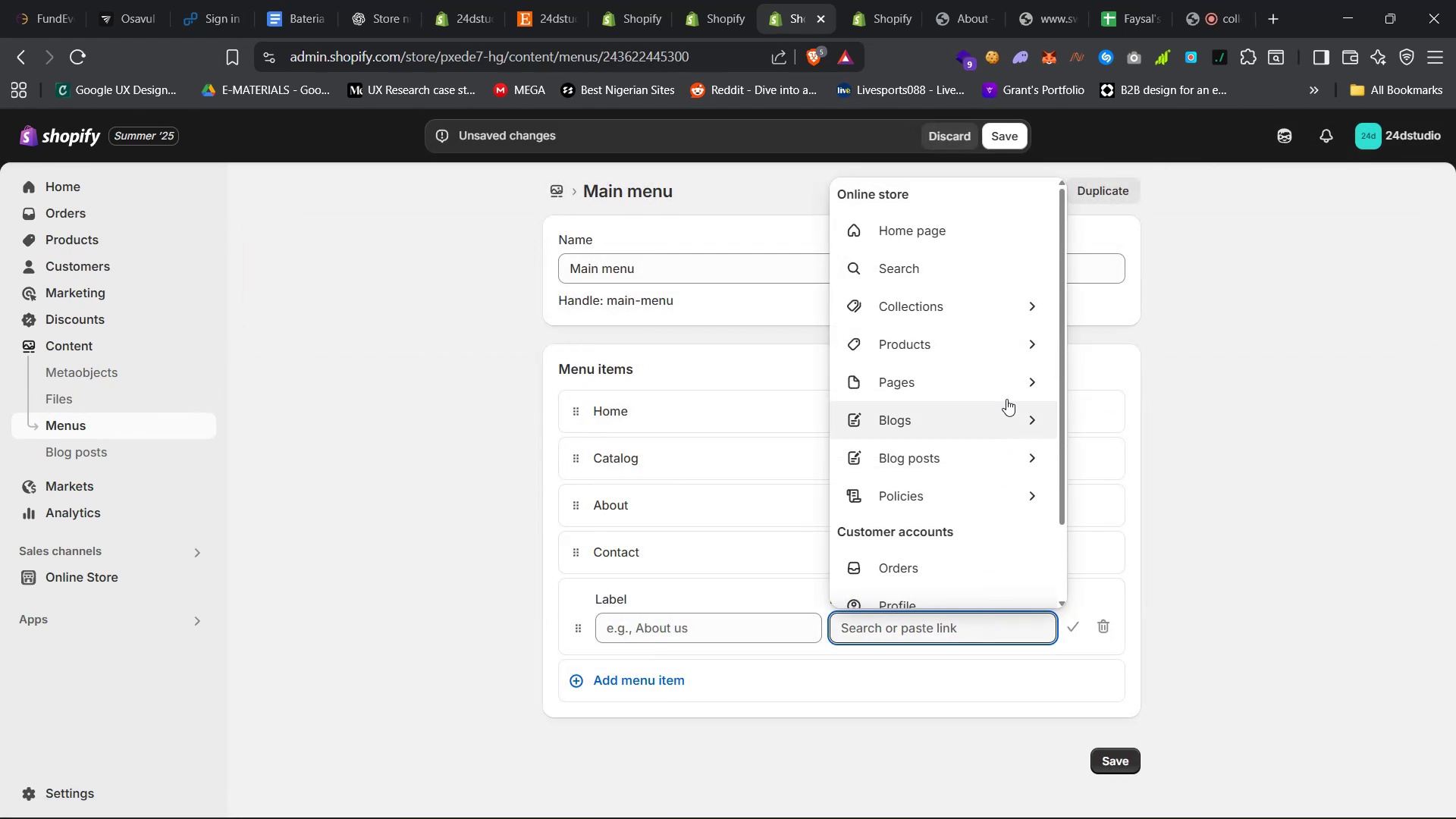 
left_click([1011, 379])
 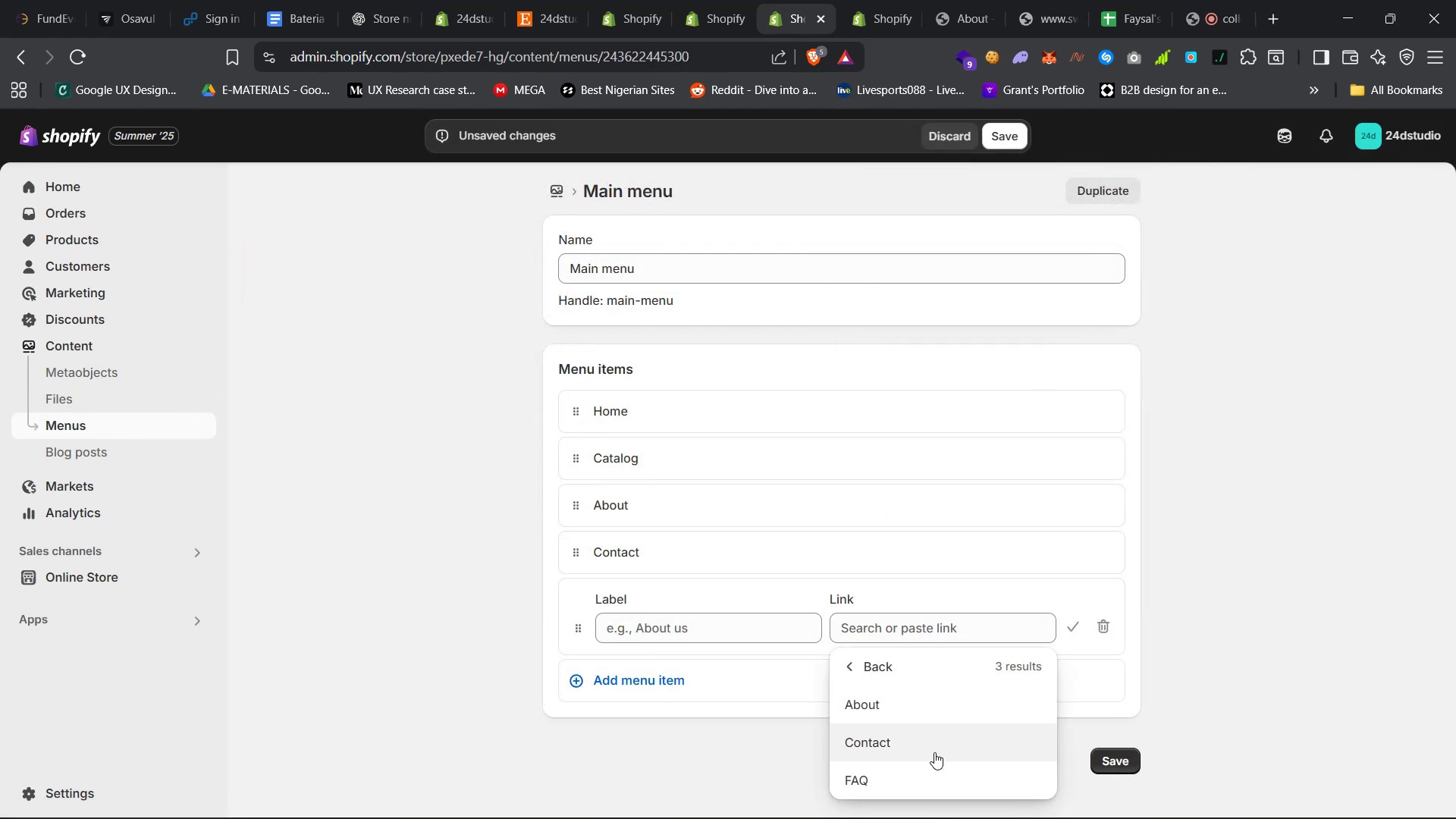 
left_click([927, 774])
 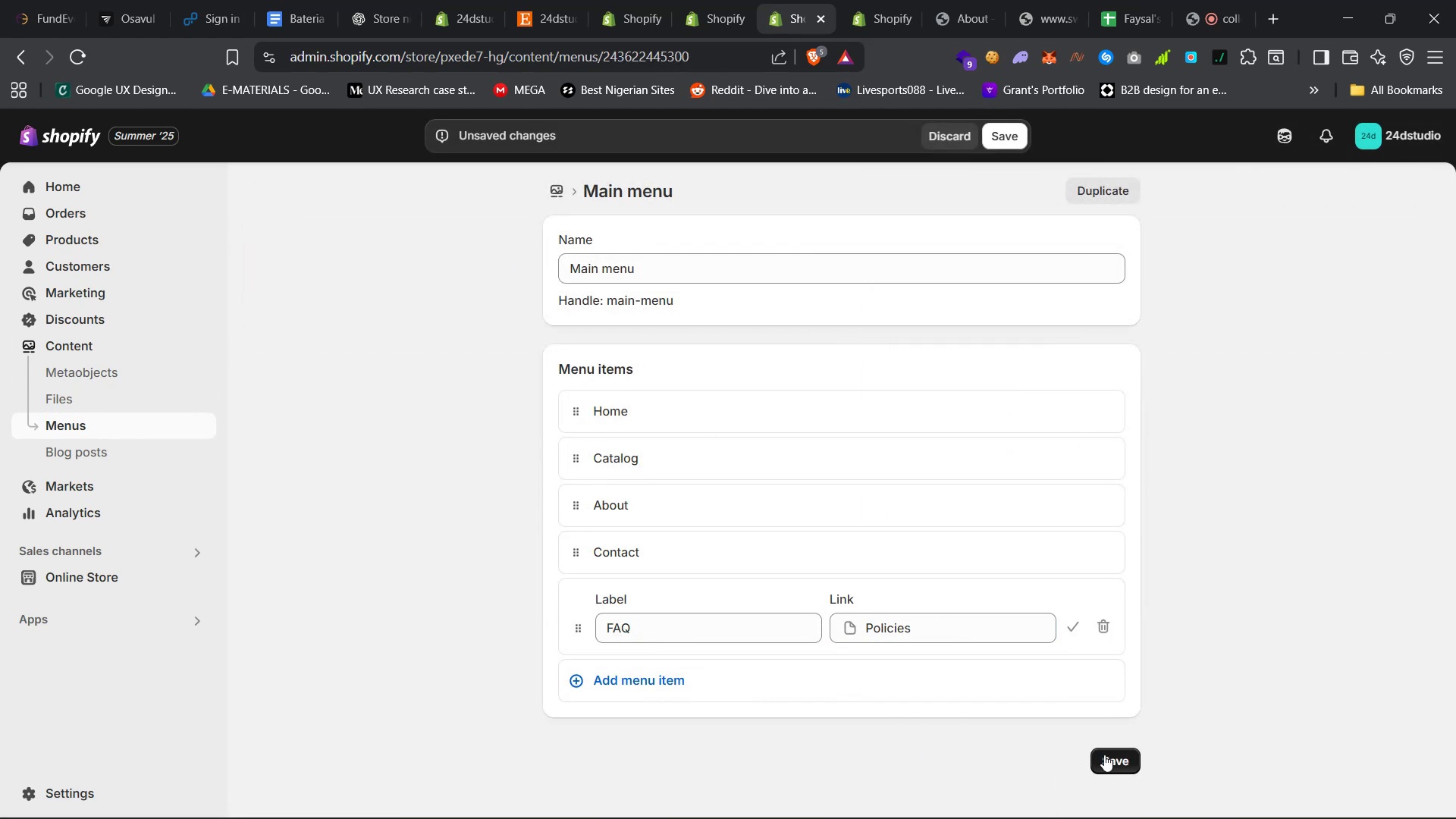 
left_click([1113, 754])
 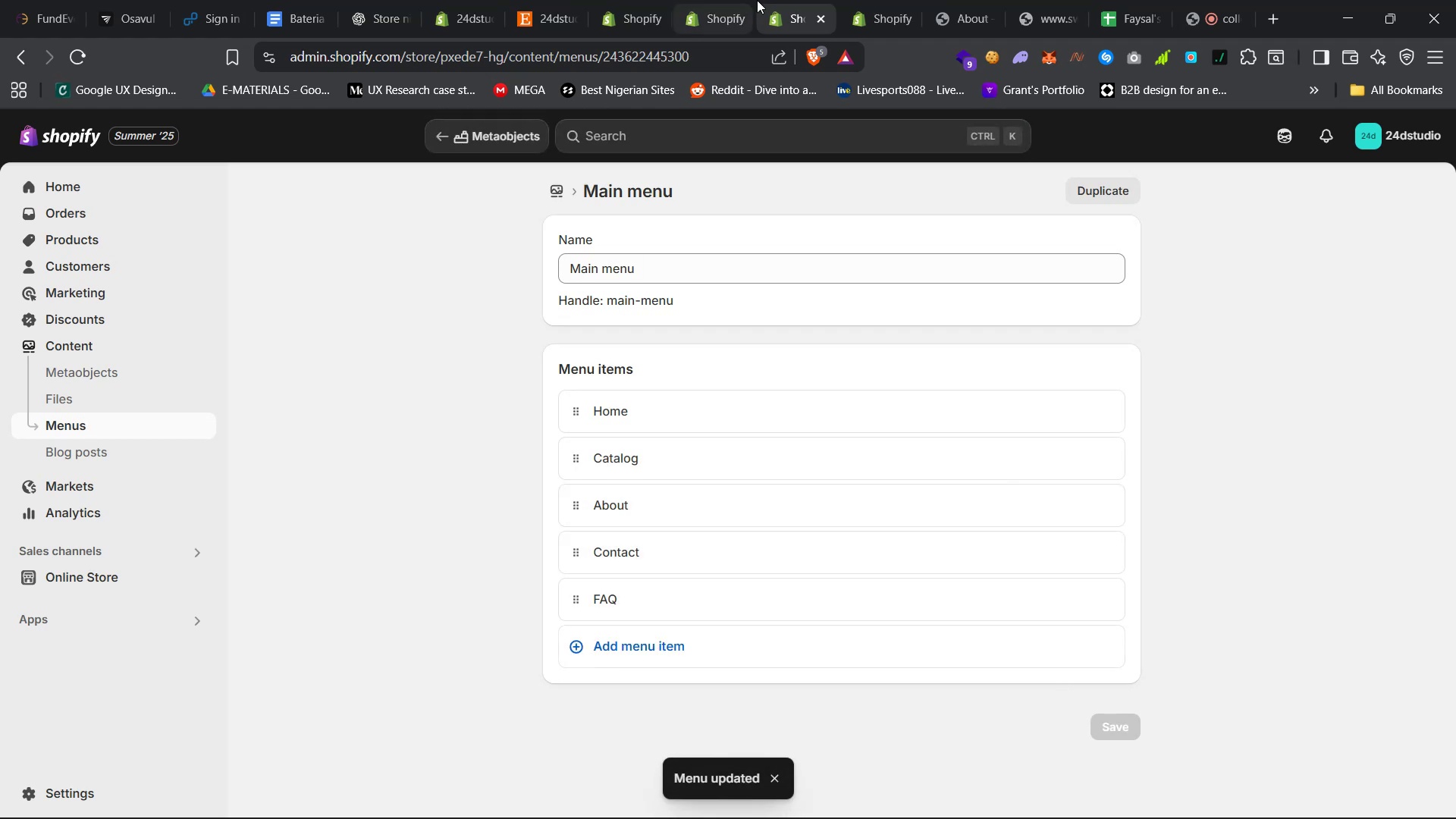 
left_click([850, 0])
 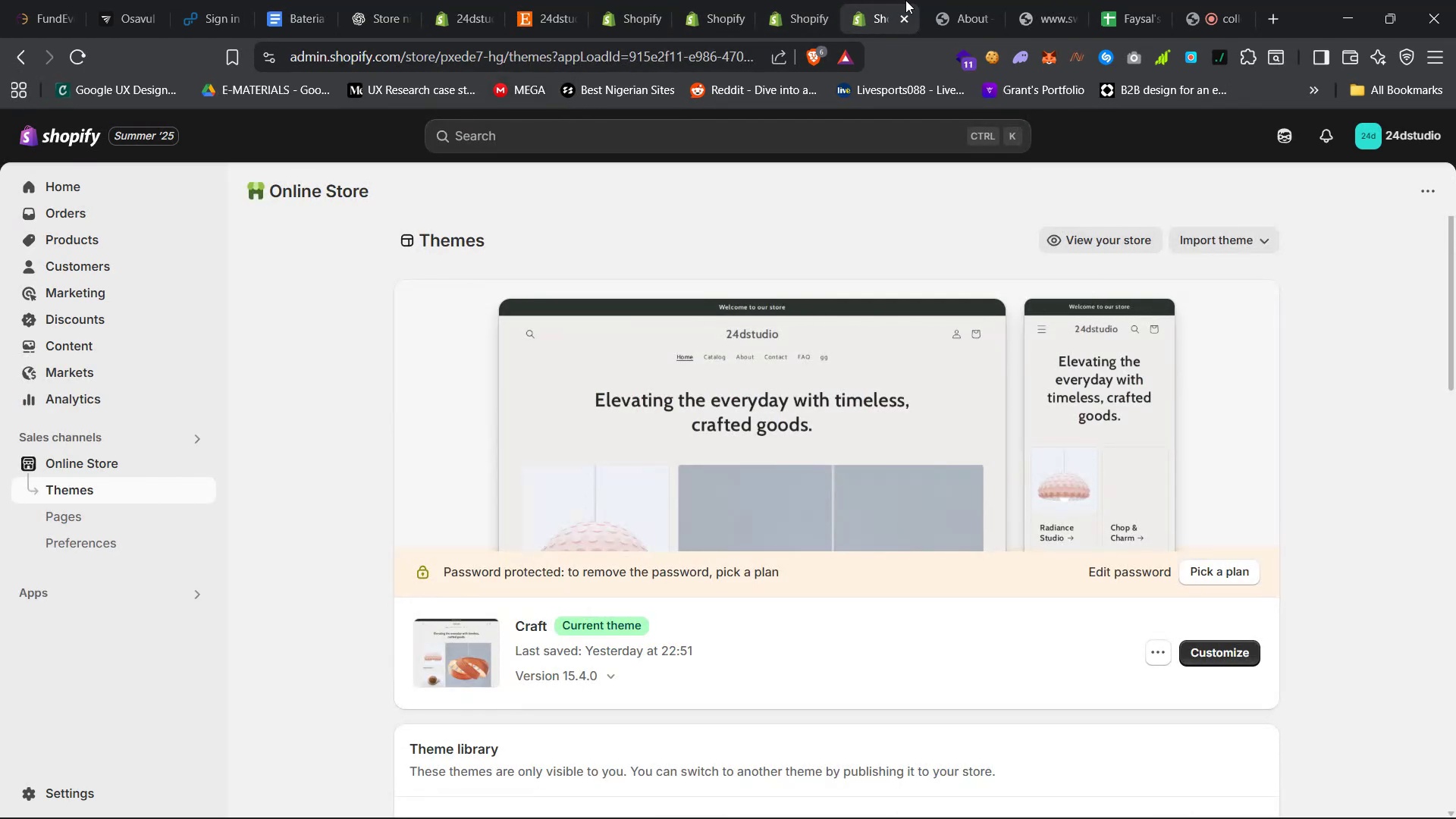 
left_click([963, 0])
 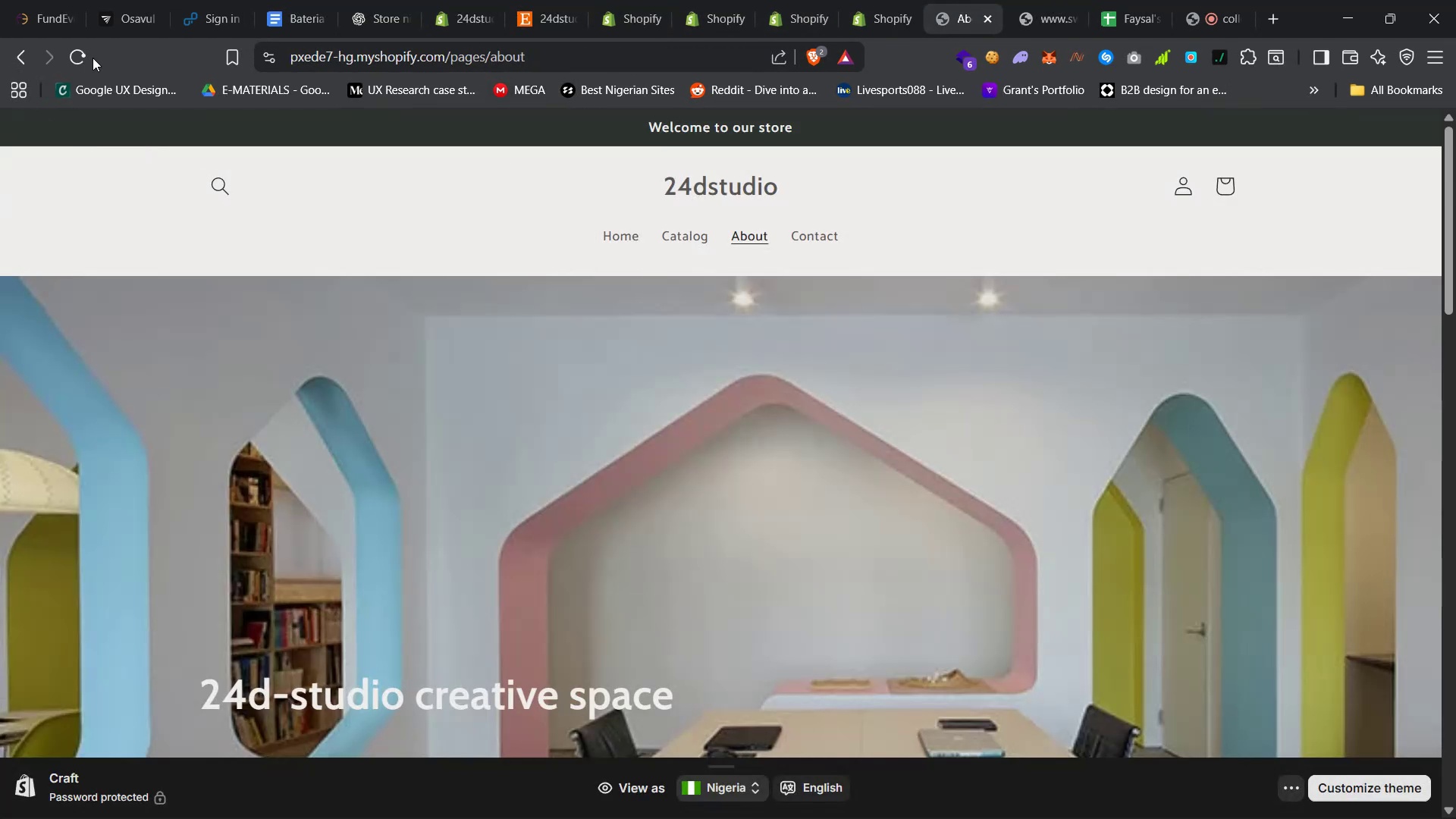 
left_click([75, 51])
 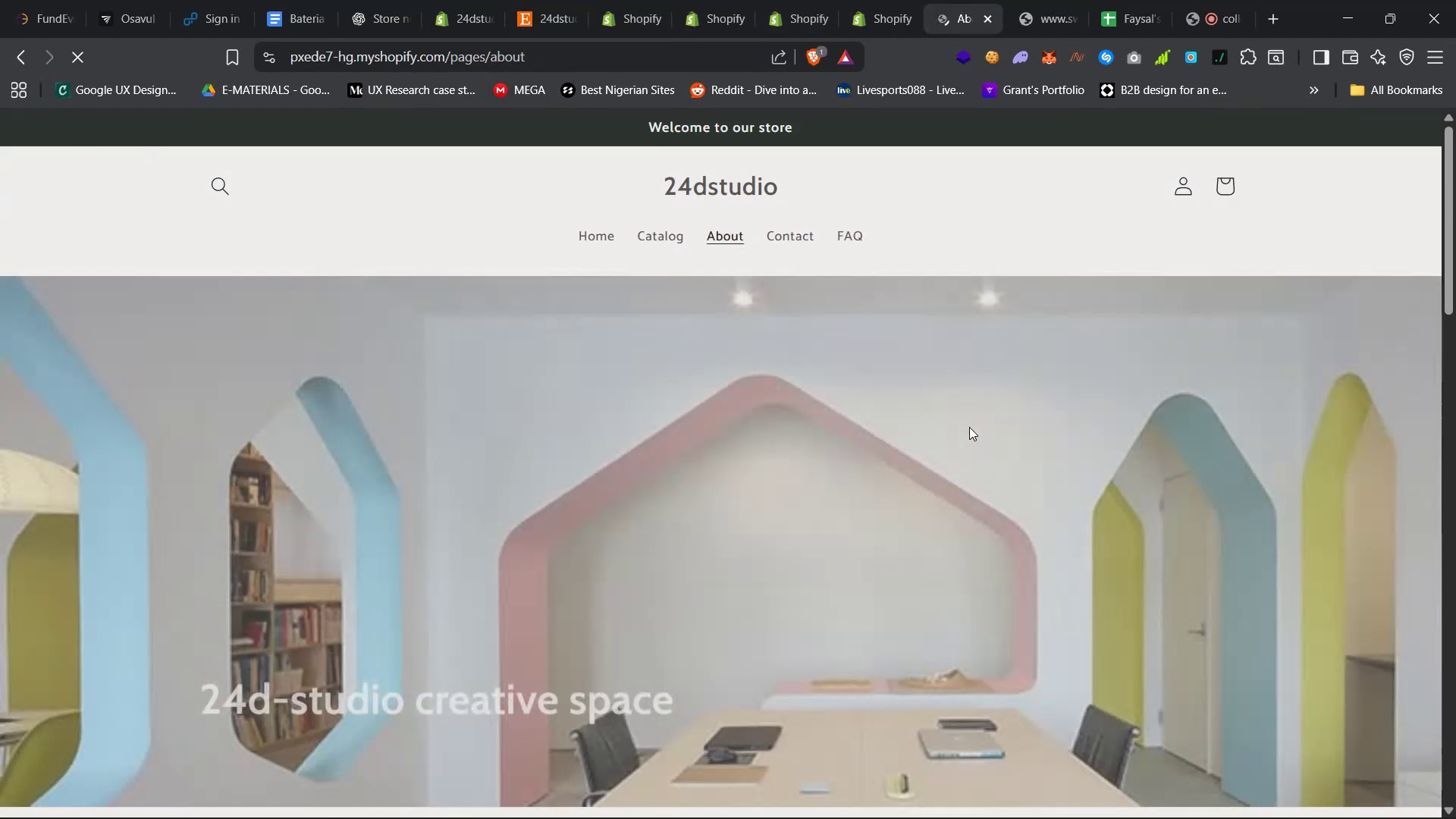 
scroll: coordinate [974, 475], scroll_direction: down, amount: 50.0
 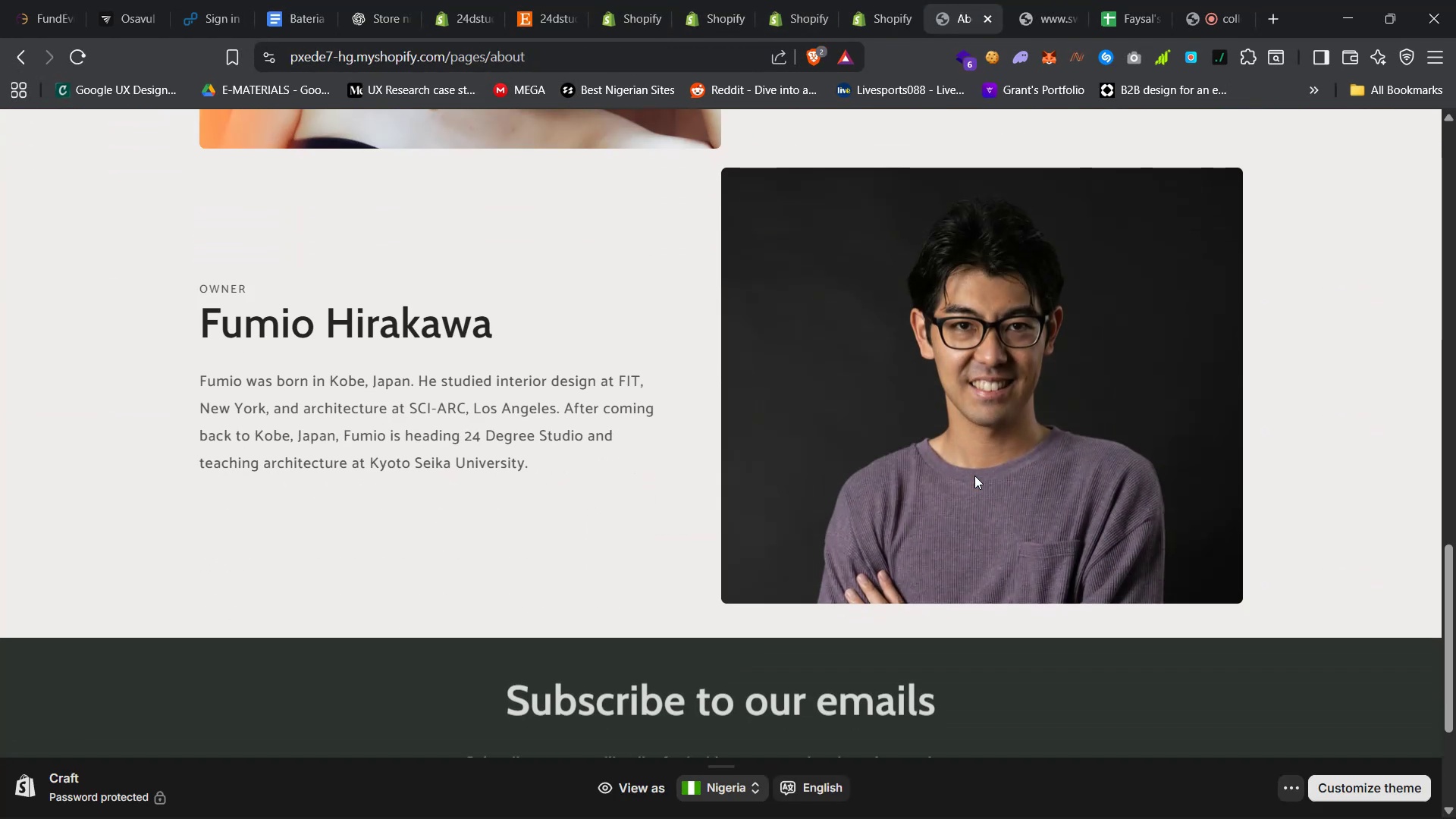 
scroll: coordinate [974, 479], scroll_direction: up, amount: 90.0
 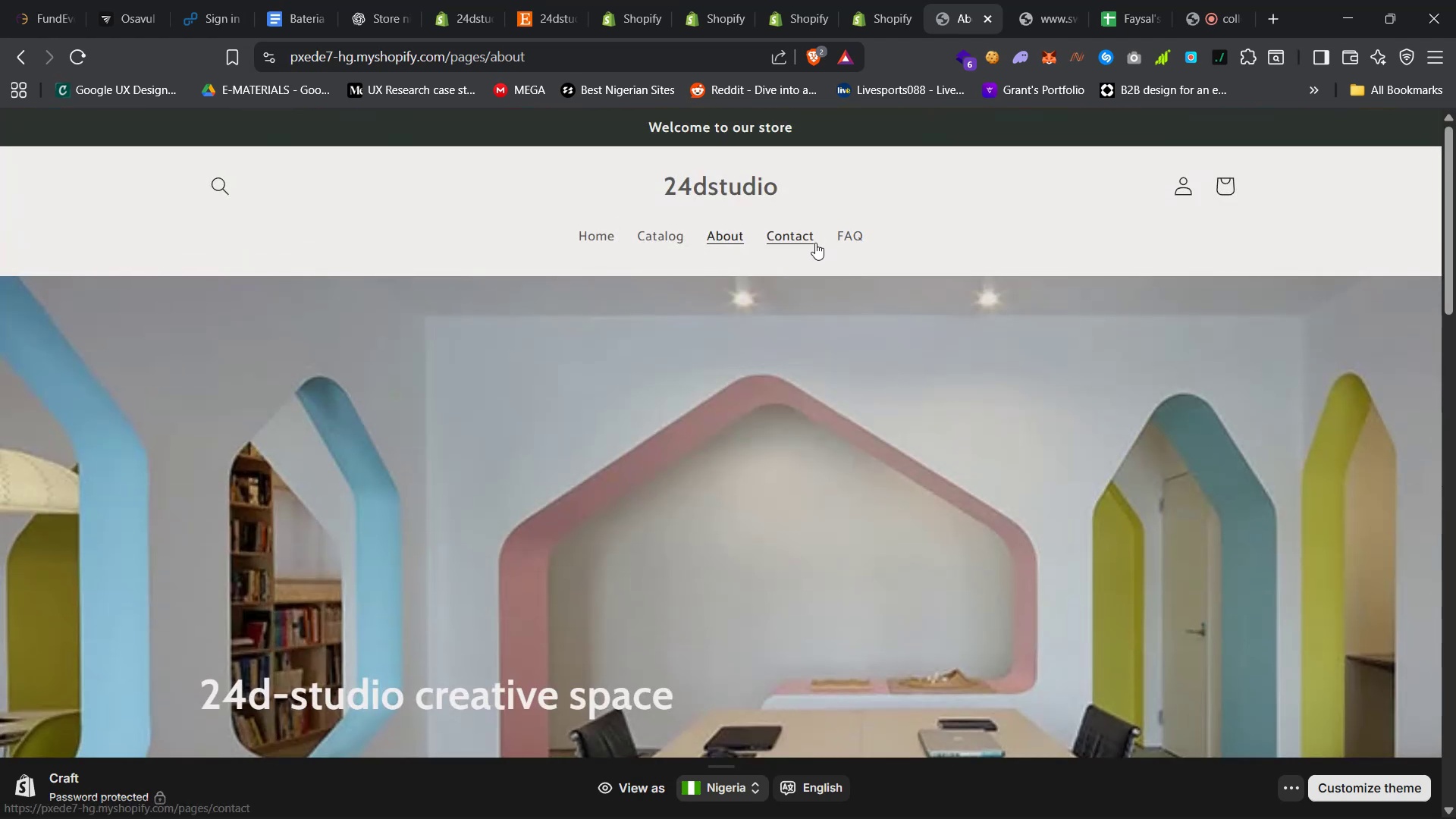 
left_click([841, 239])
 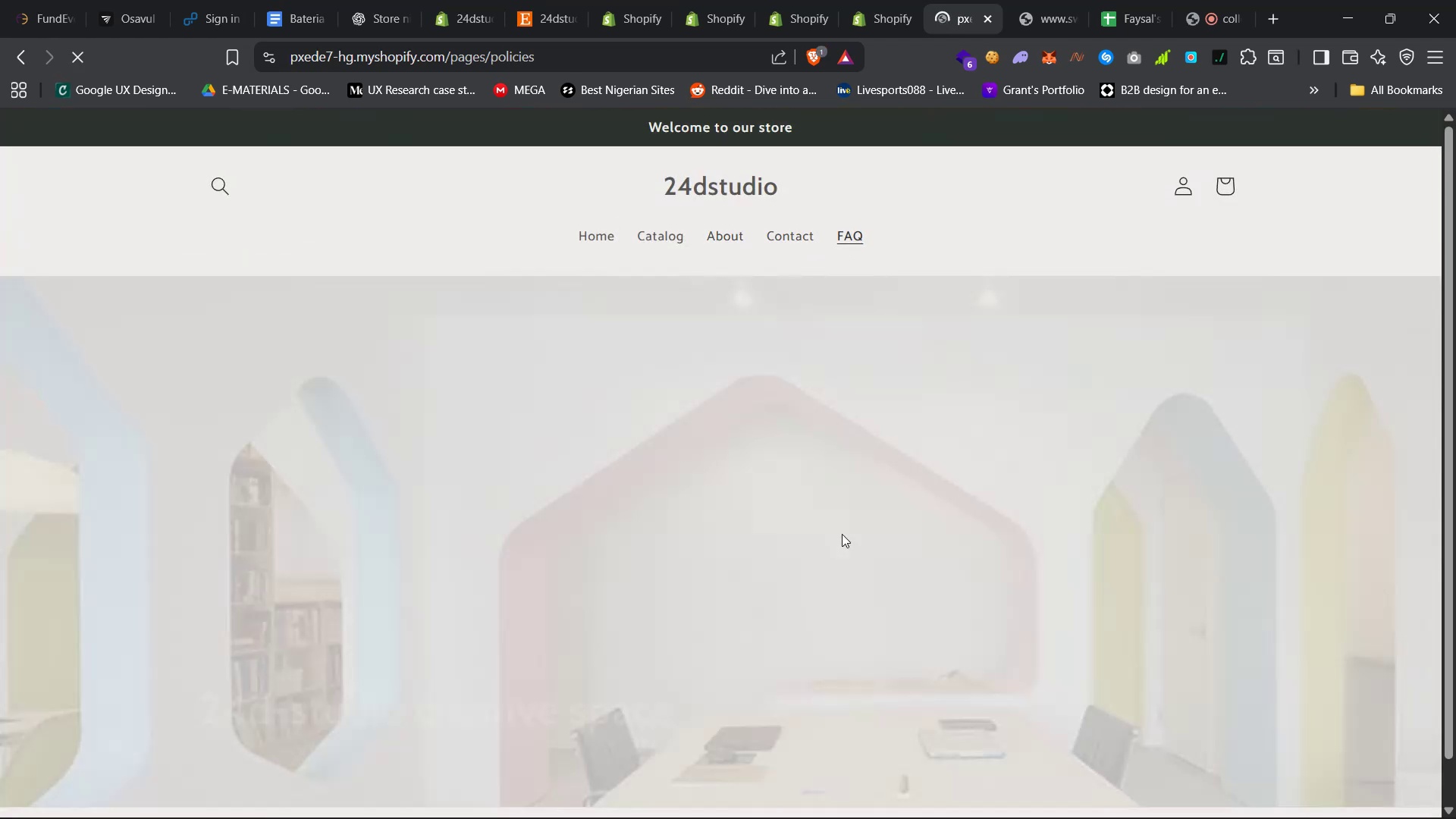 
scroll: coordinate [827, 539], scroll_direction: down, amount: 26.0
 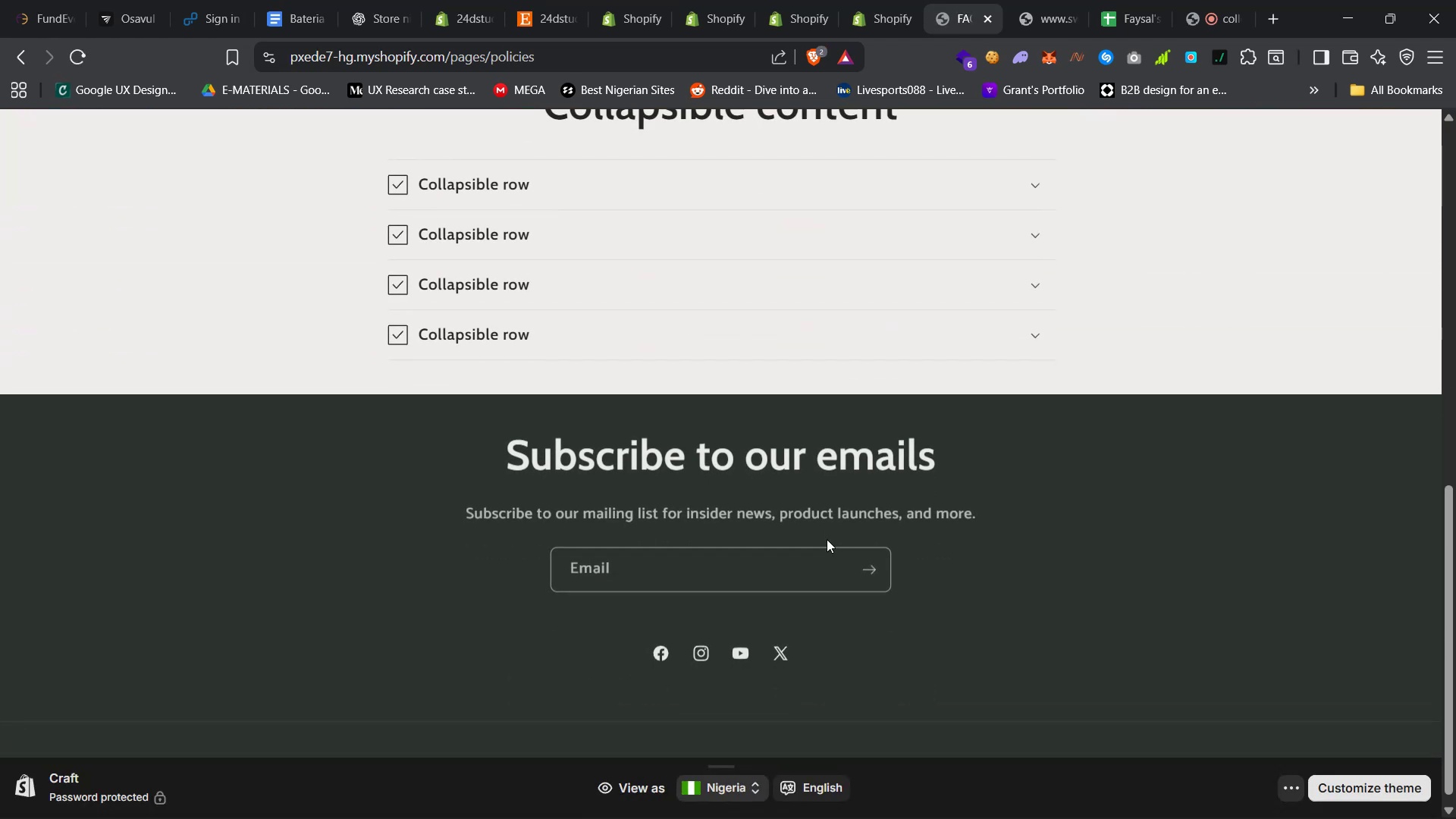 
scroll: coordinate [824, 537], scroll_direction: up, amount: 57.0
 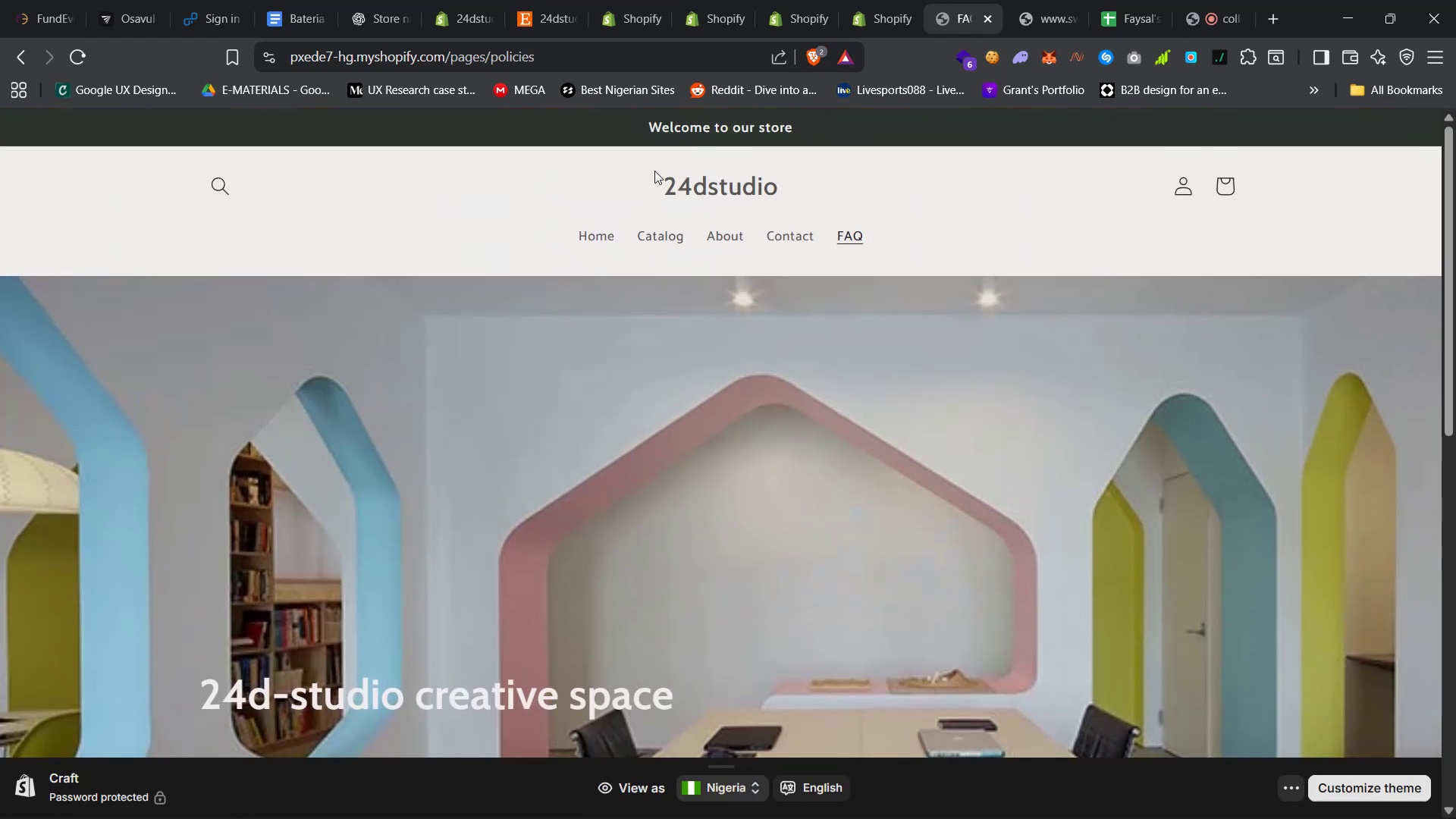 
wait(8.49)
 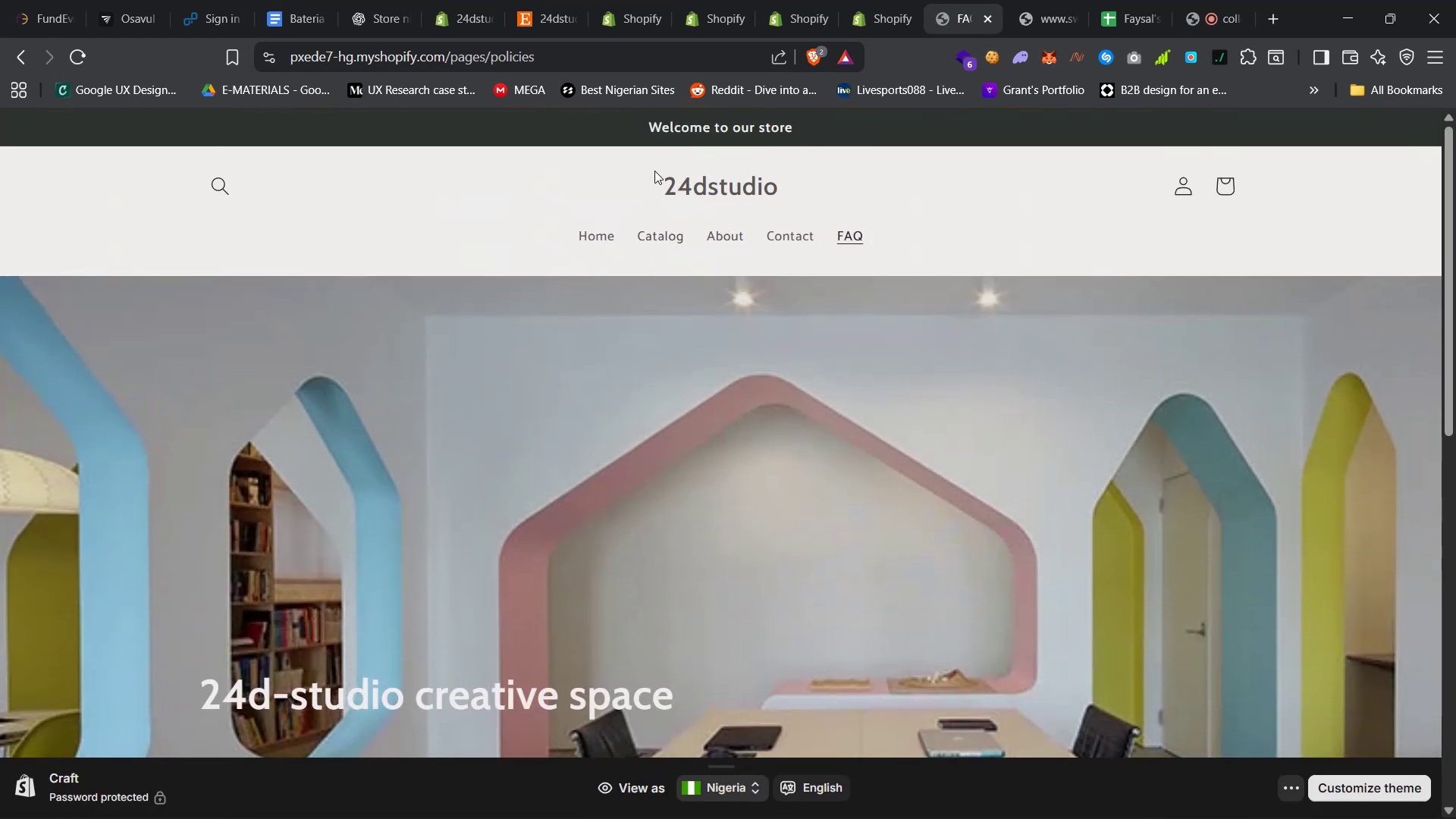 
left_click([450, 0])
 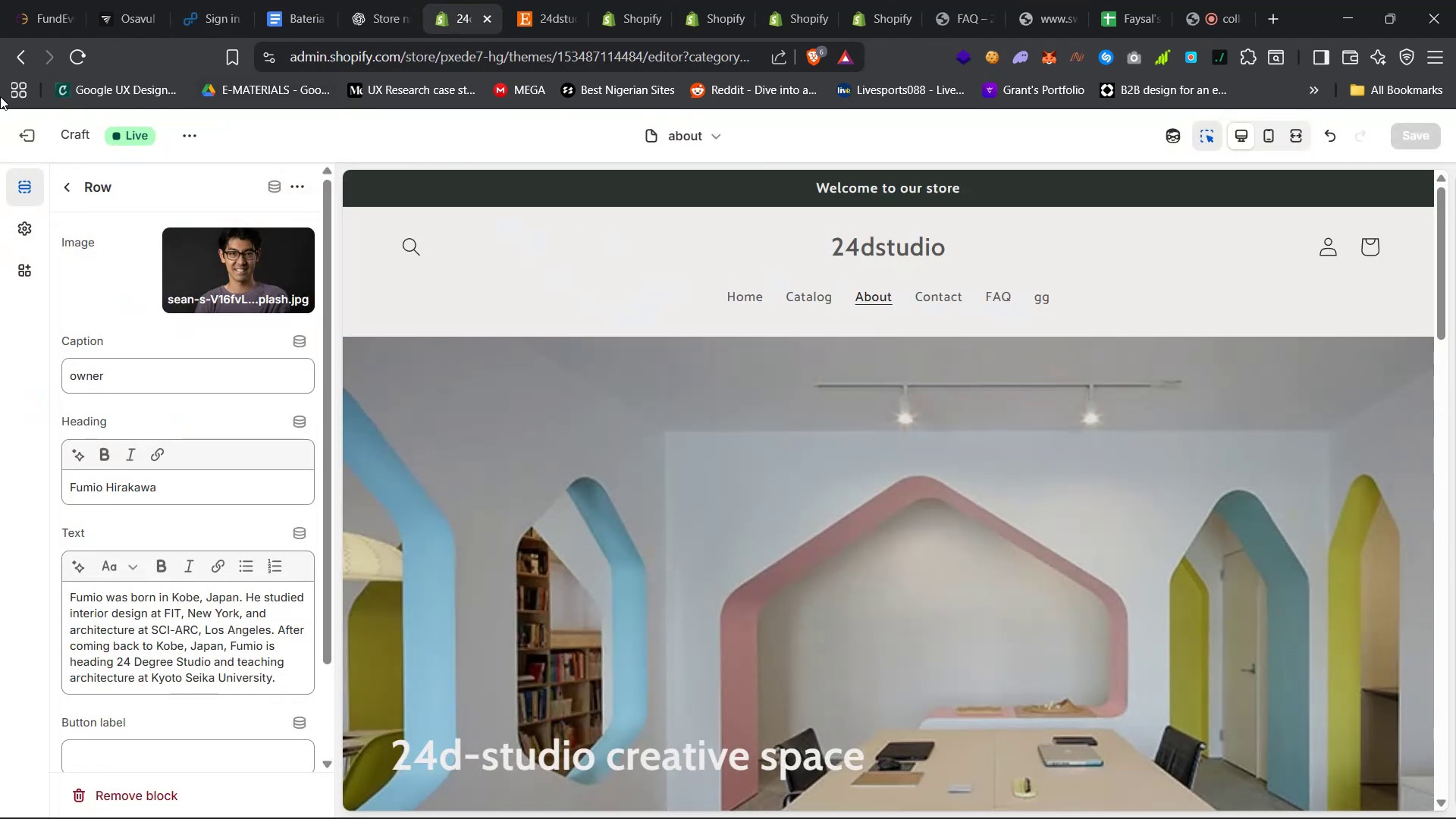 
left_click([81, 65])
 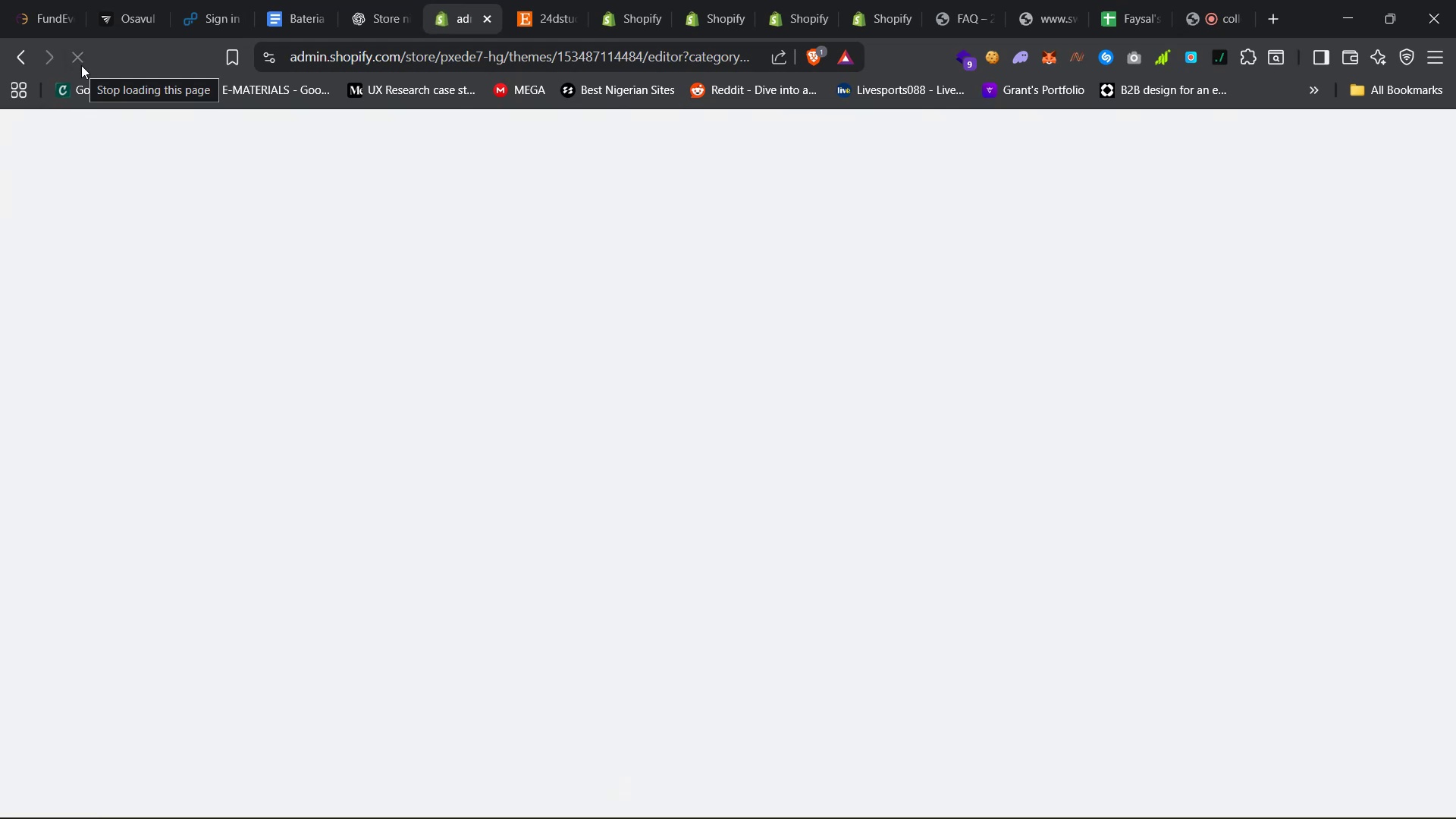 
mouse_move([924, 416])
 